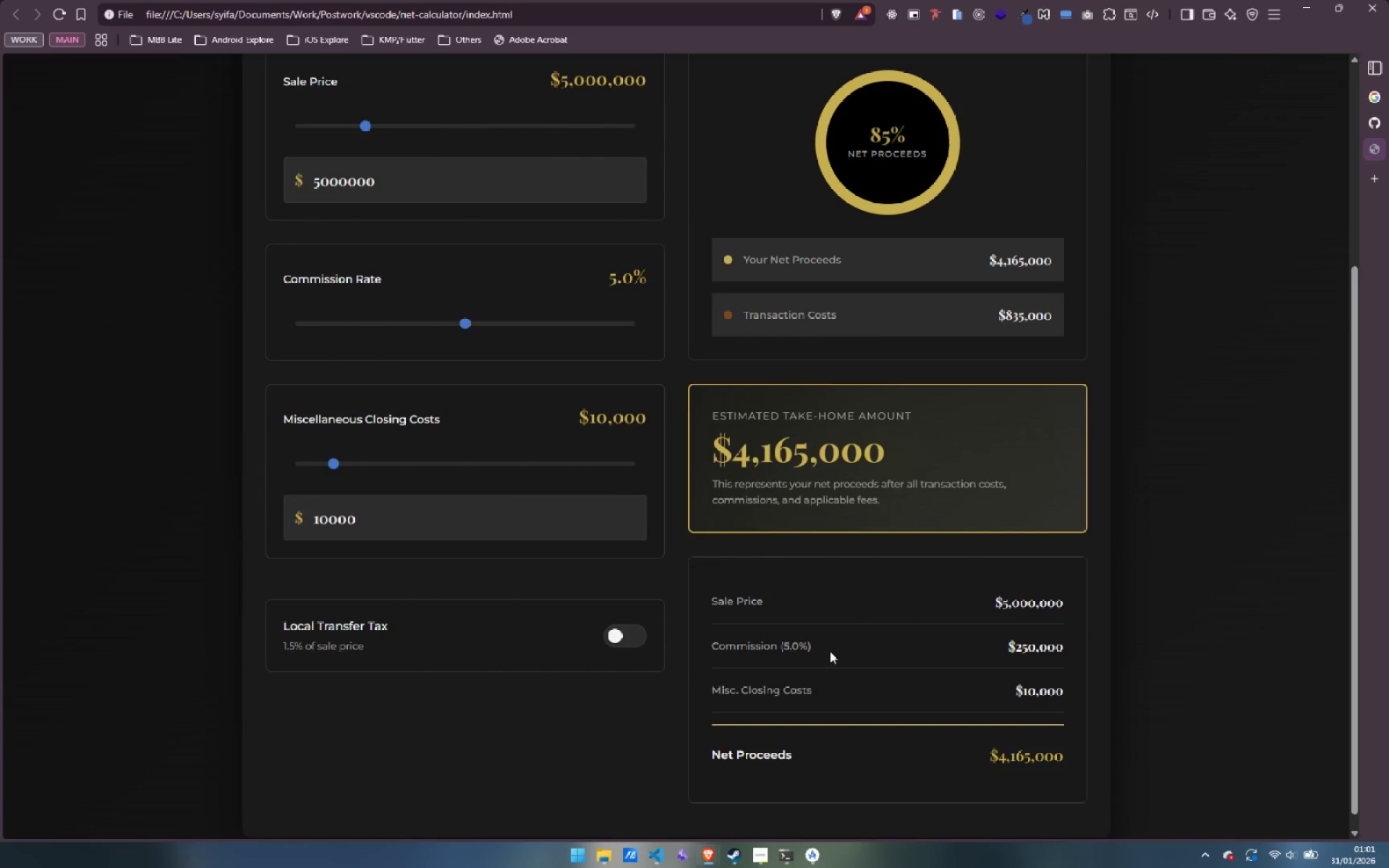 
left_click_drag(start_coordinate=[995, 756], to_coordinate=[1097, 751])
 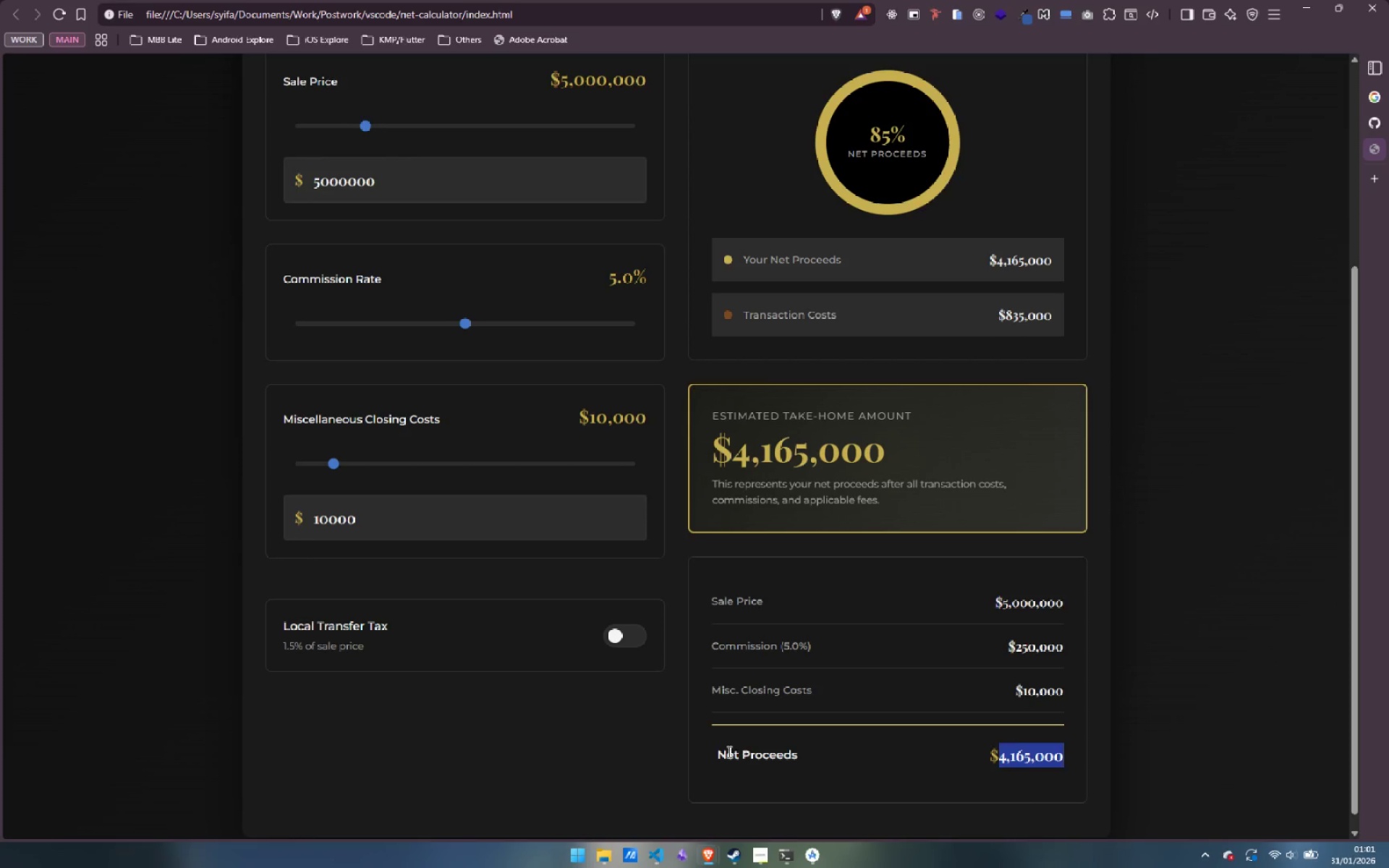 
left_click_drag(start_coordinate=[728, 752], to_coordinate=[825, 765])
 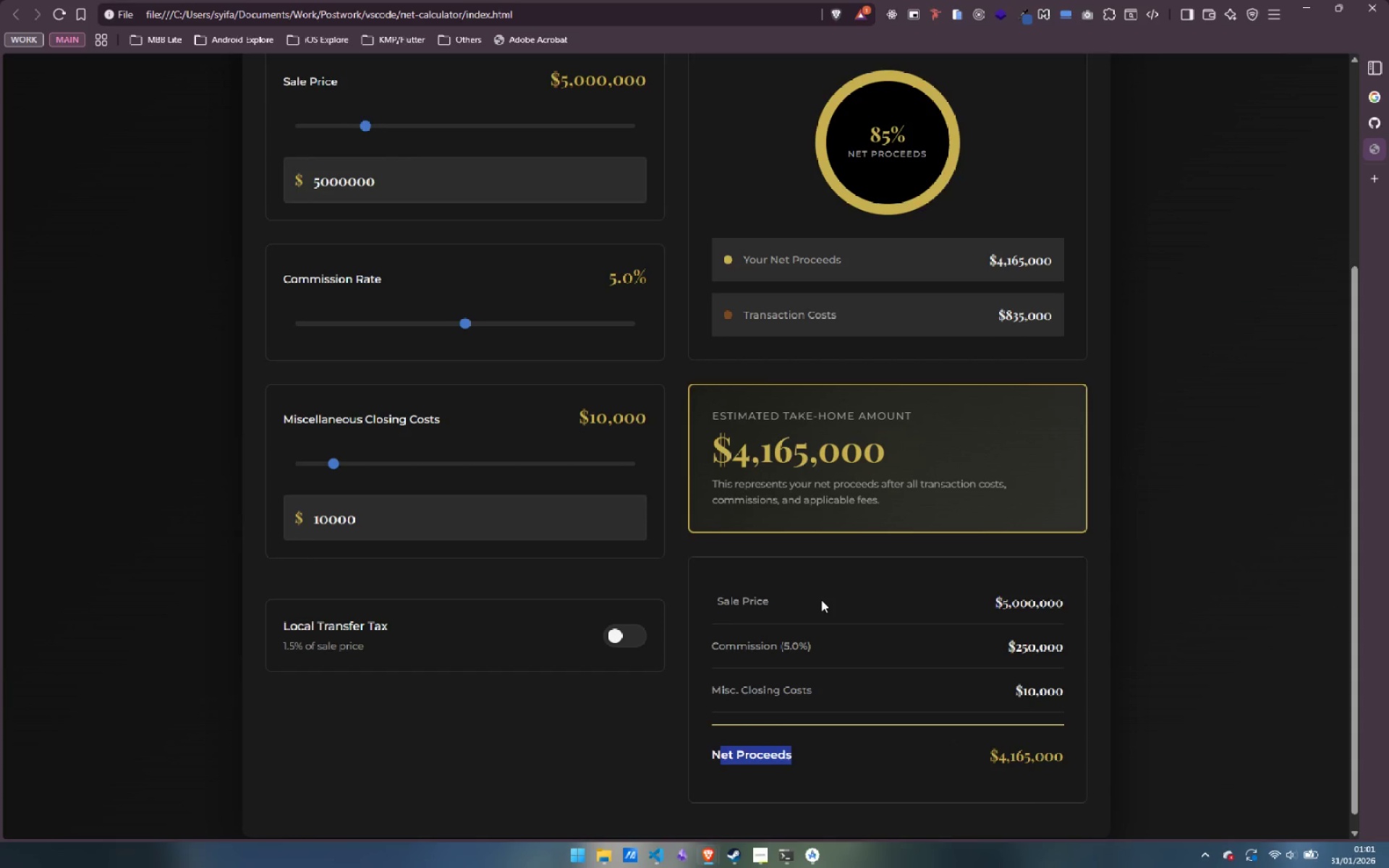 
wait(13.39)
 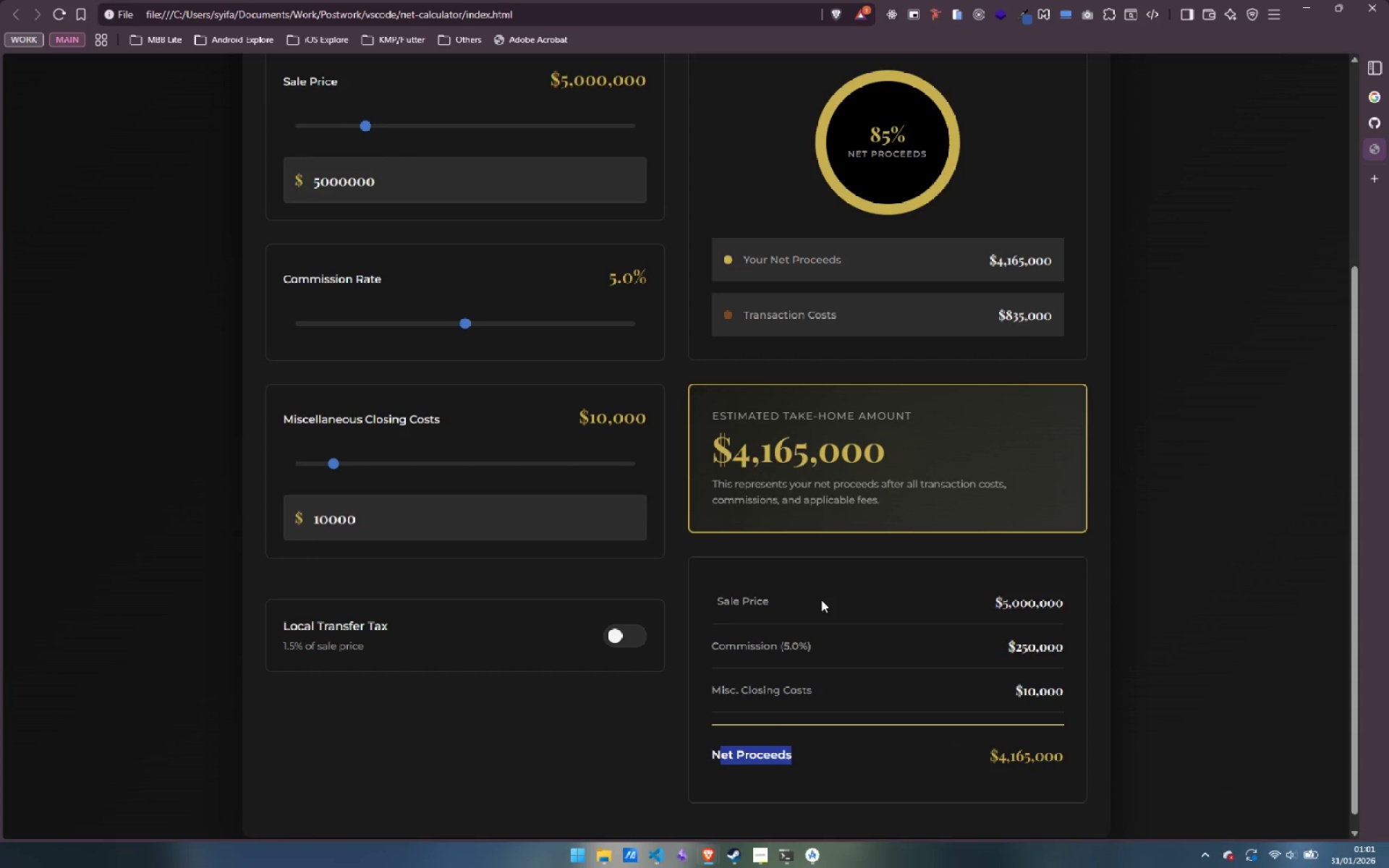 
left_click([846, 668])
 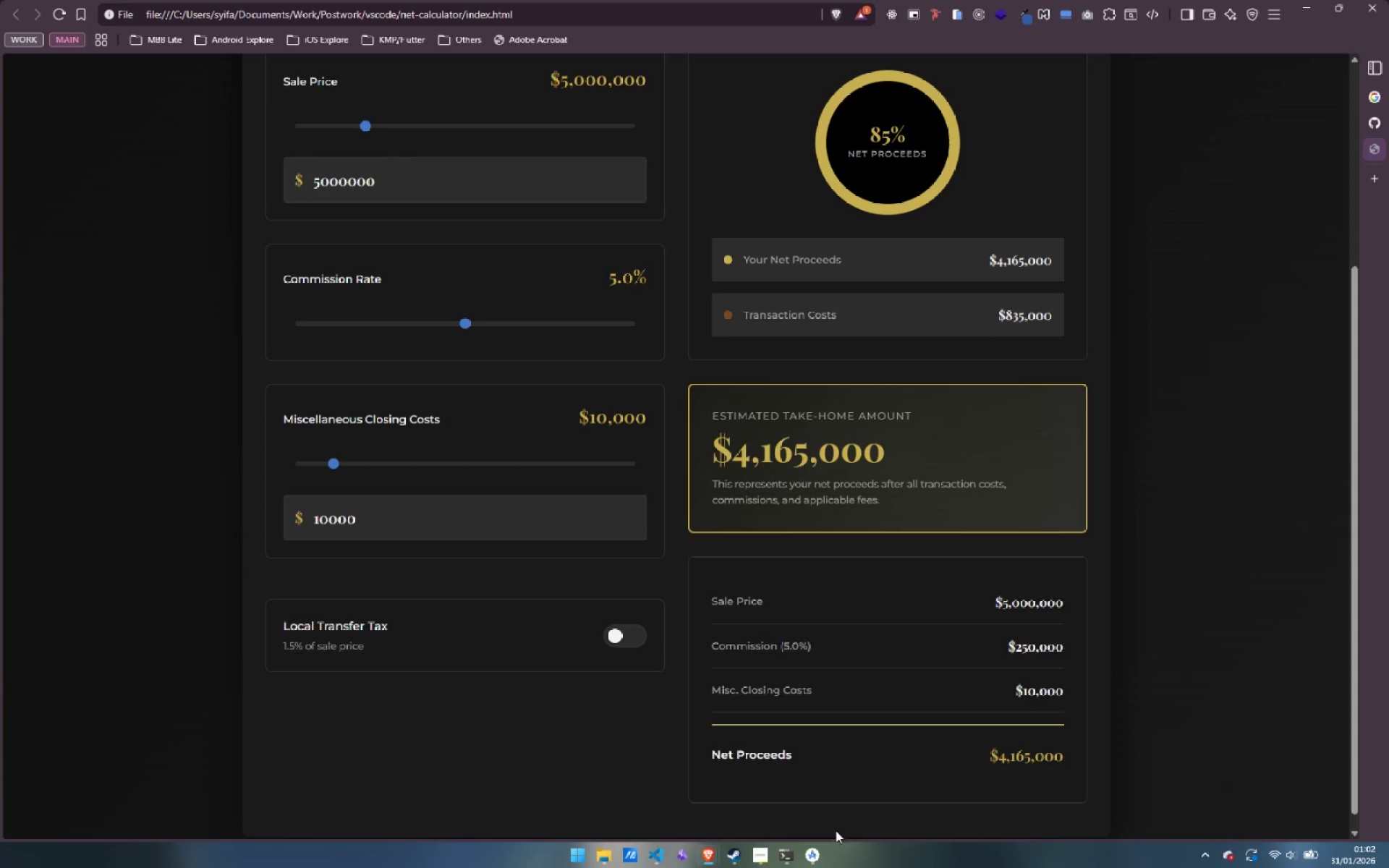 
left_click([825, 854])
 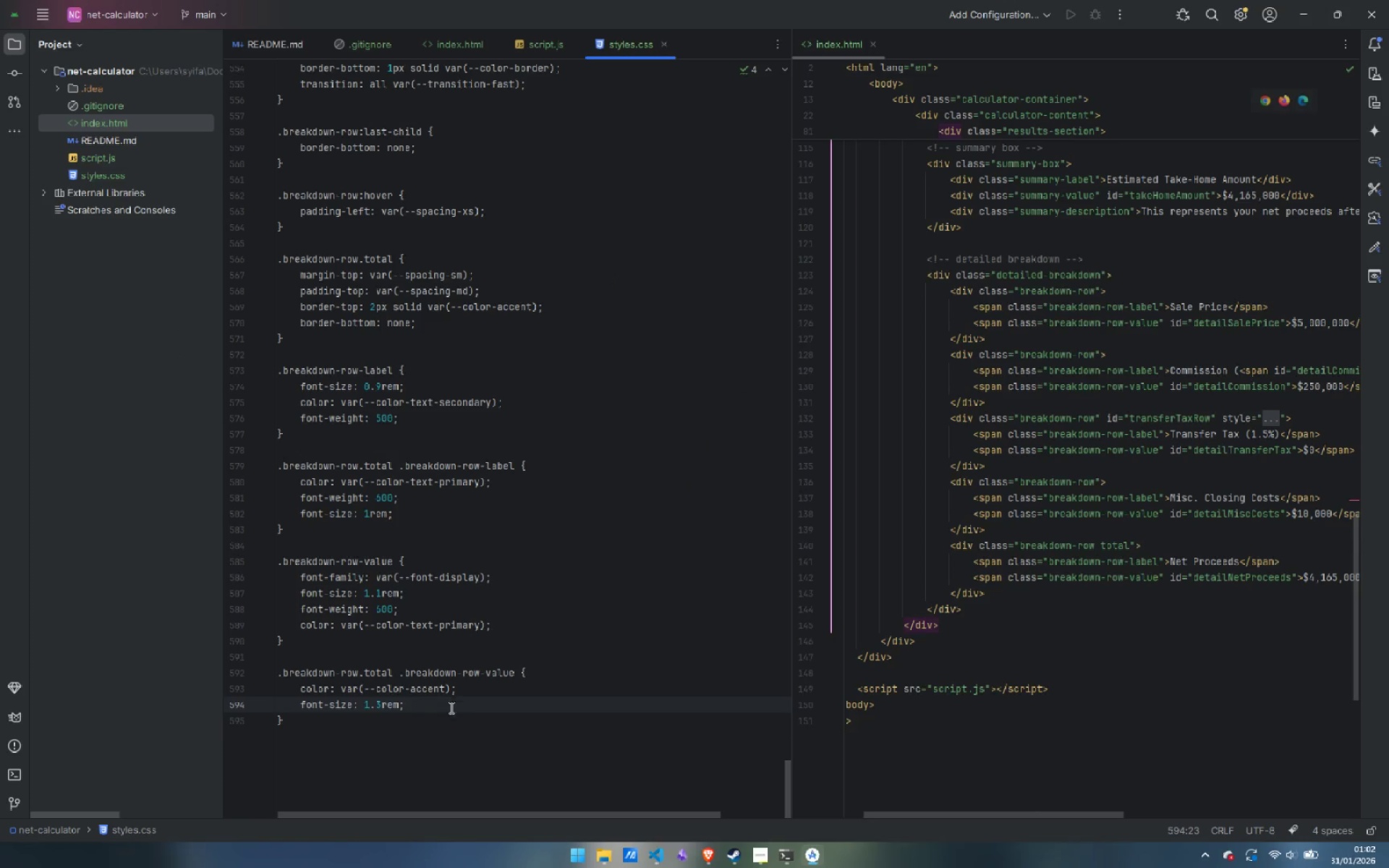 
left_click([431, 723])
 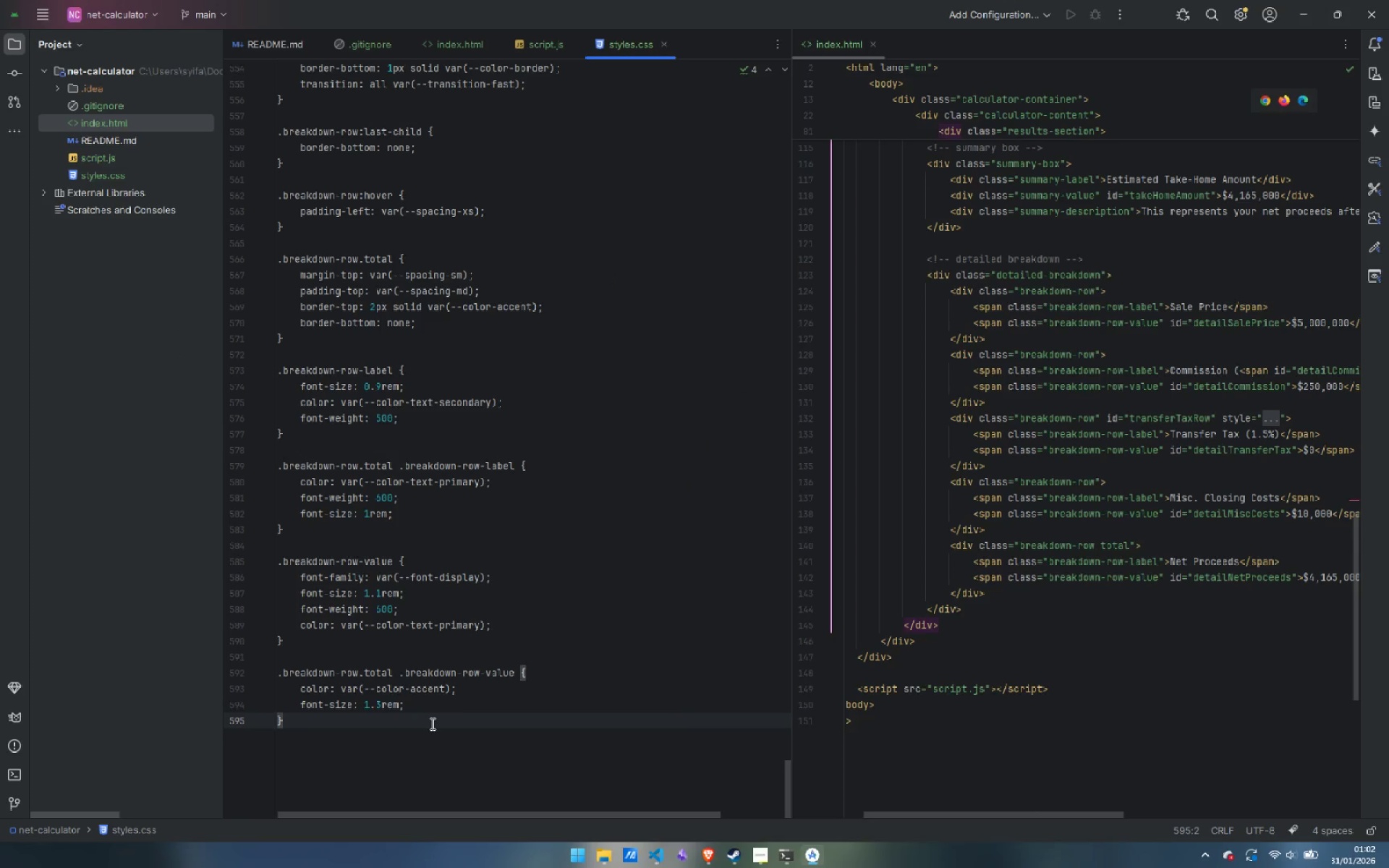 
key(Enter)
 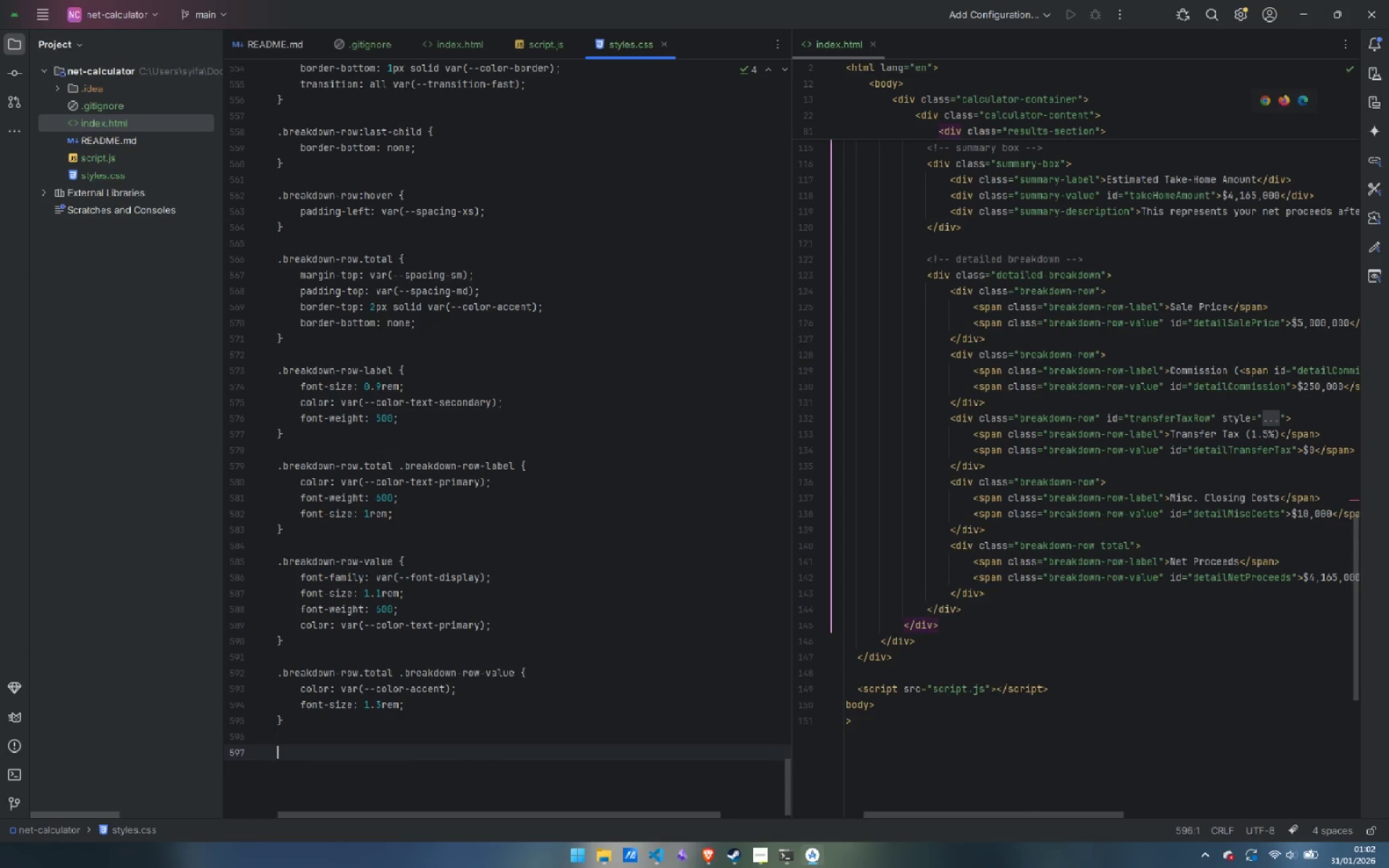 
key(Enter)
 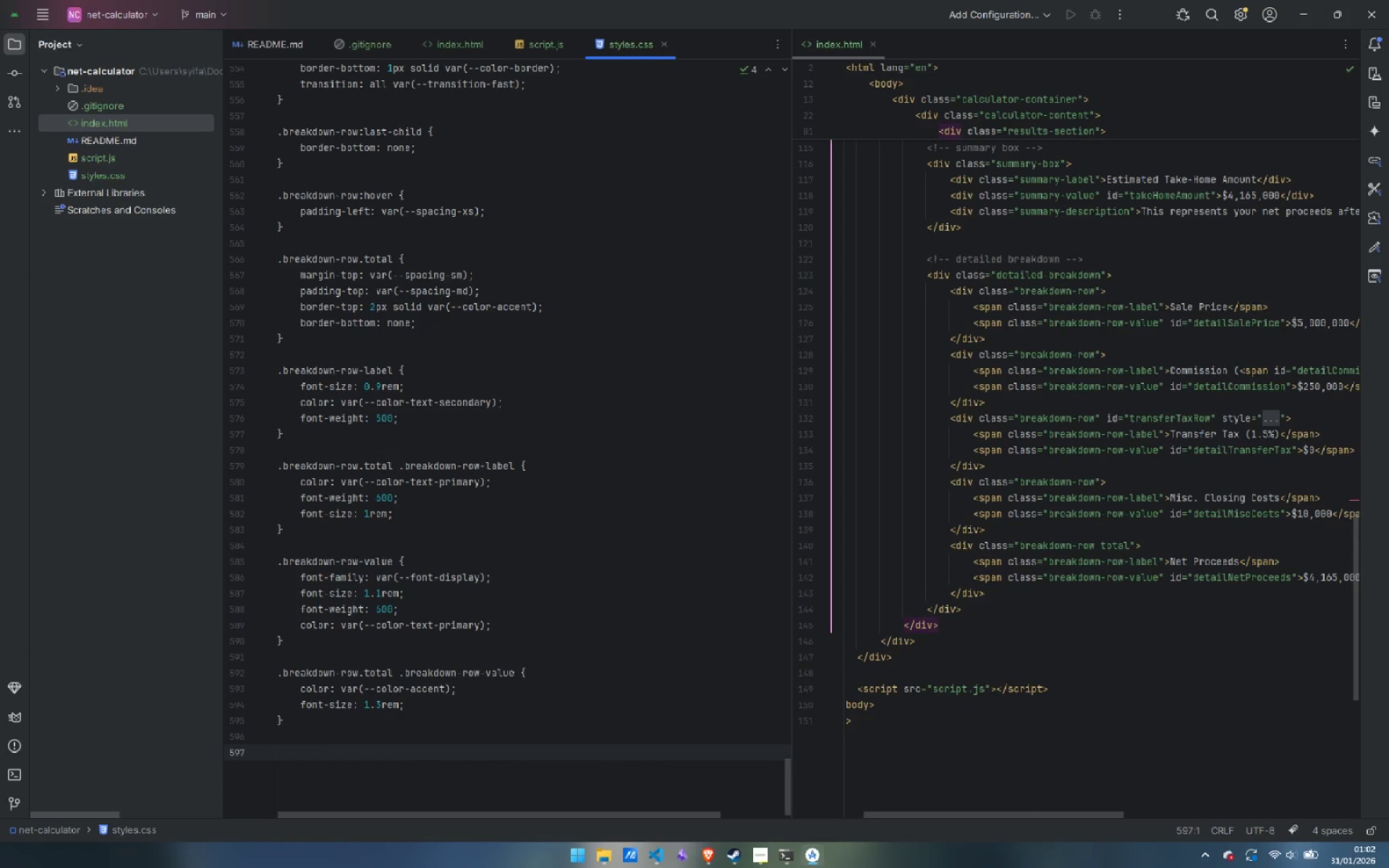 
type(@media (max-widt)
 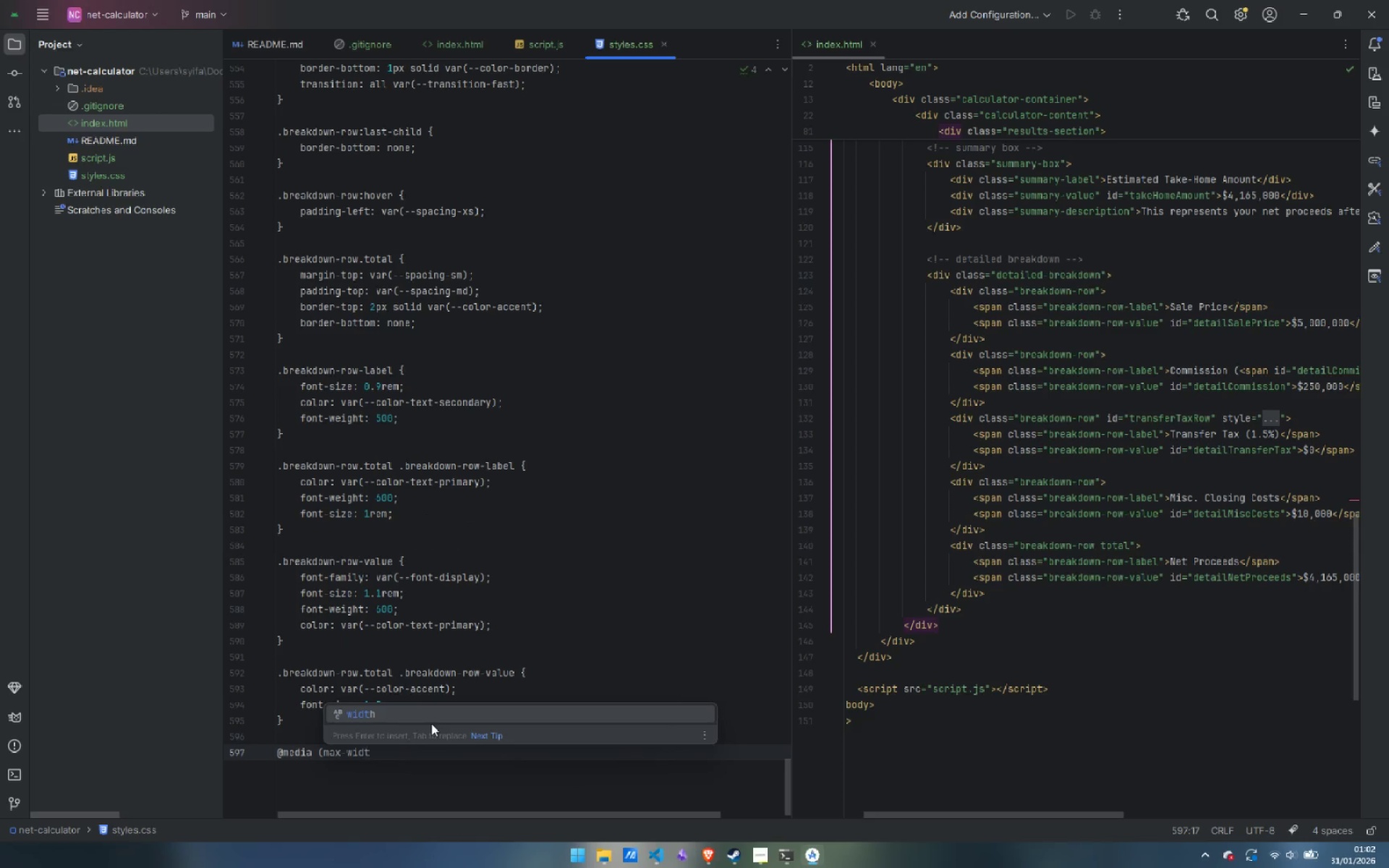 
key(Enter)
 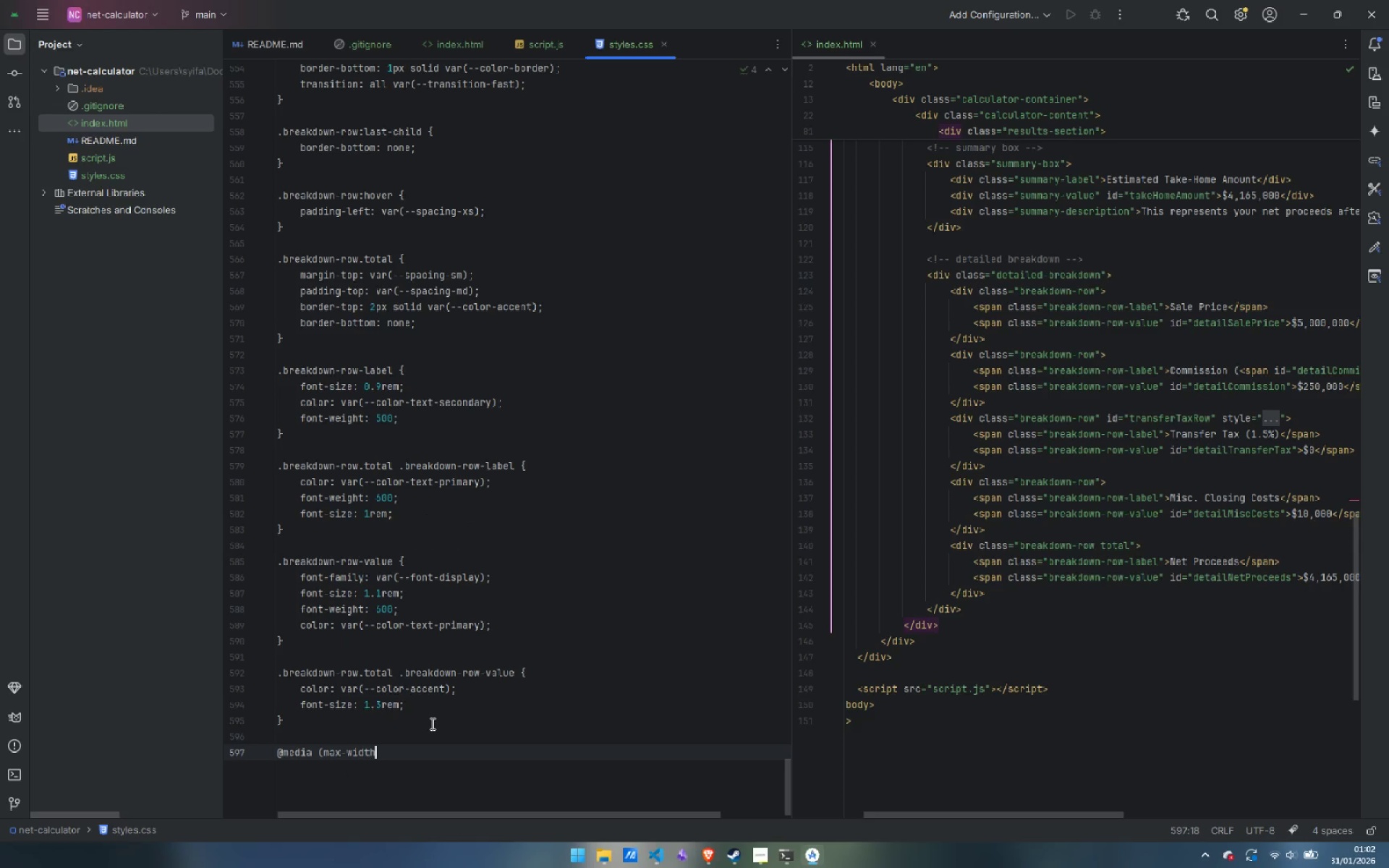 
type(: 768px) {)
 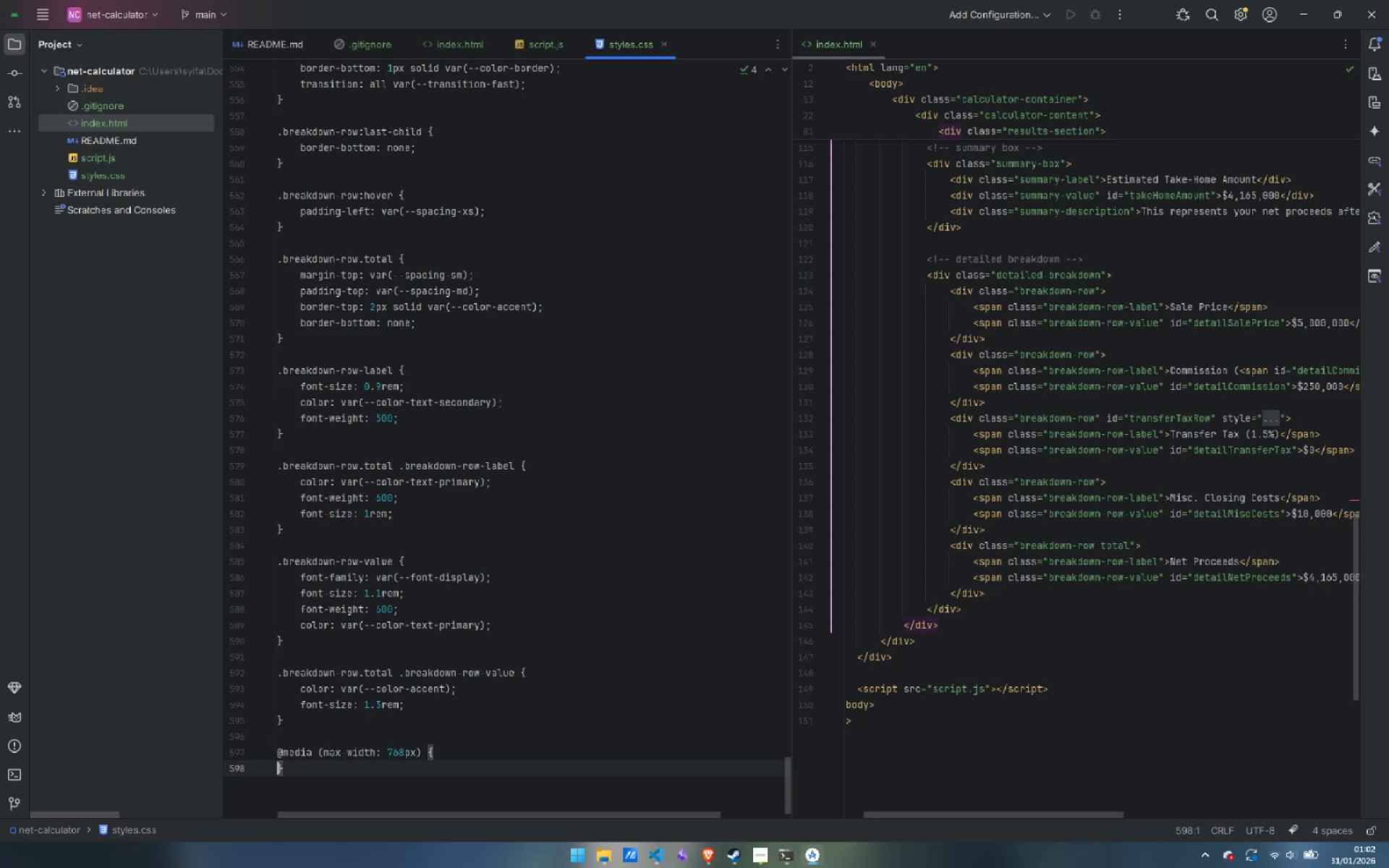 
 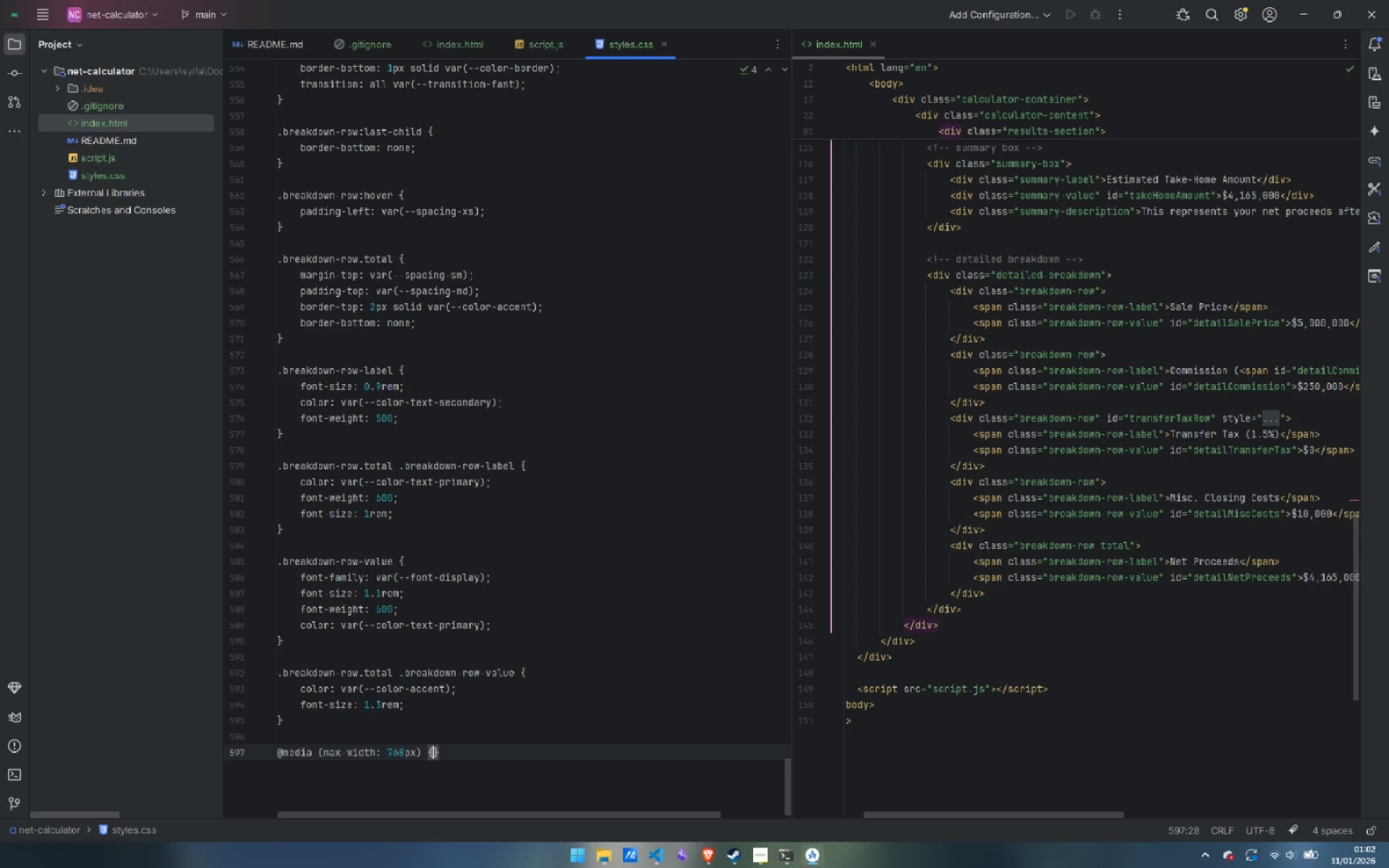 
key(Enter)
 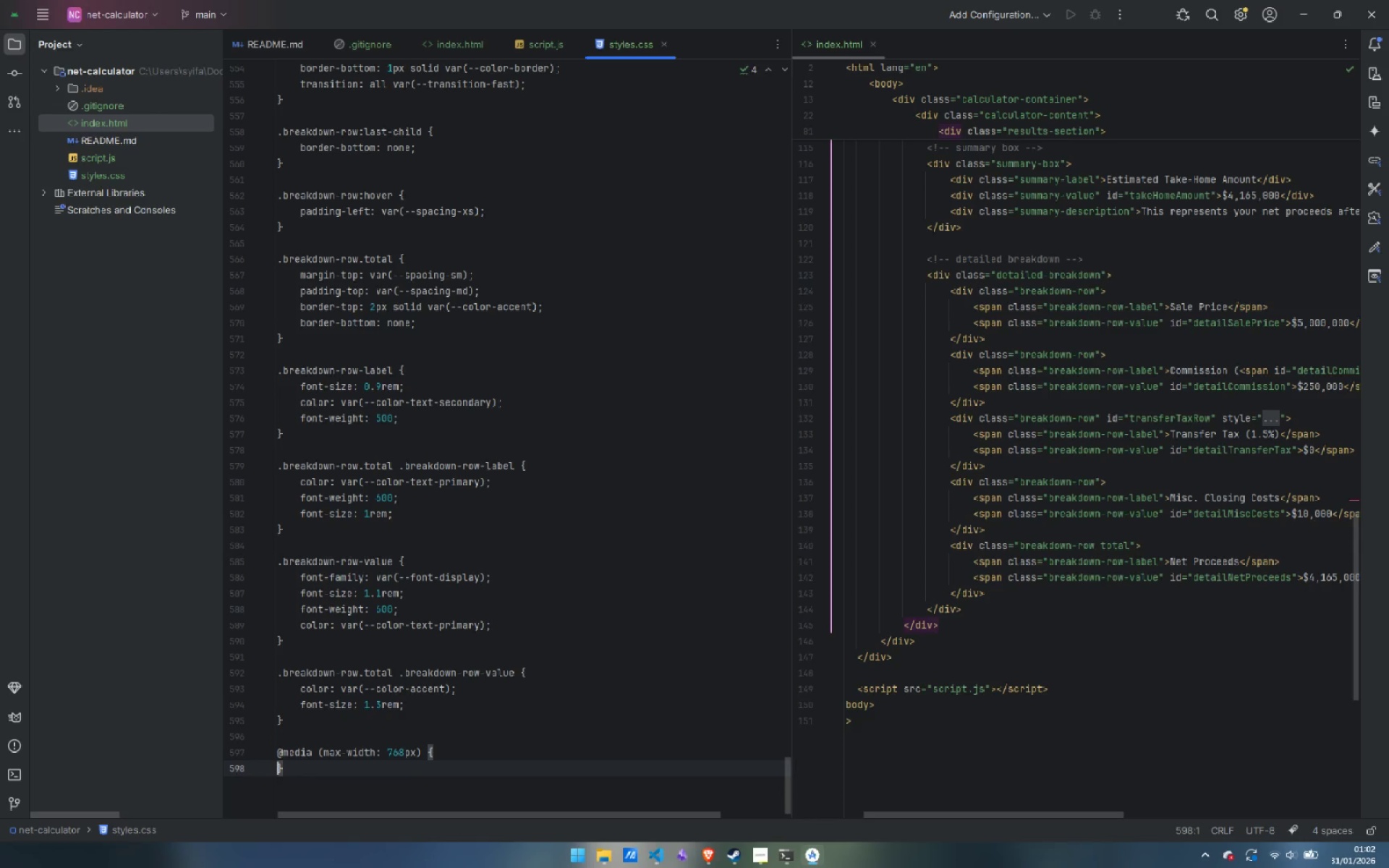 
key(Enter)
 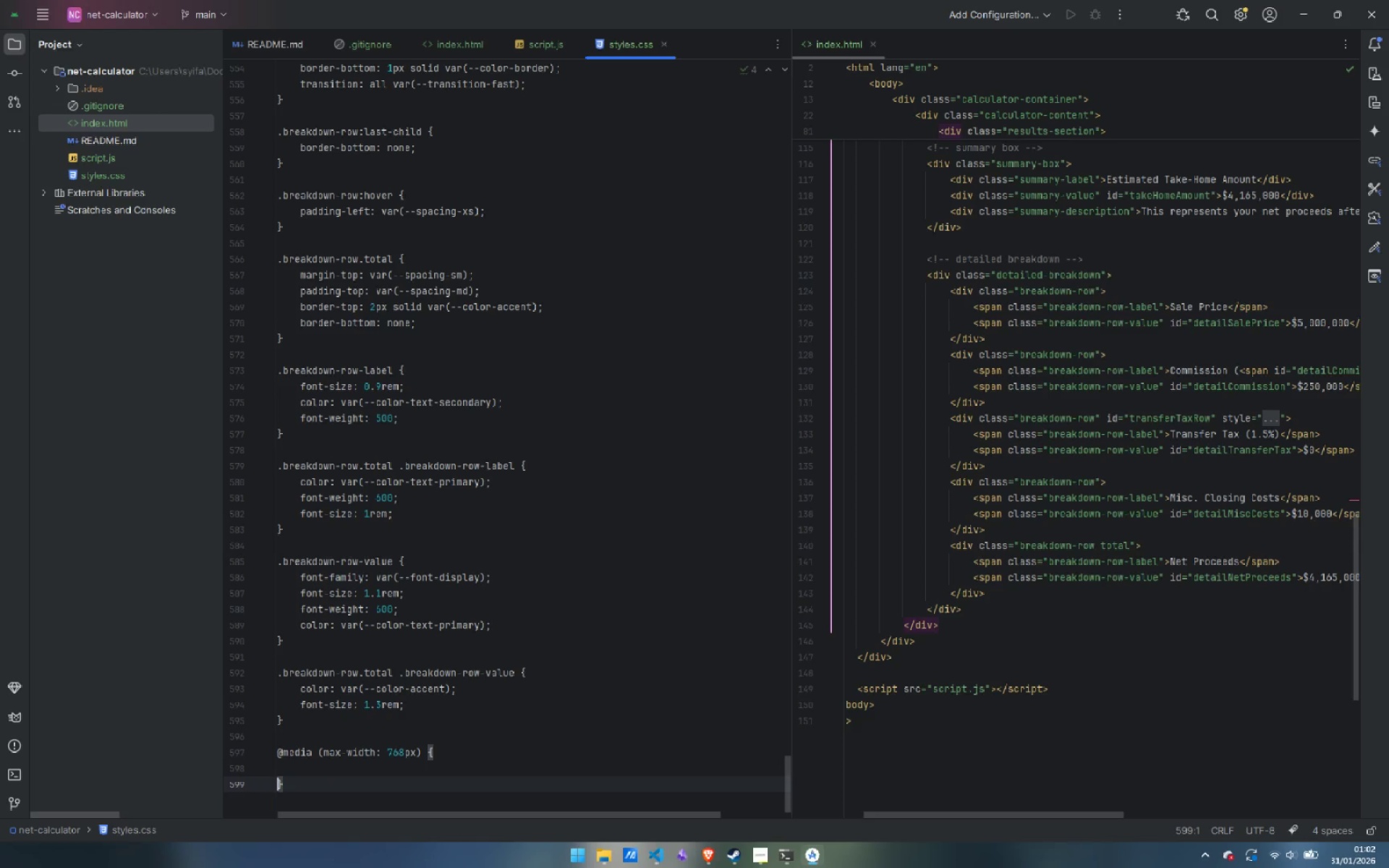 
key(ArrowUp)
 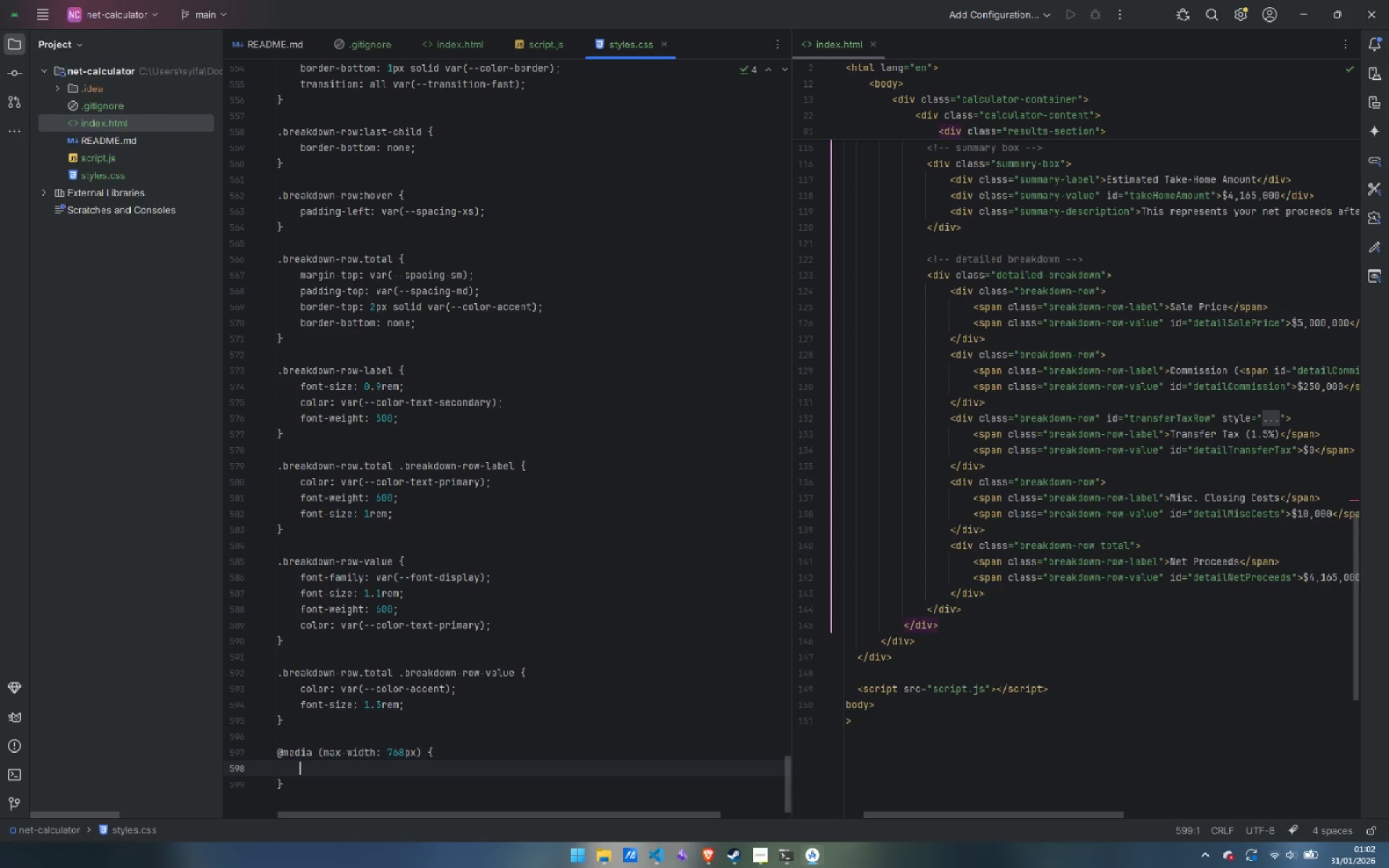 
key(Tab)
type(body {)
 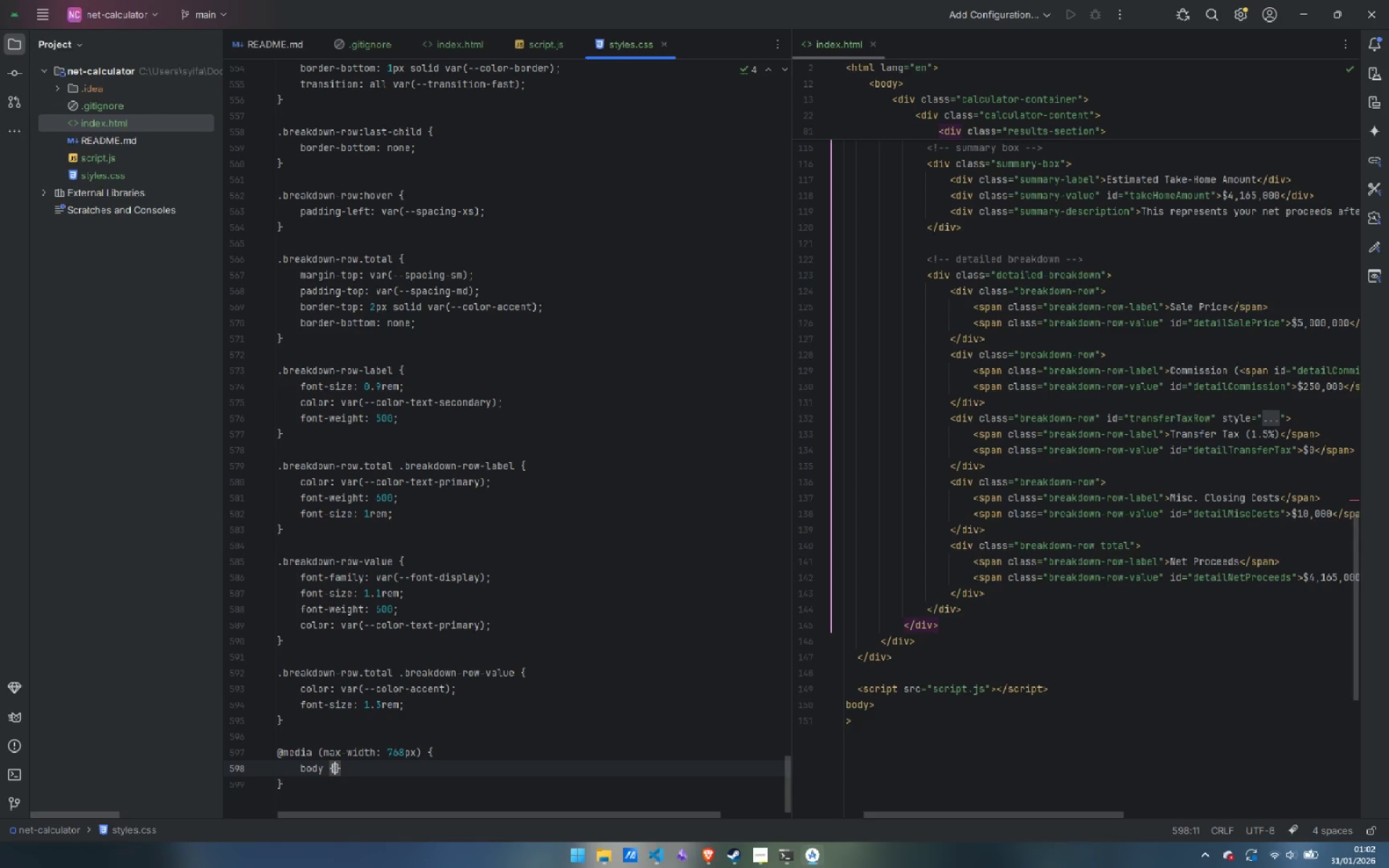 
key(Enter)
 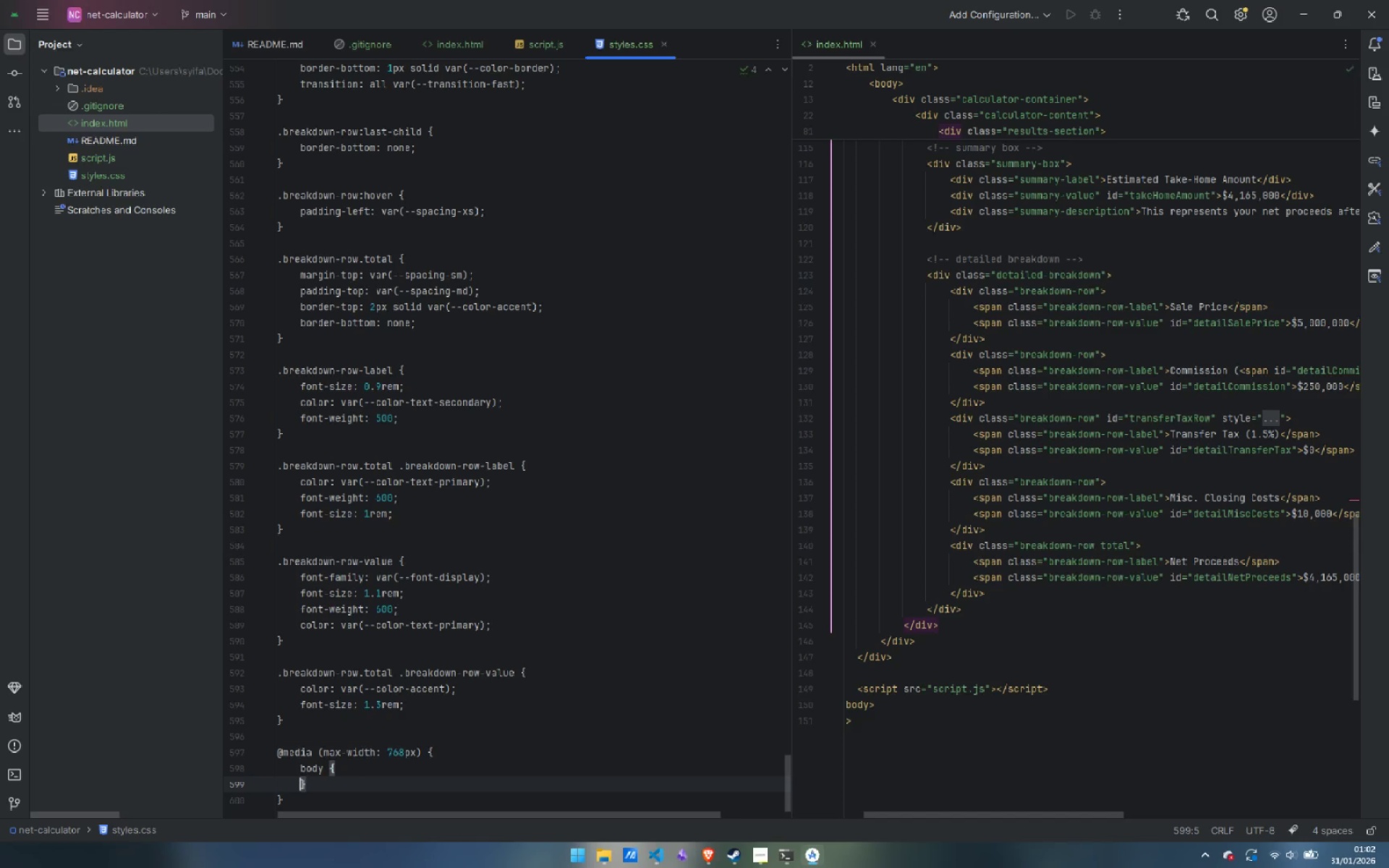 
key(Enter)
 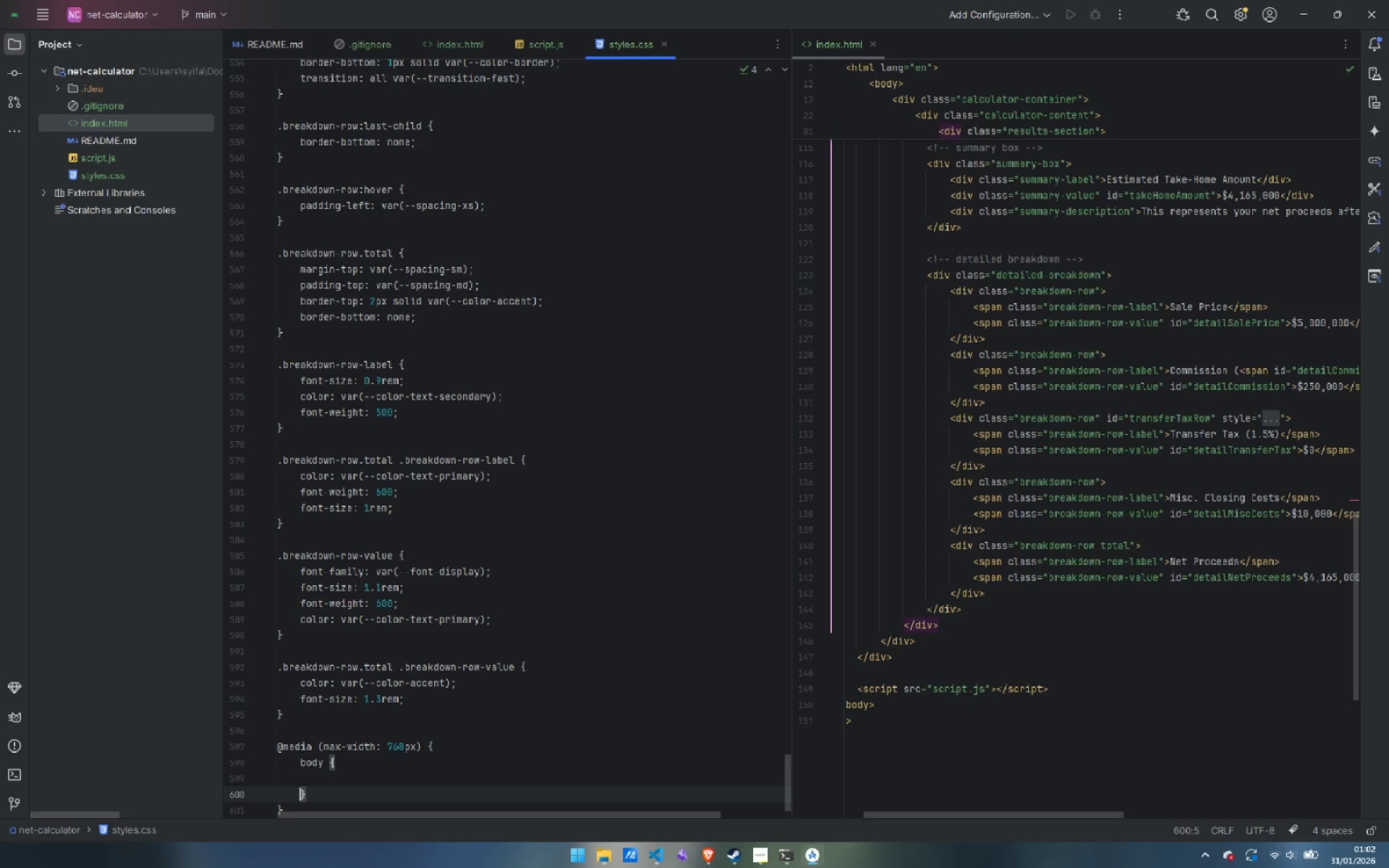 
key(ArrowUp)
 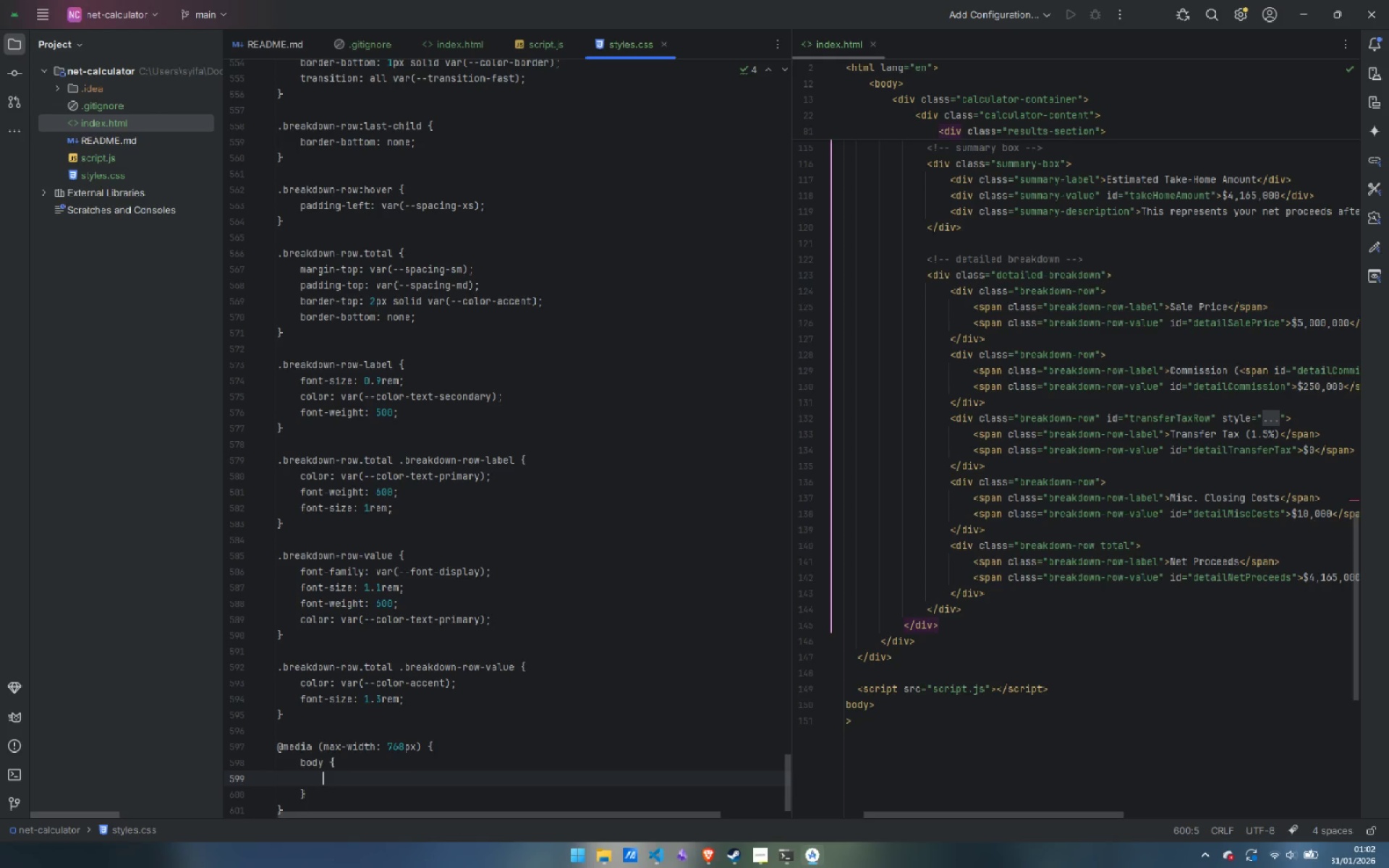 
key(Tab)
type(padd)
 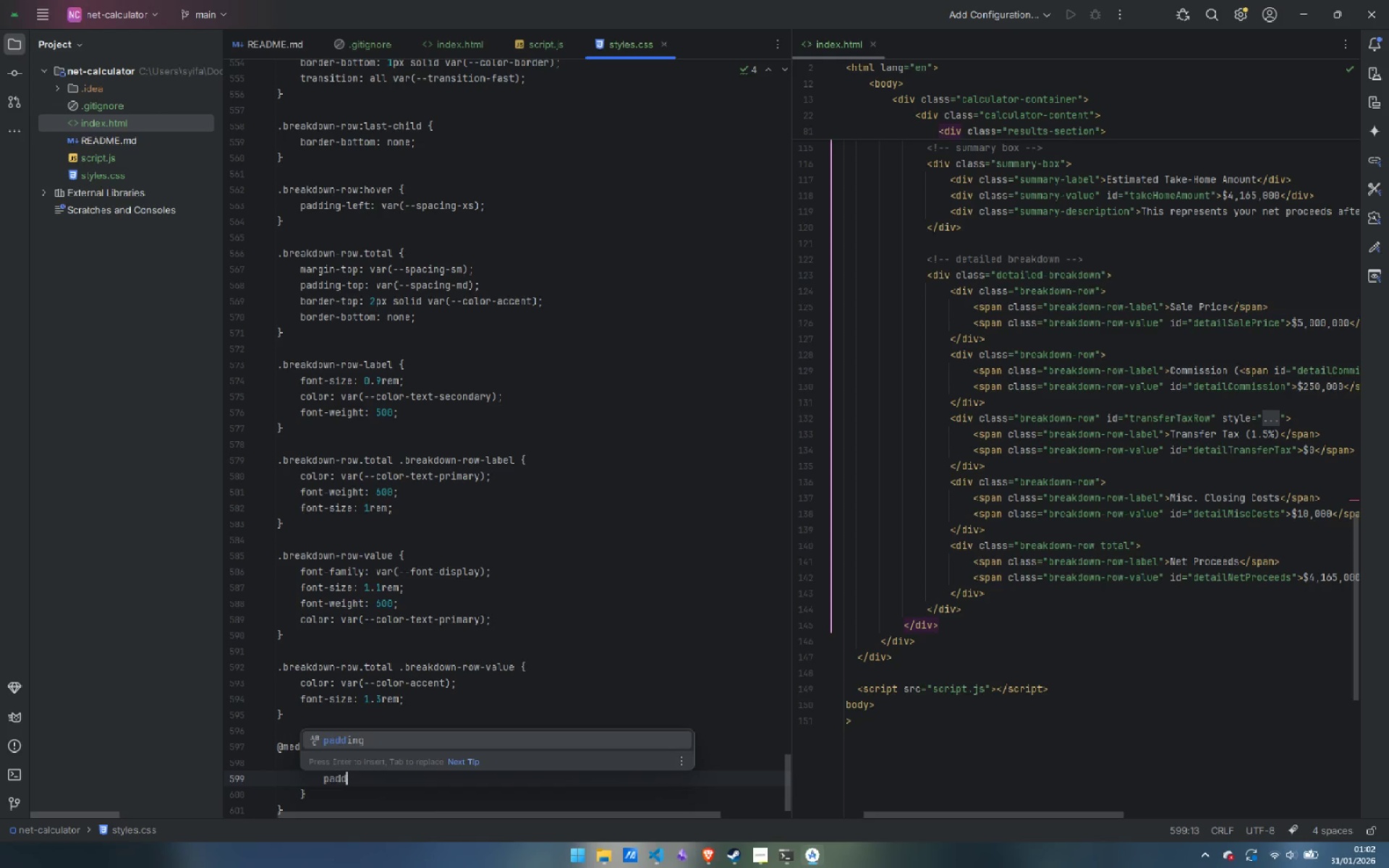 
key(Enter)
 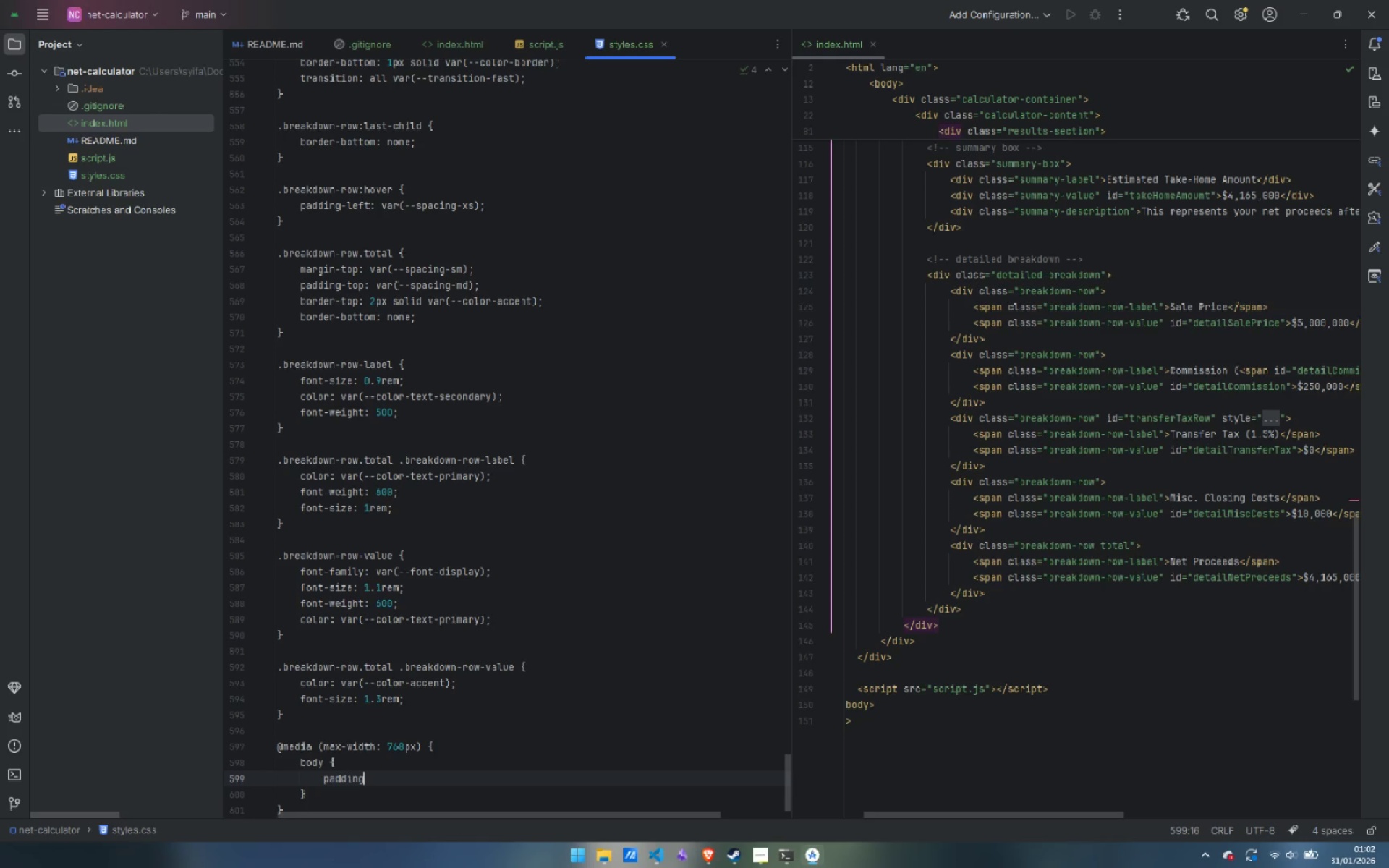 
type(: var(--spacing-sm);)
 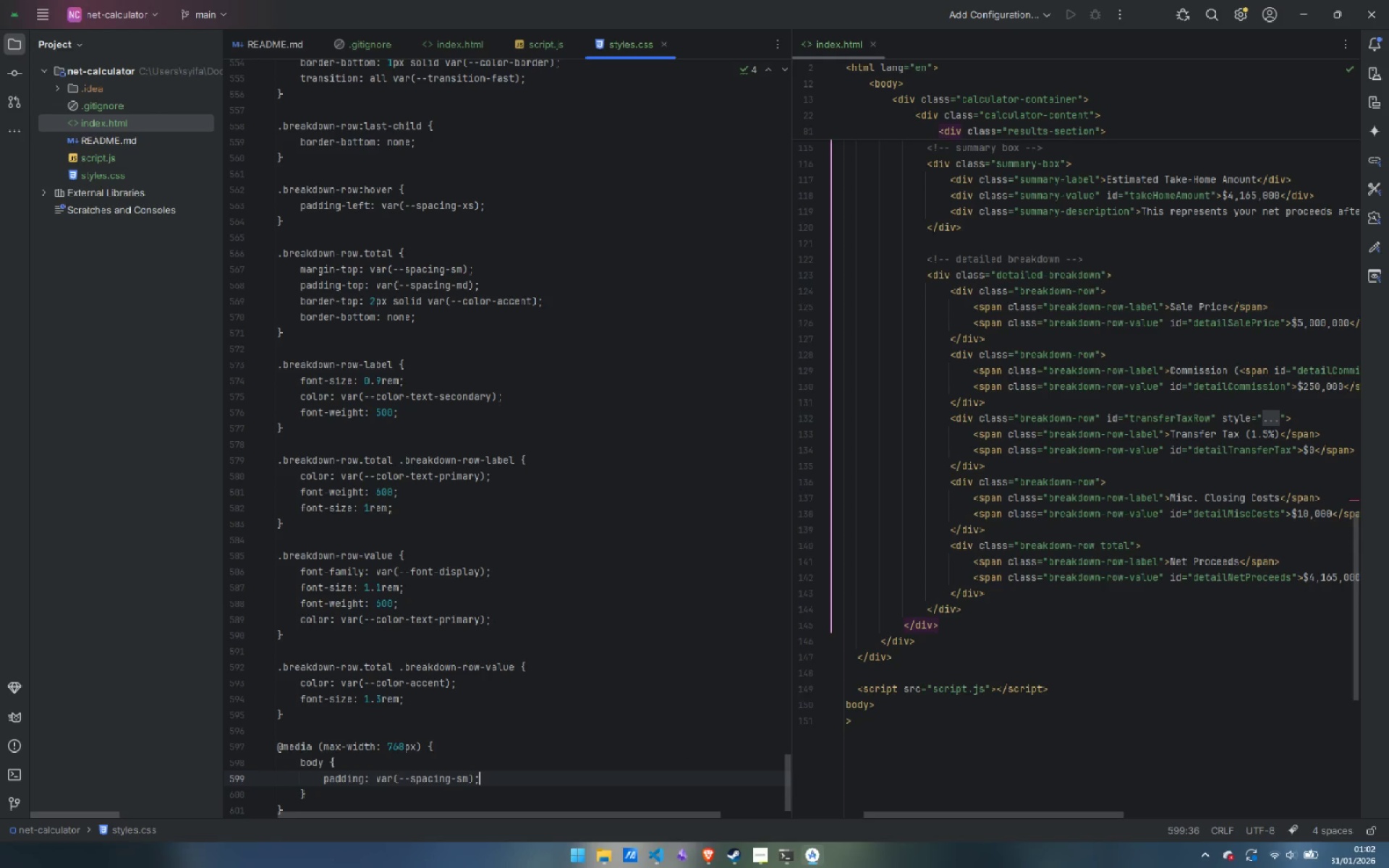 
key(ArrowDown)
 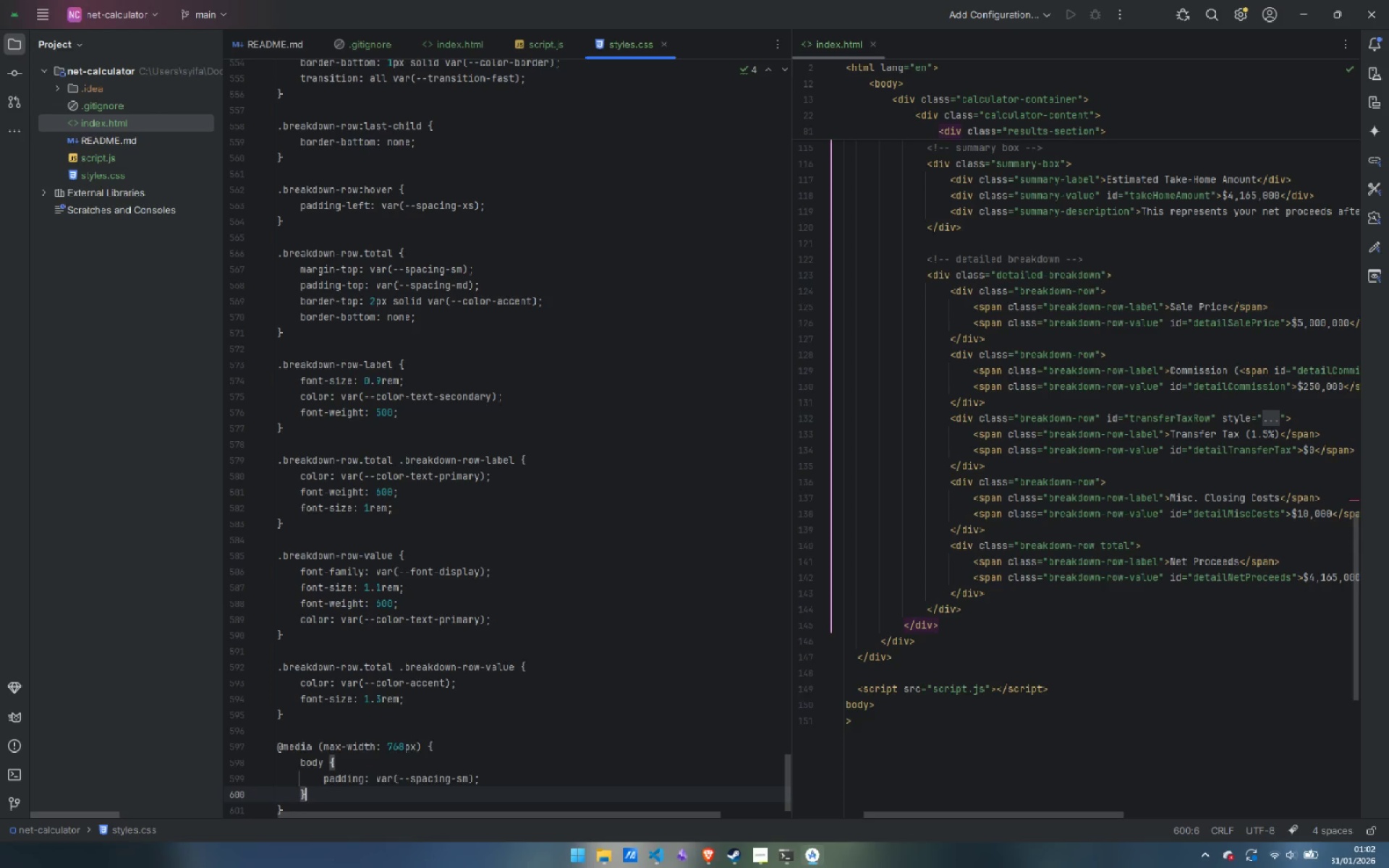 
key(Enter)
 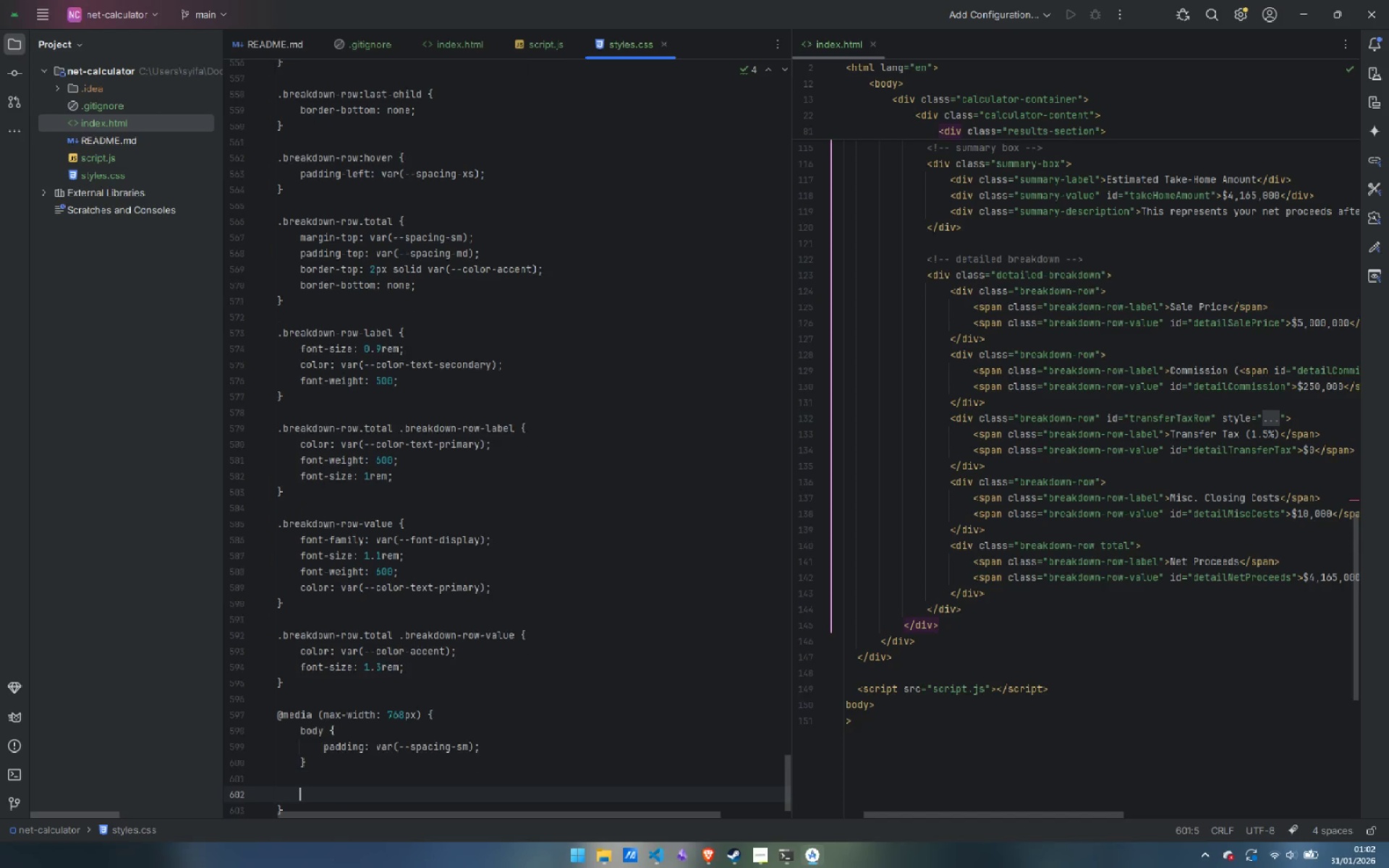 
key(Enter)
 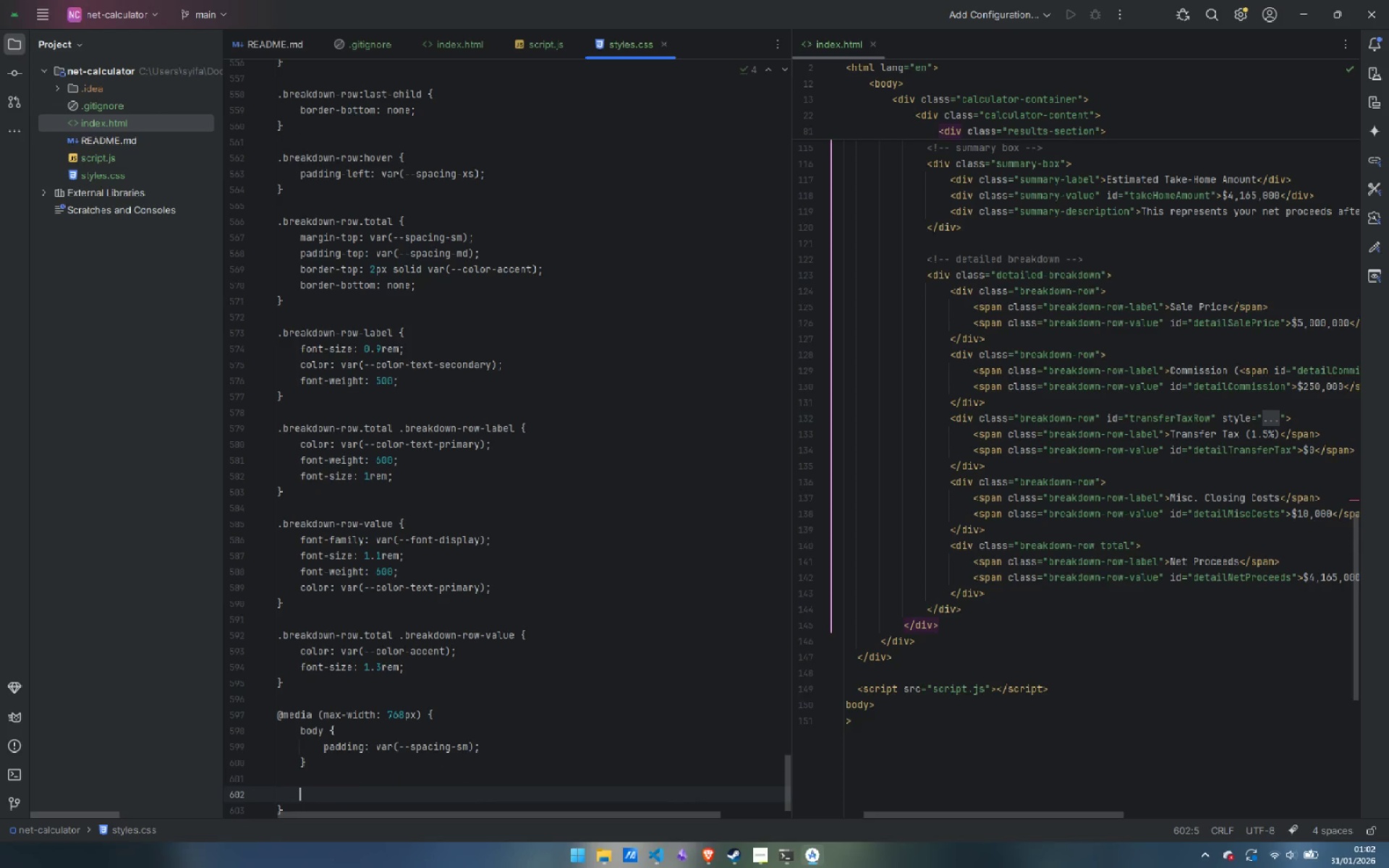 
type(.calculator-header {)
 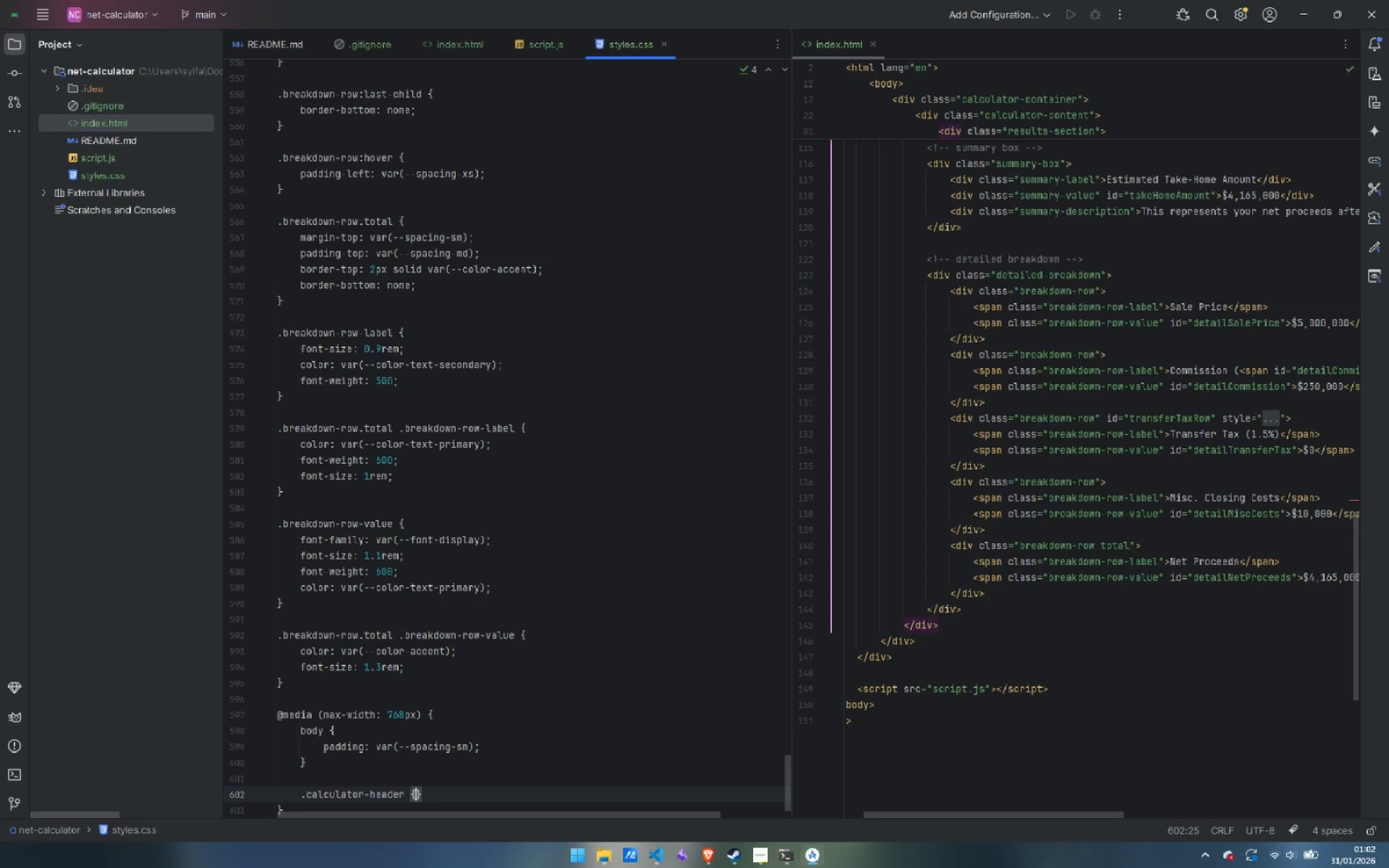 
key(Enter)
 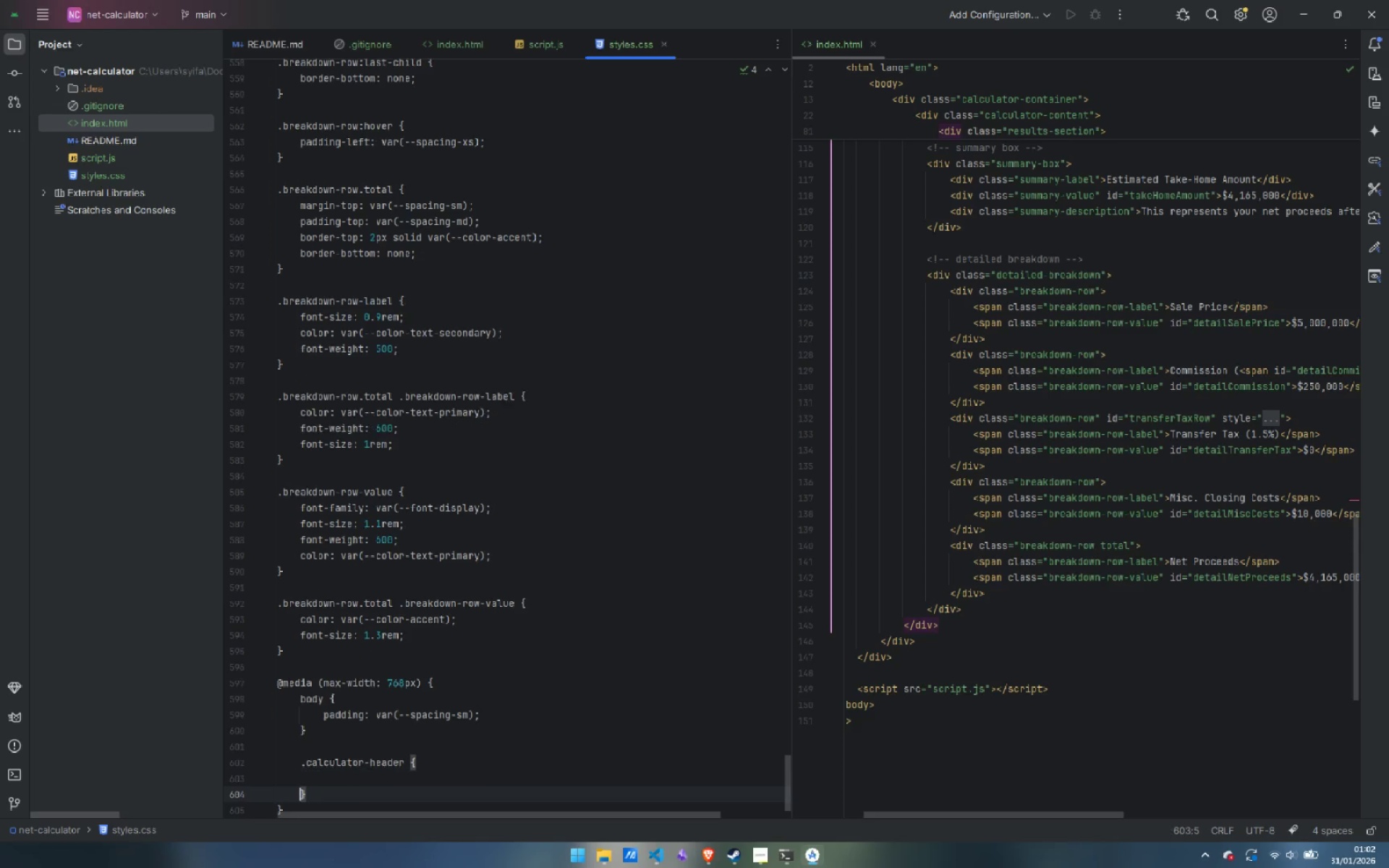 
key(Enter)
 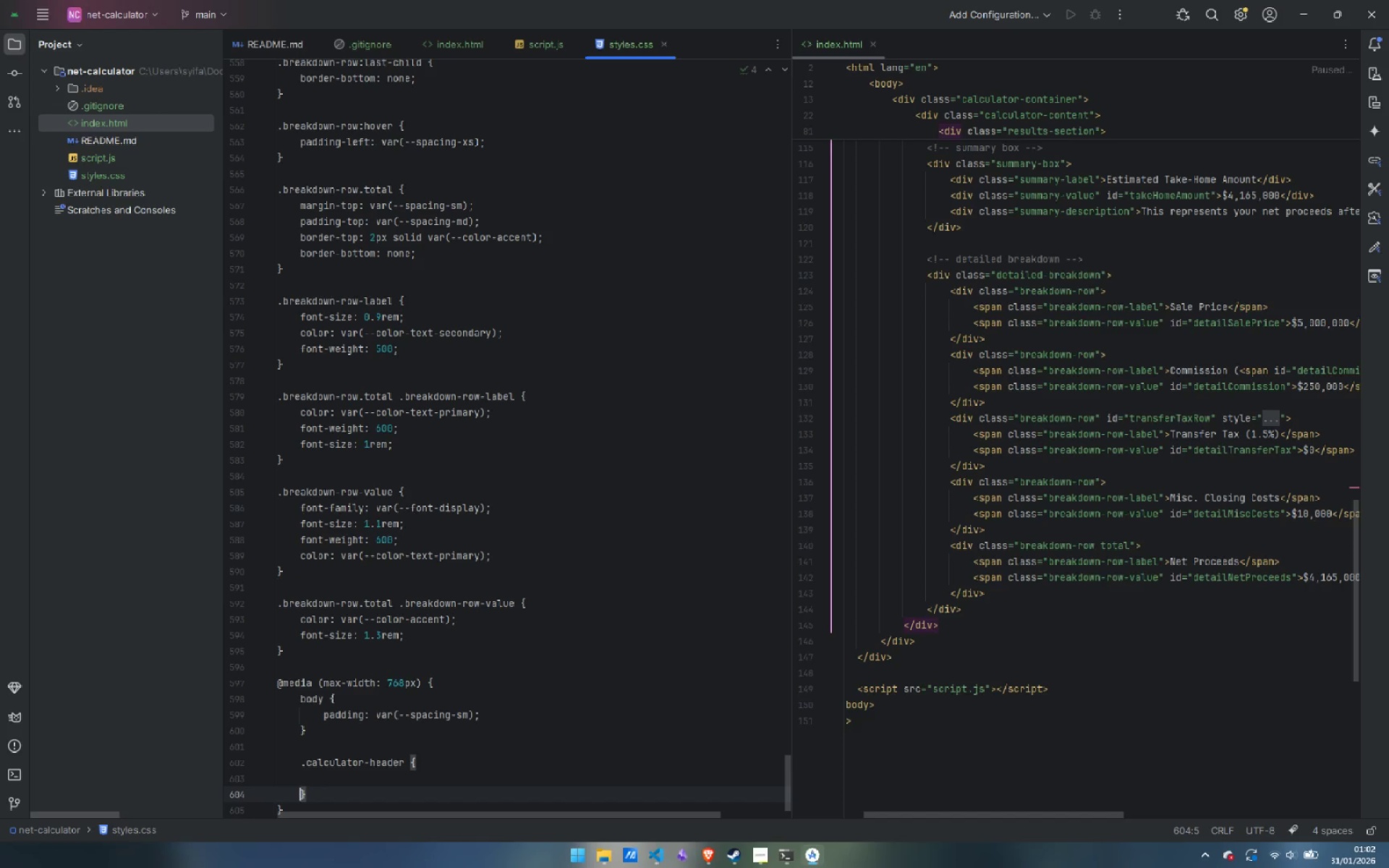 
key(ArrowUp)
 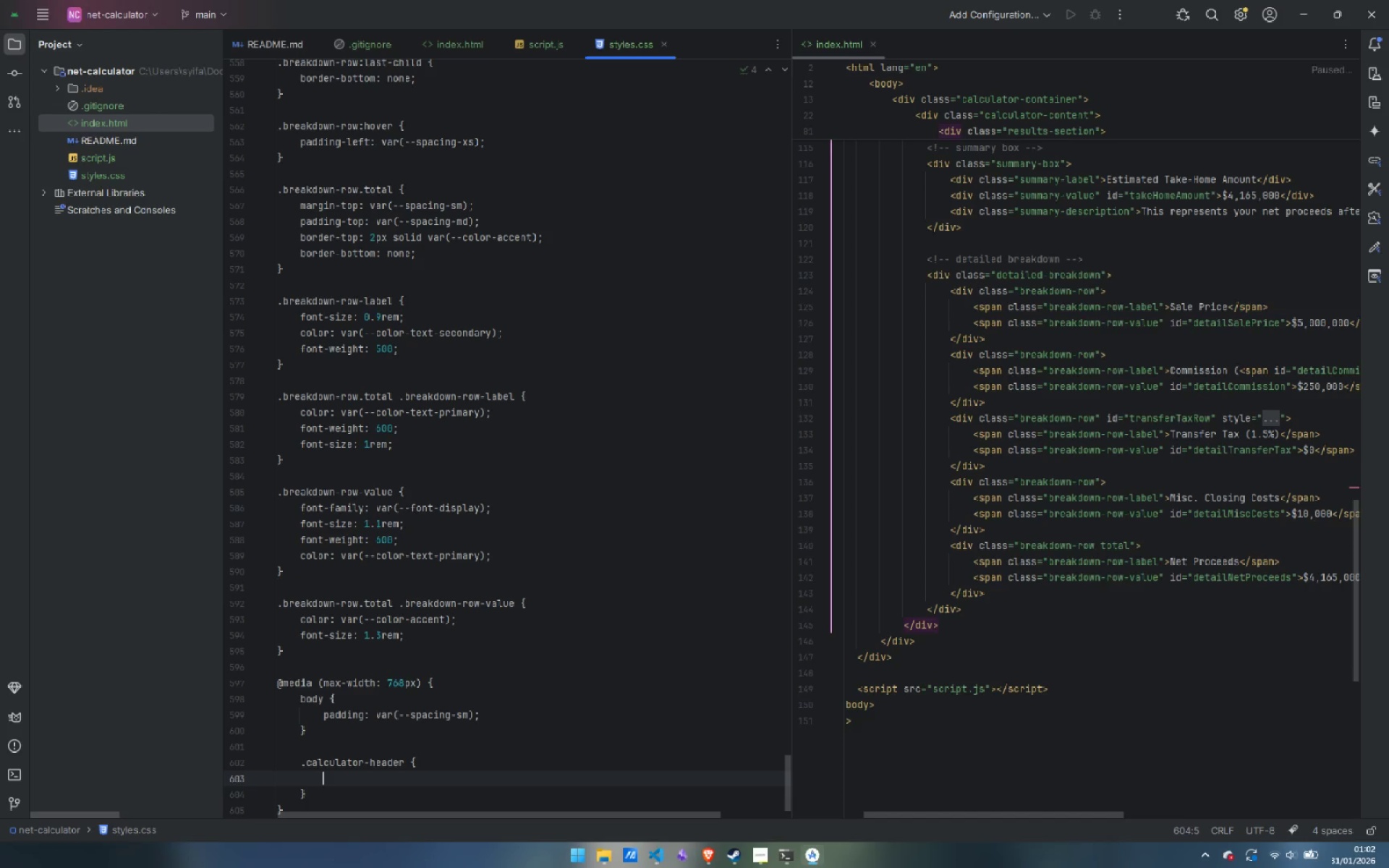 
key(Tab)
type(padding: var(--spacing-lg) var(--spacing-md);)
 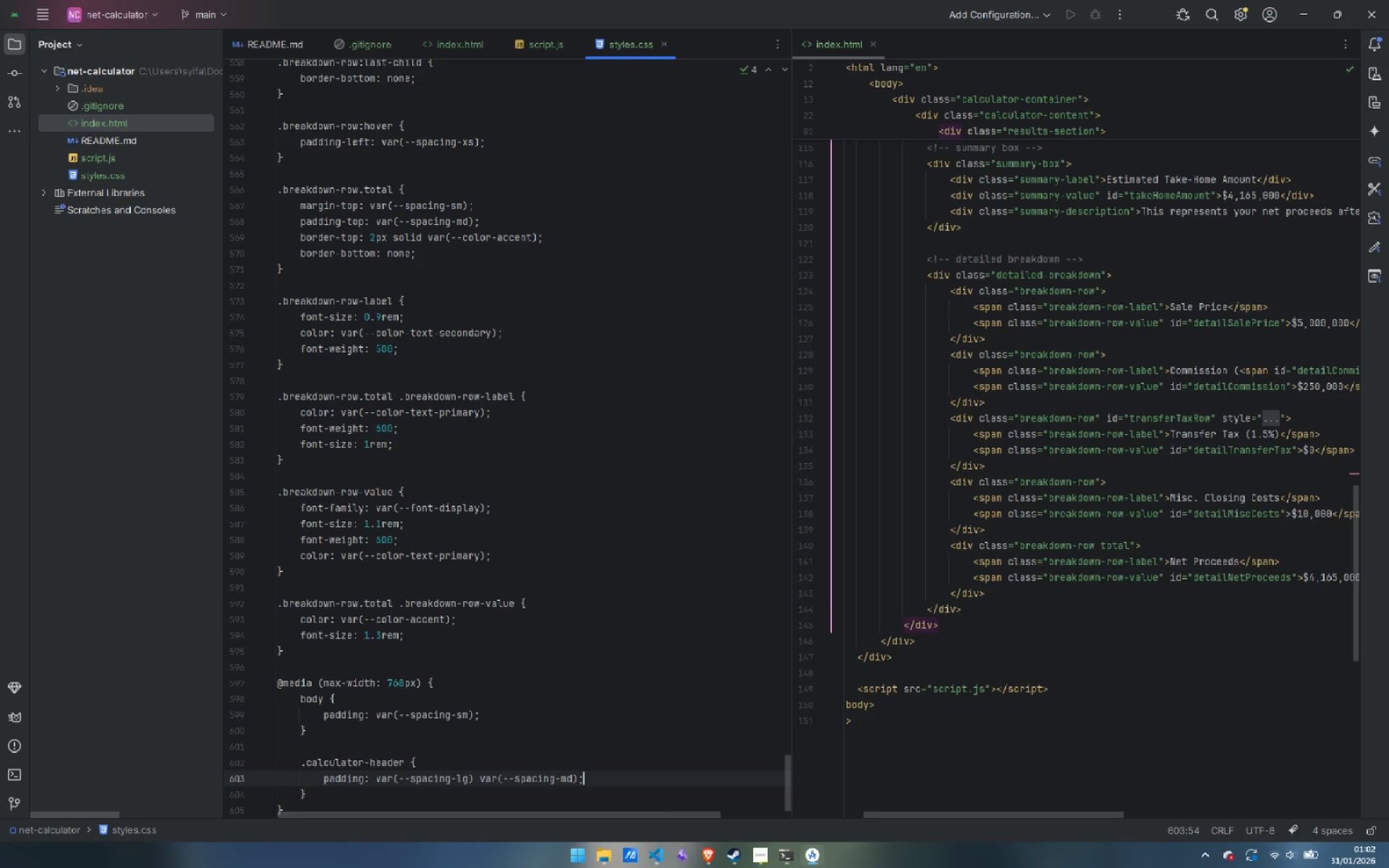 
key(Enter)
 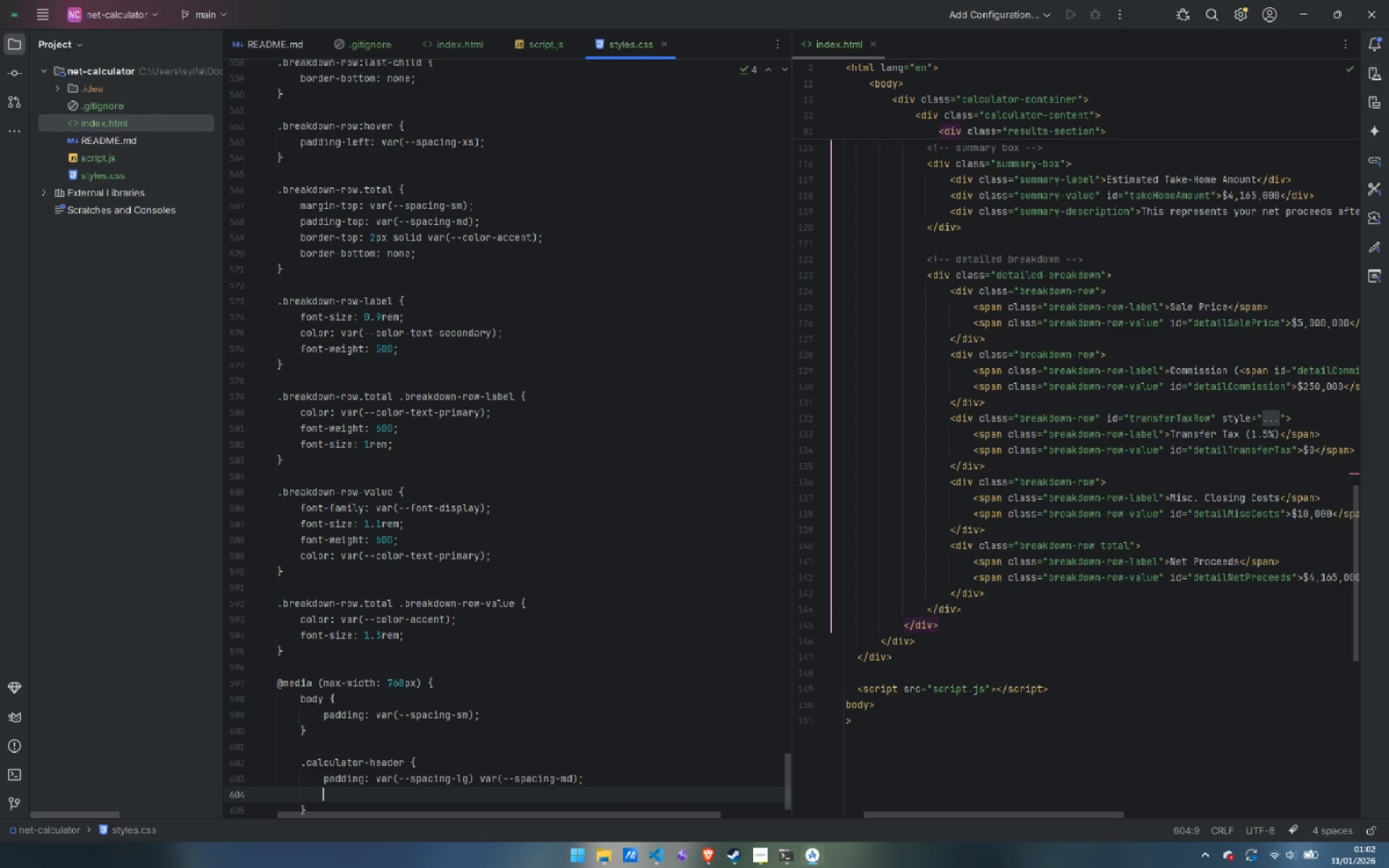 
key(Control+Backspace)
 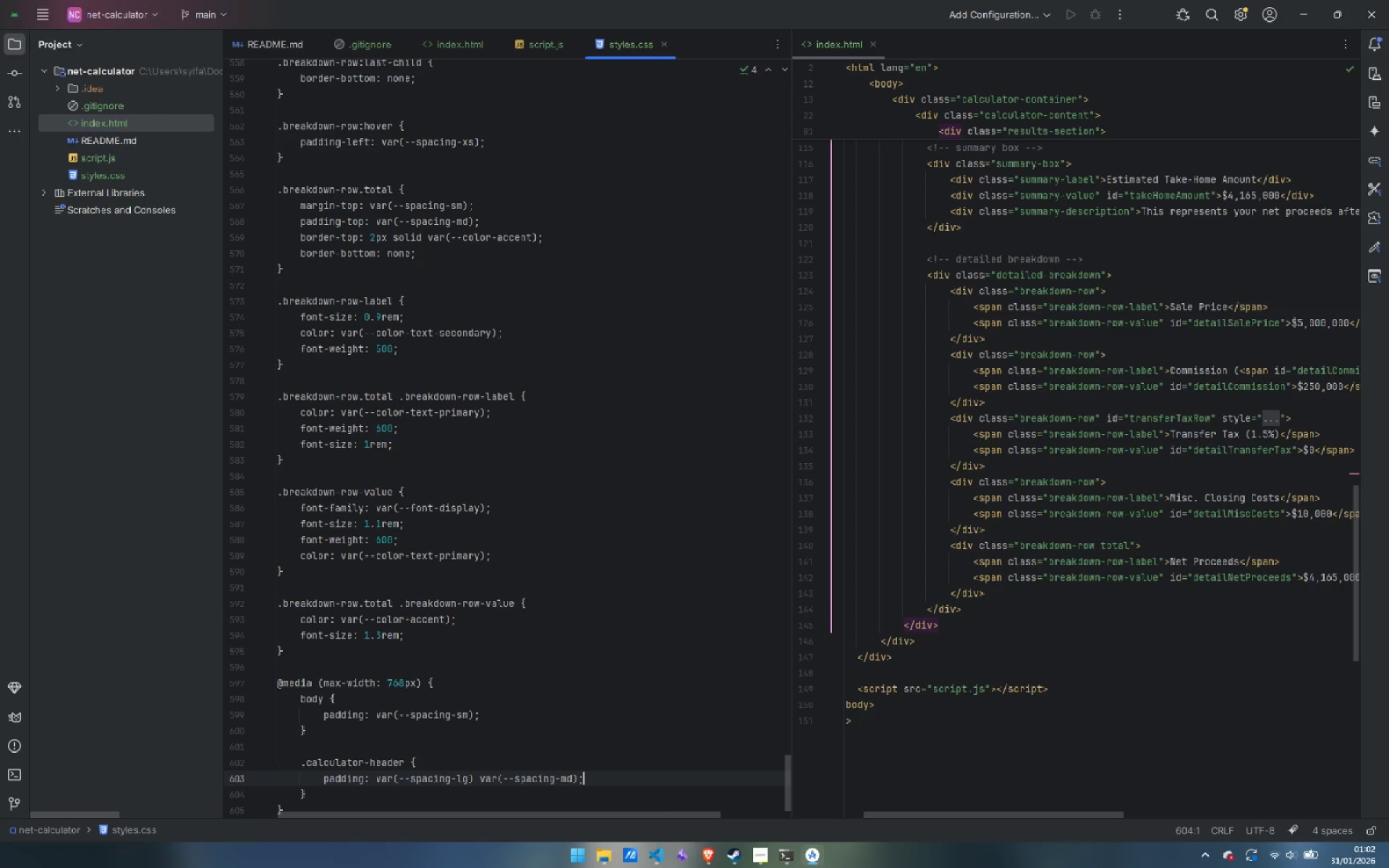 
key(Backspace)
 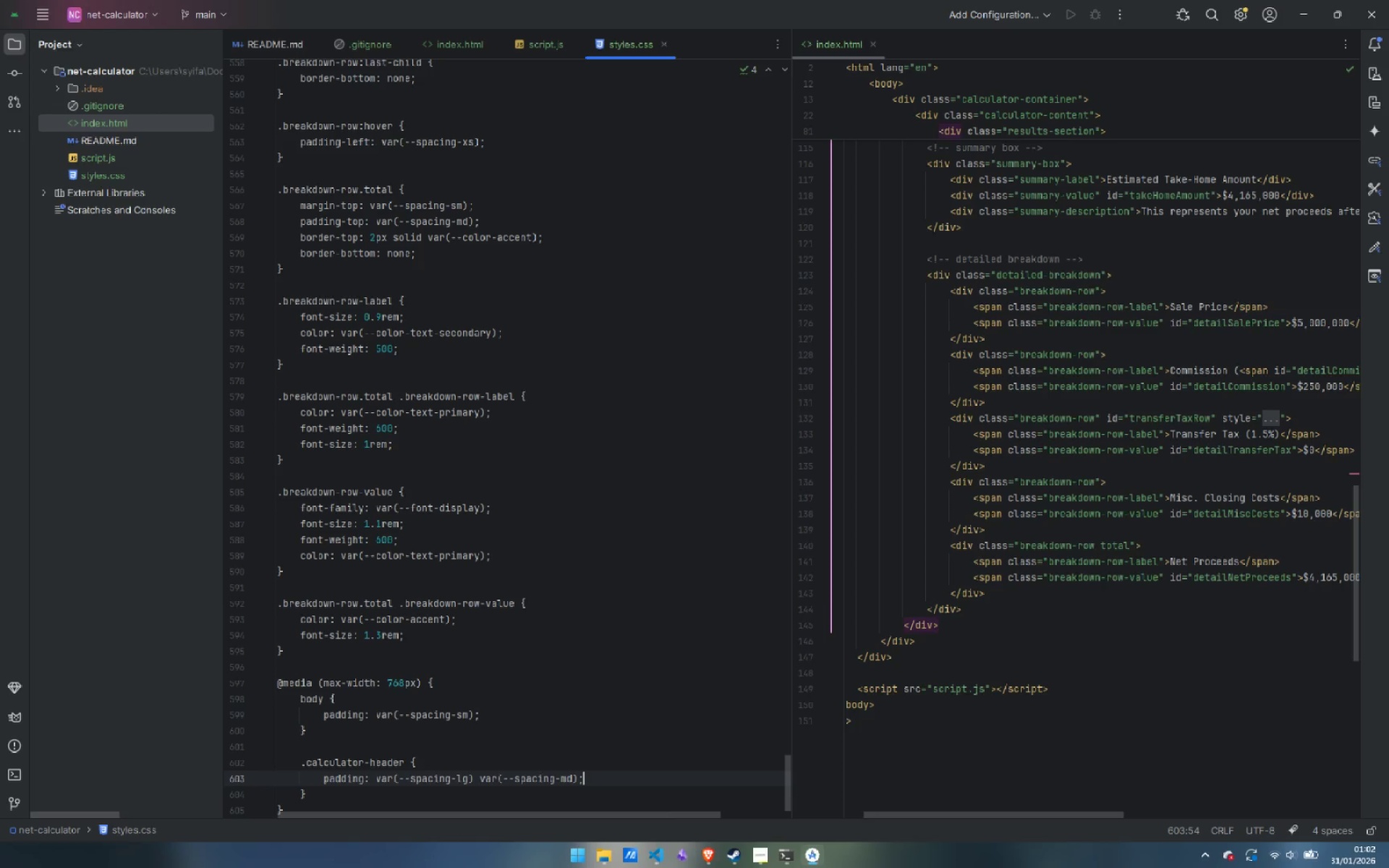 
key(ArrowDown)
 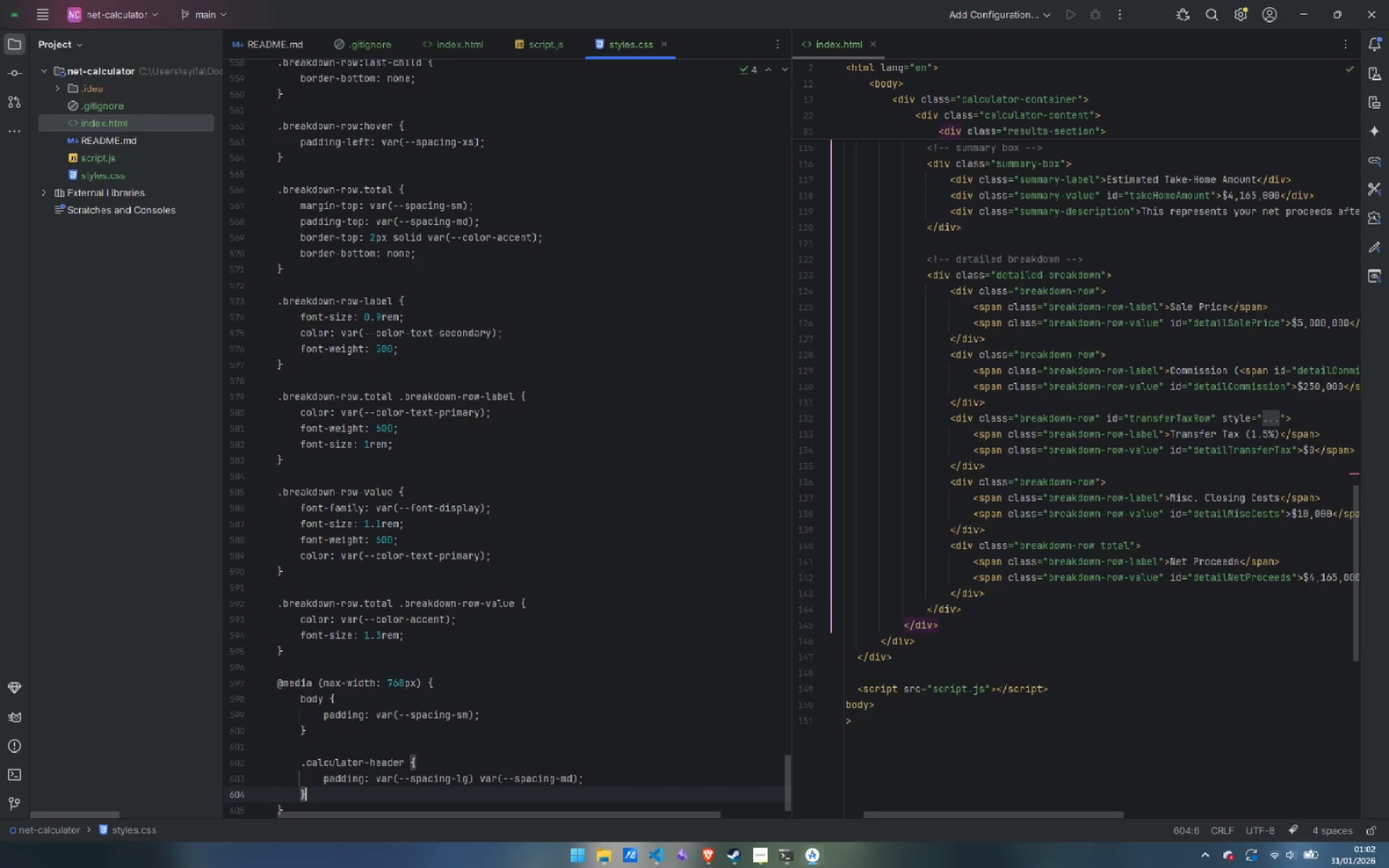 
key(Enter)
 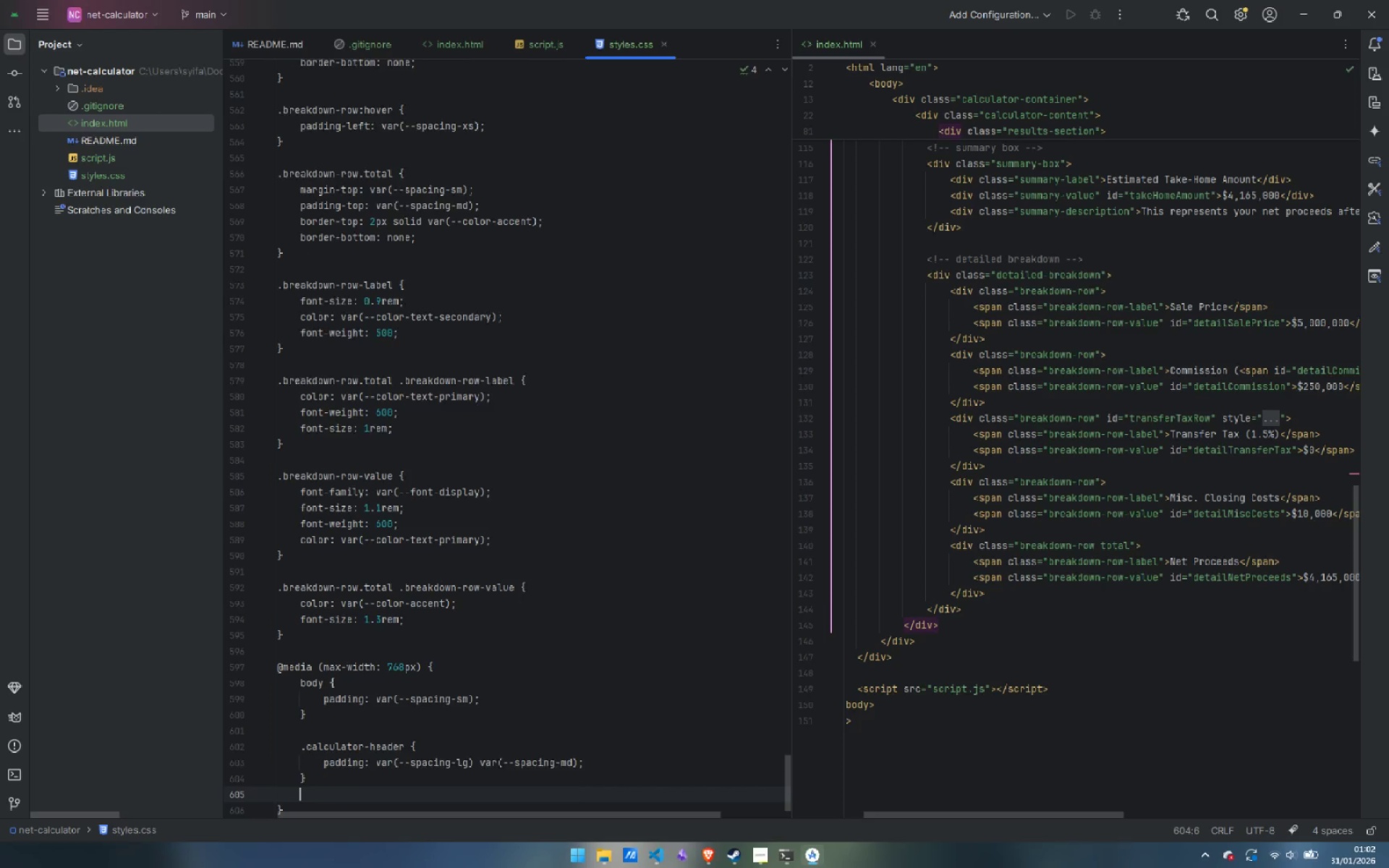 
key(Enter)
 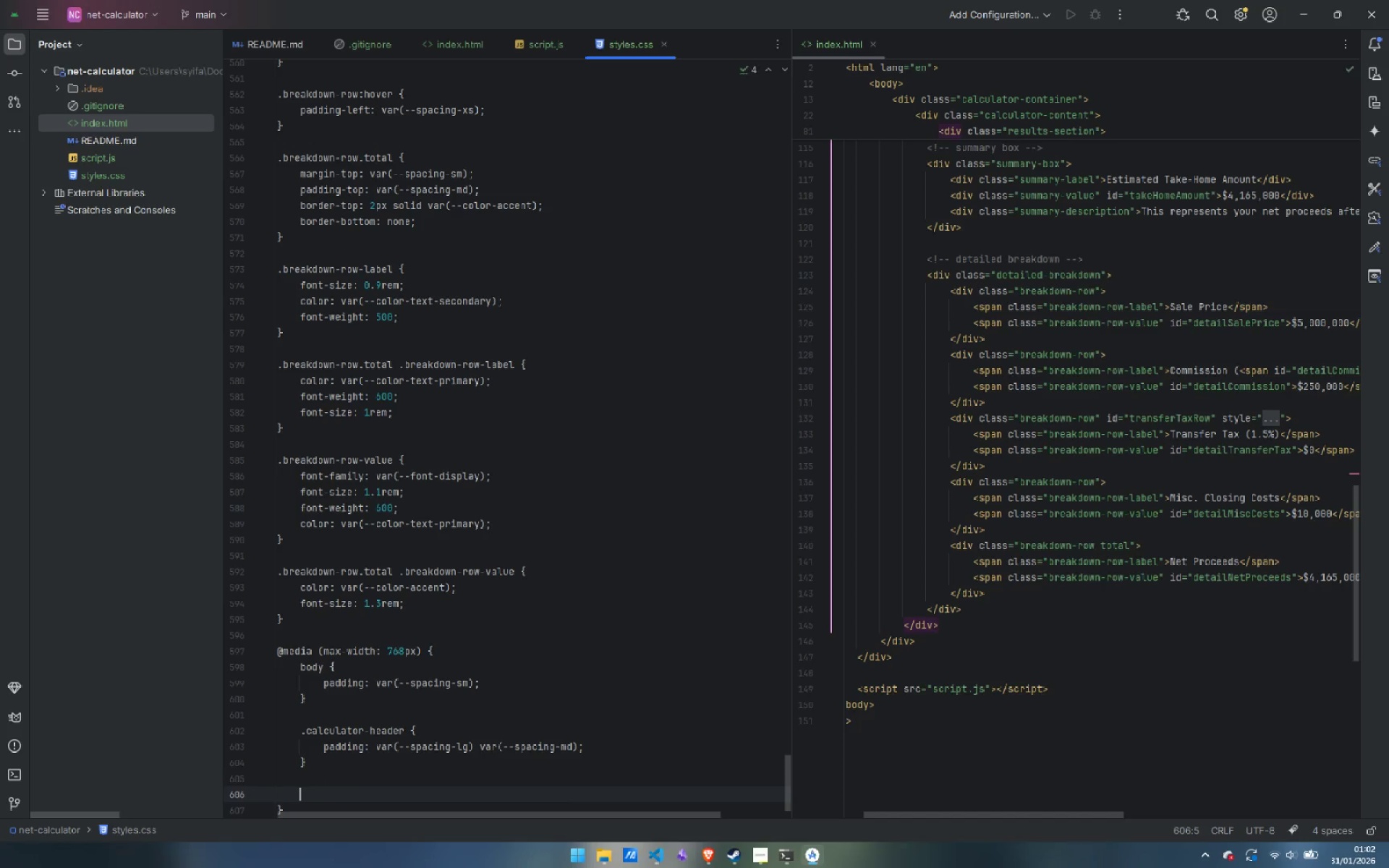 
type(.calculator-content {)
 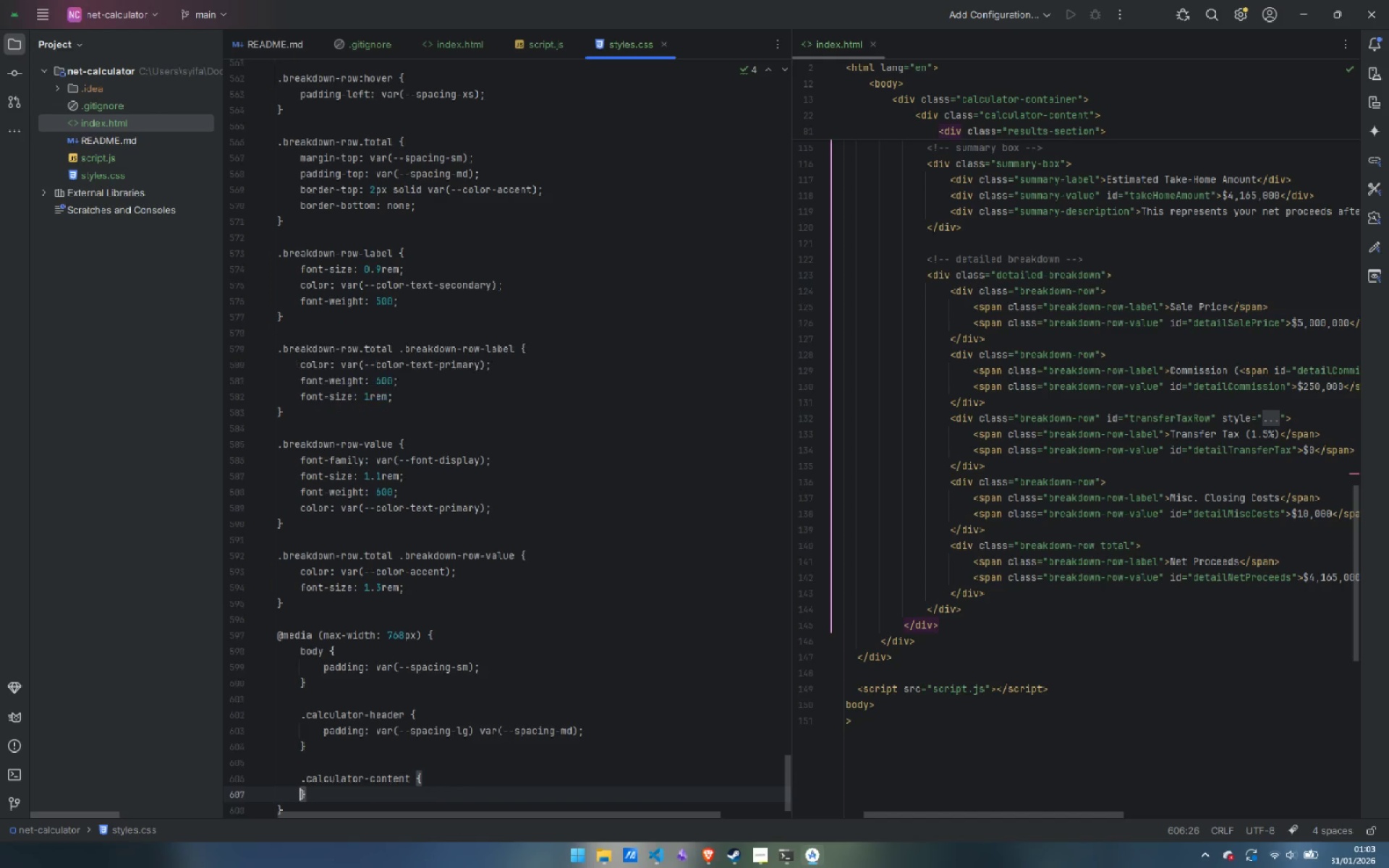 
 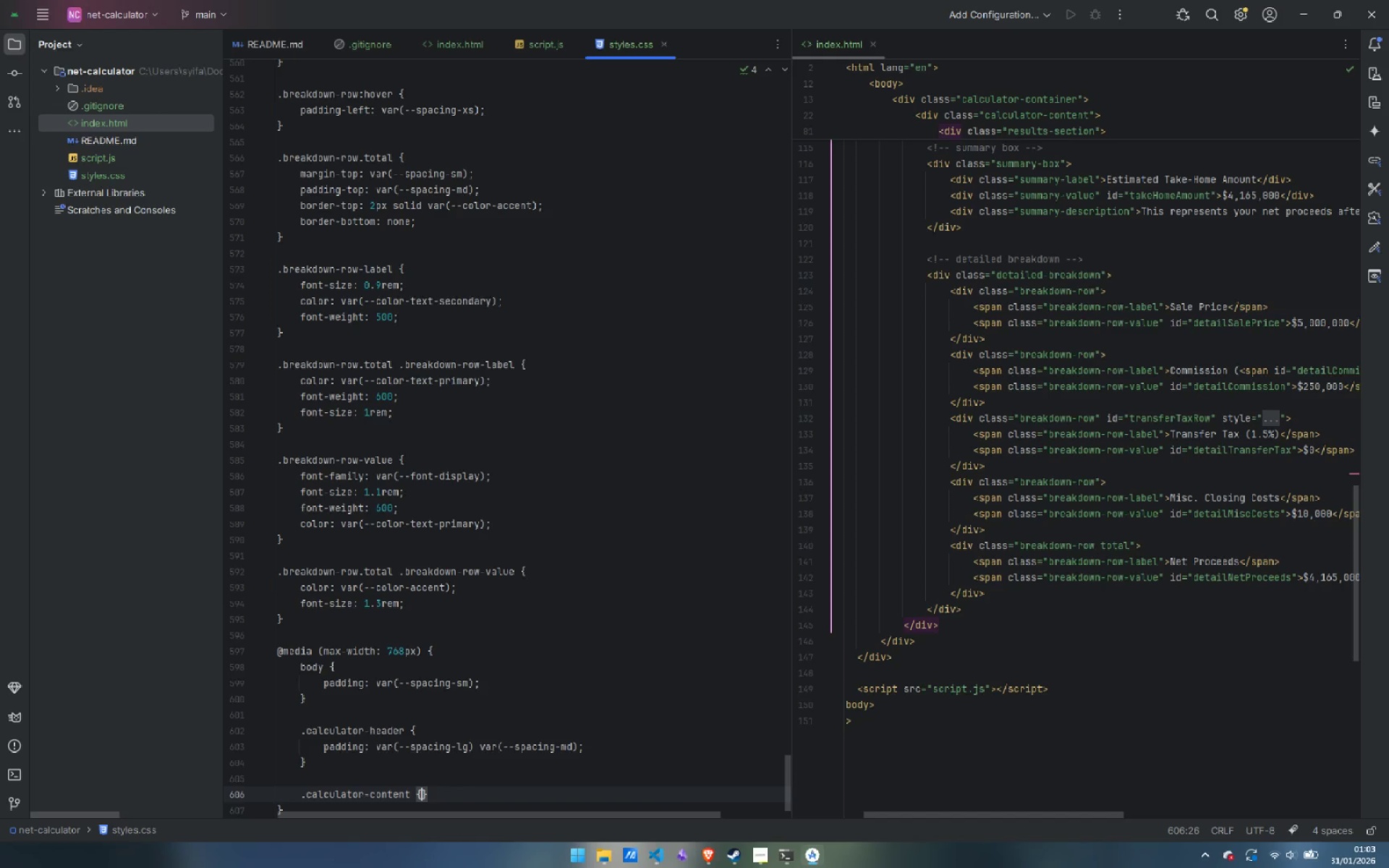 
key(Enter)
 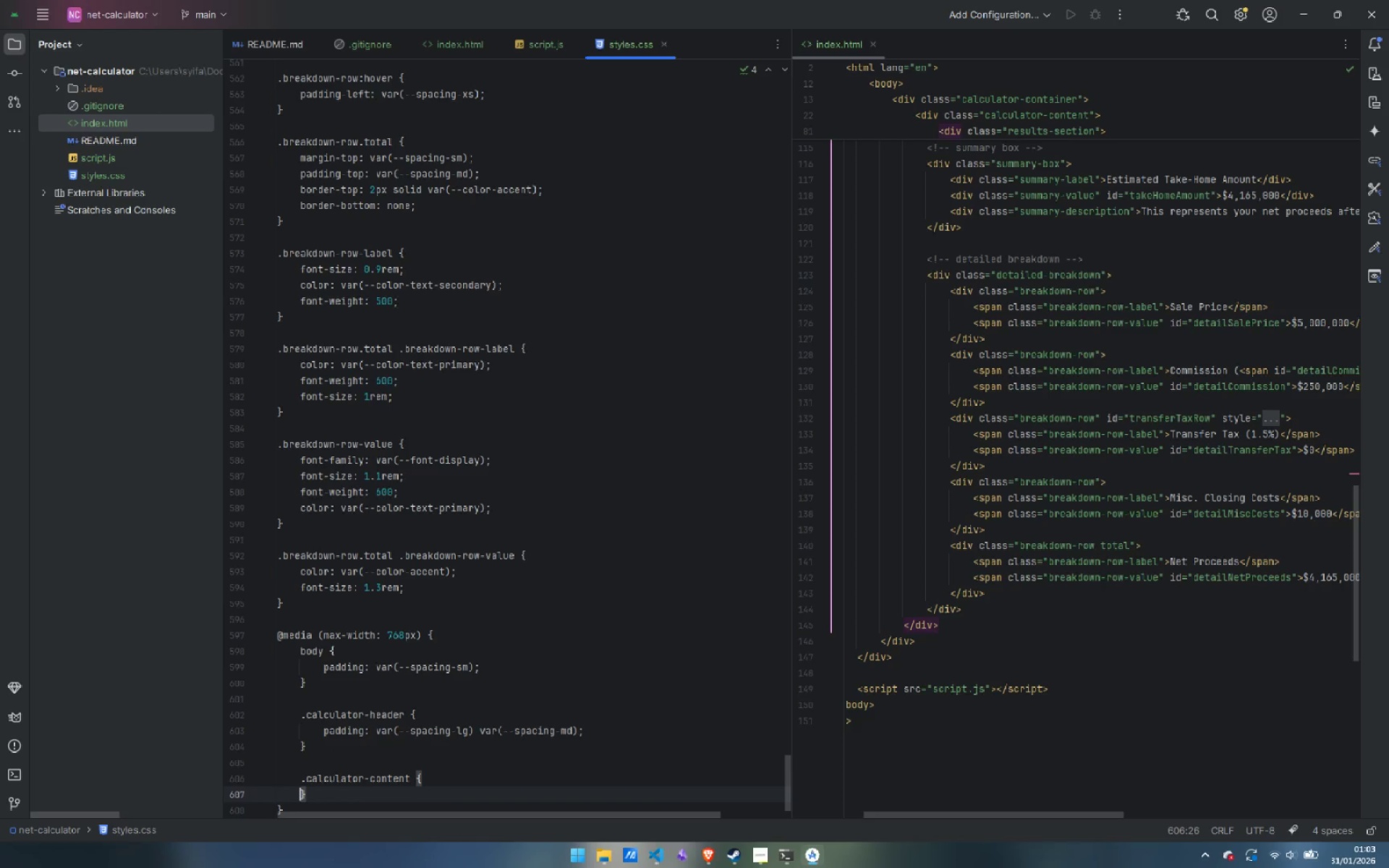 
key(Enter)
 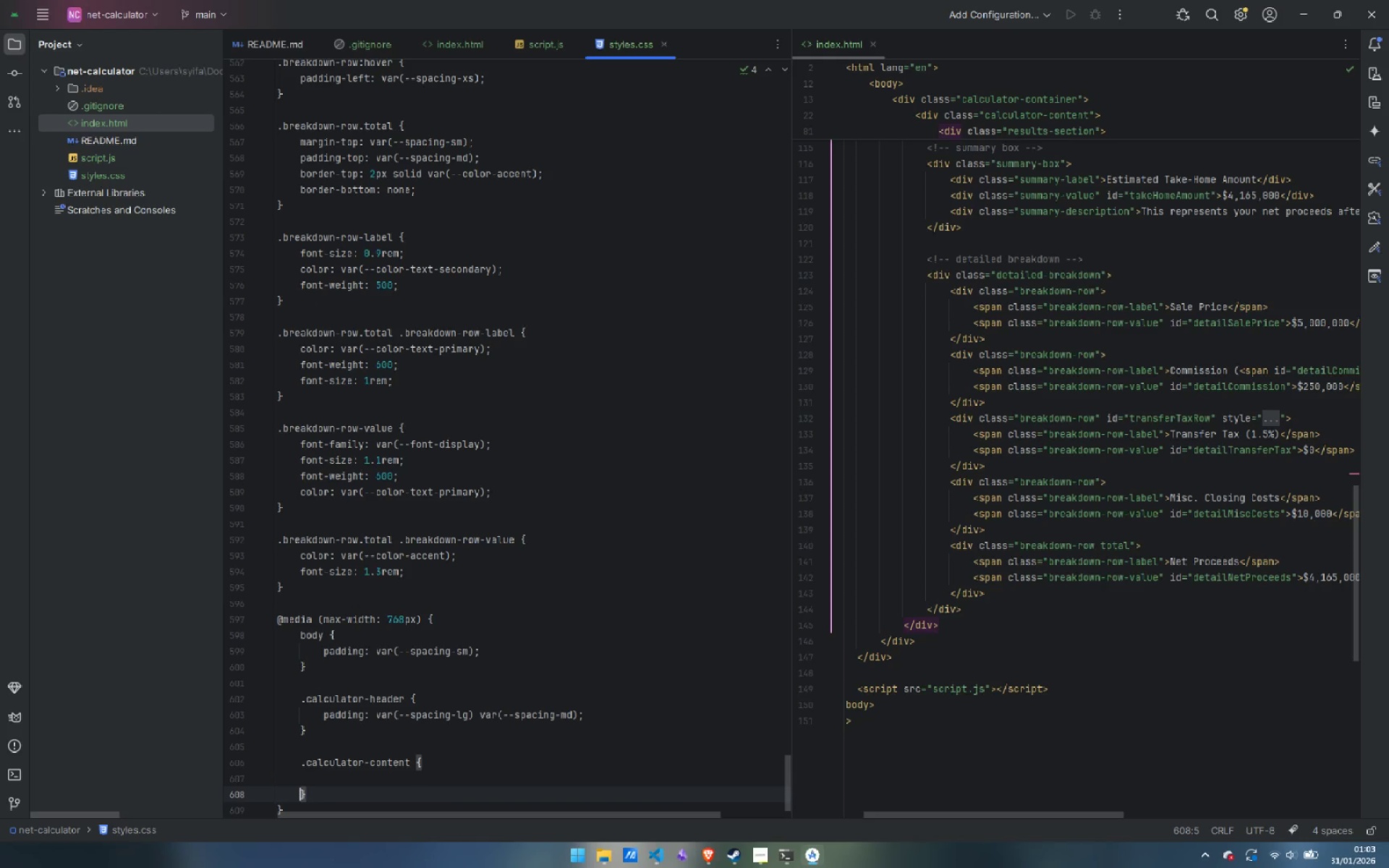 
key(ArrowUp)
 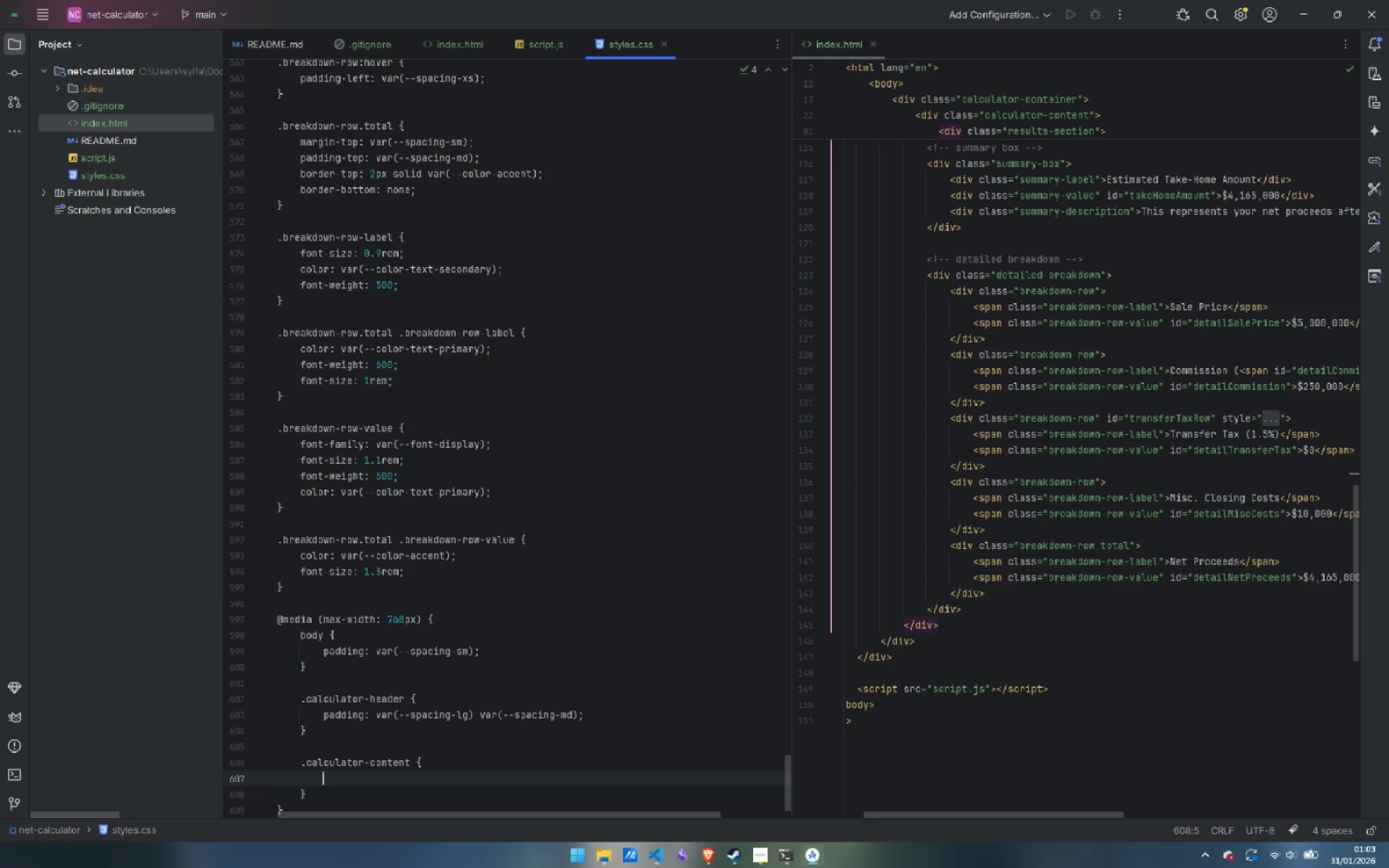 
key(Tab)
type(padding: var(--spaci)
 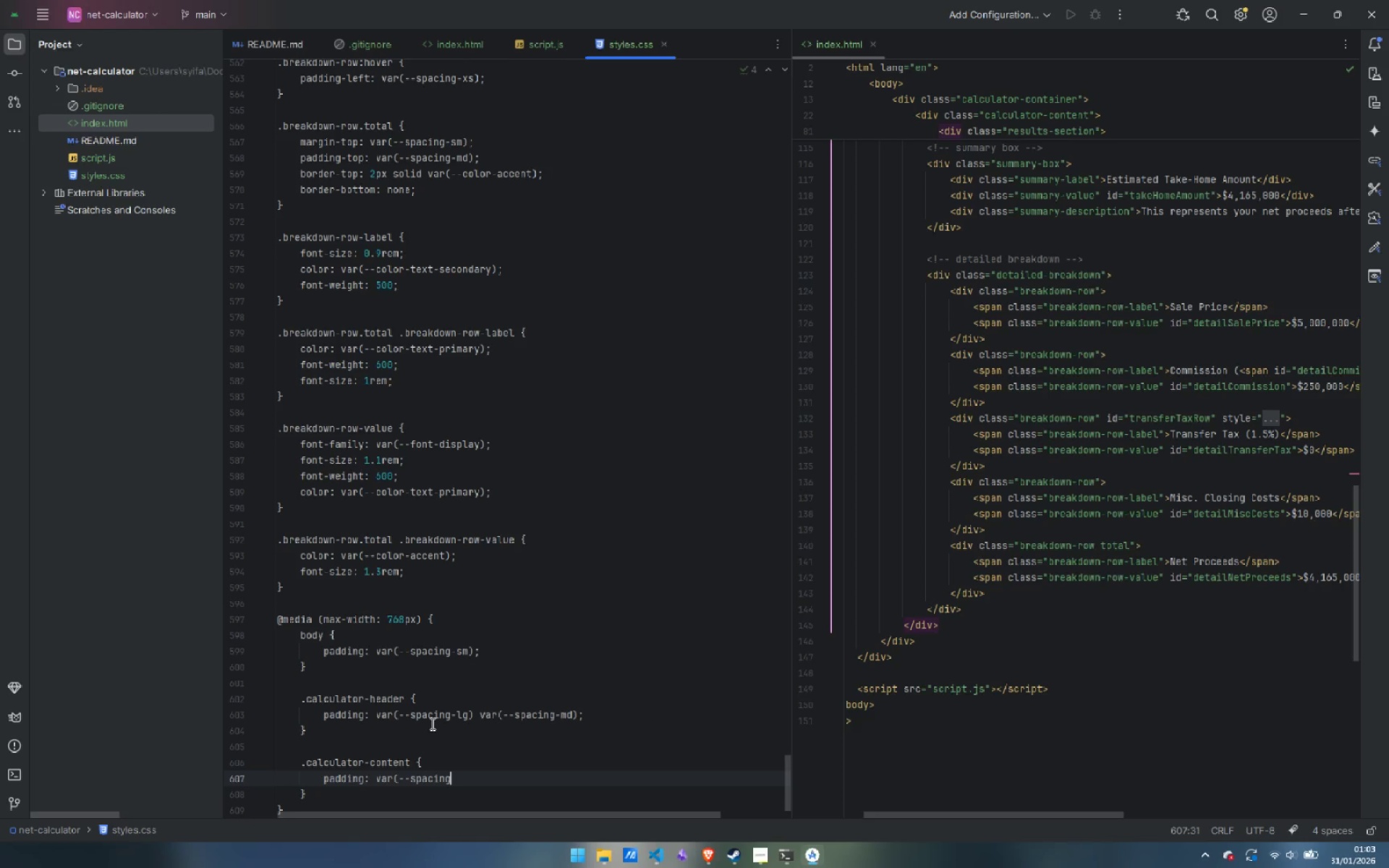 
 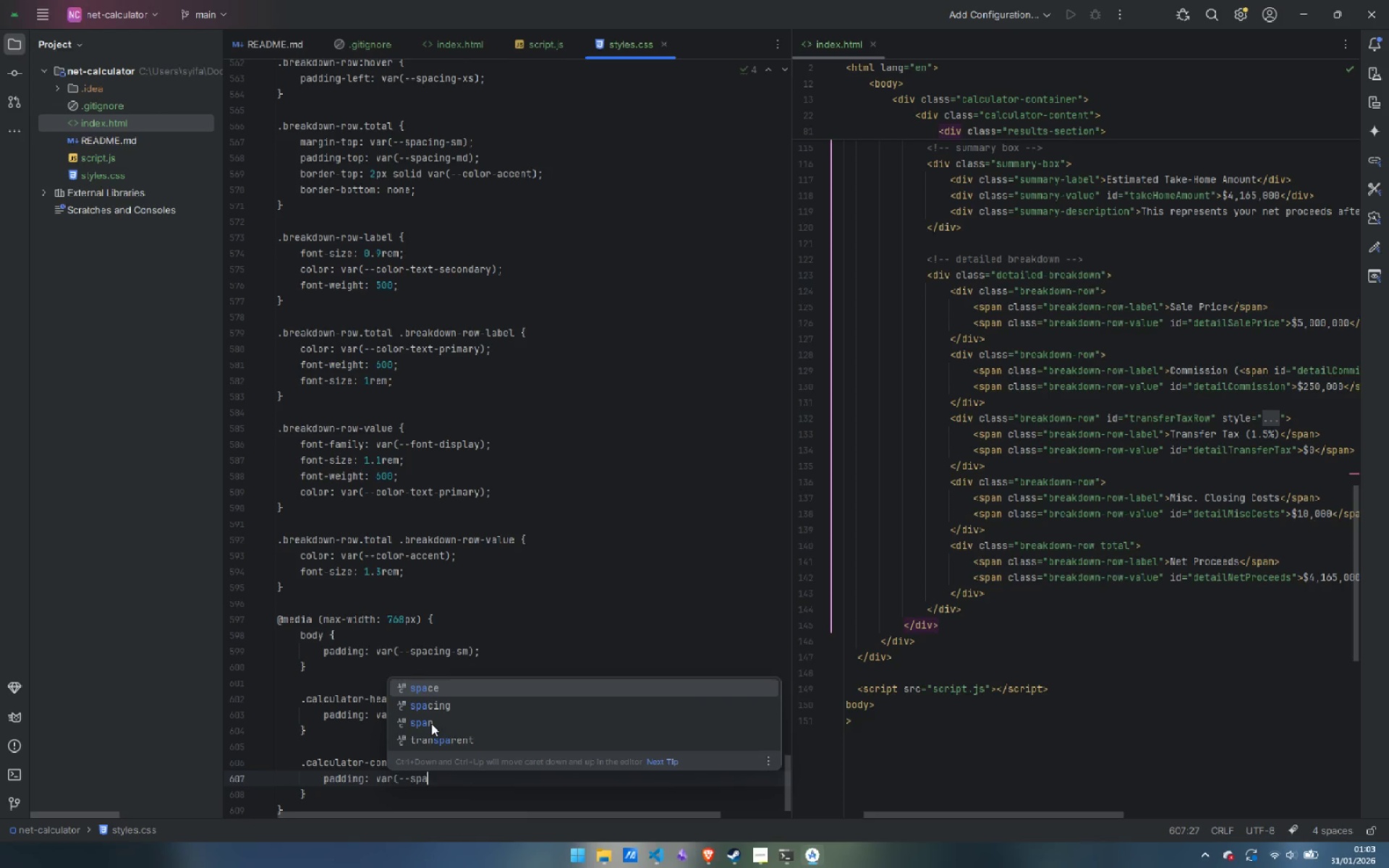 
key(Enter)
 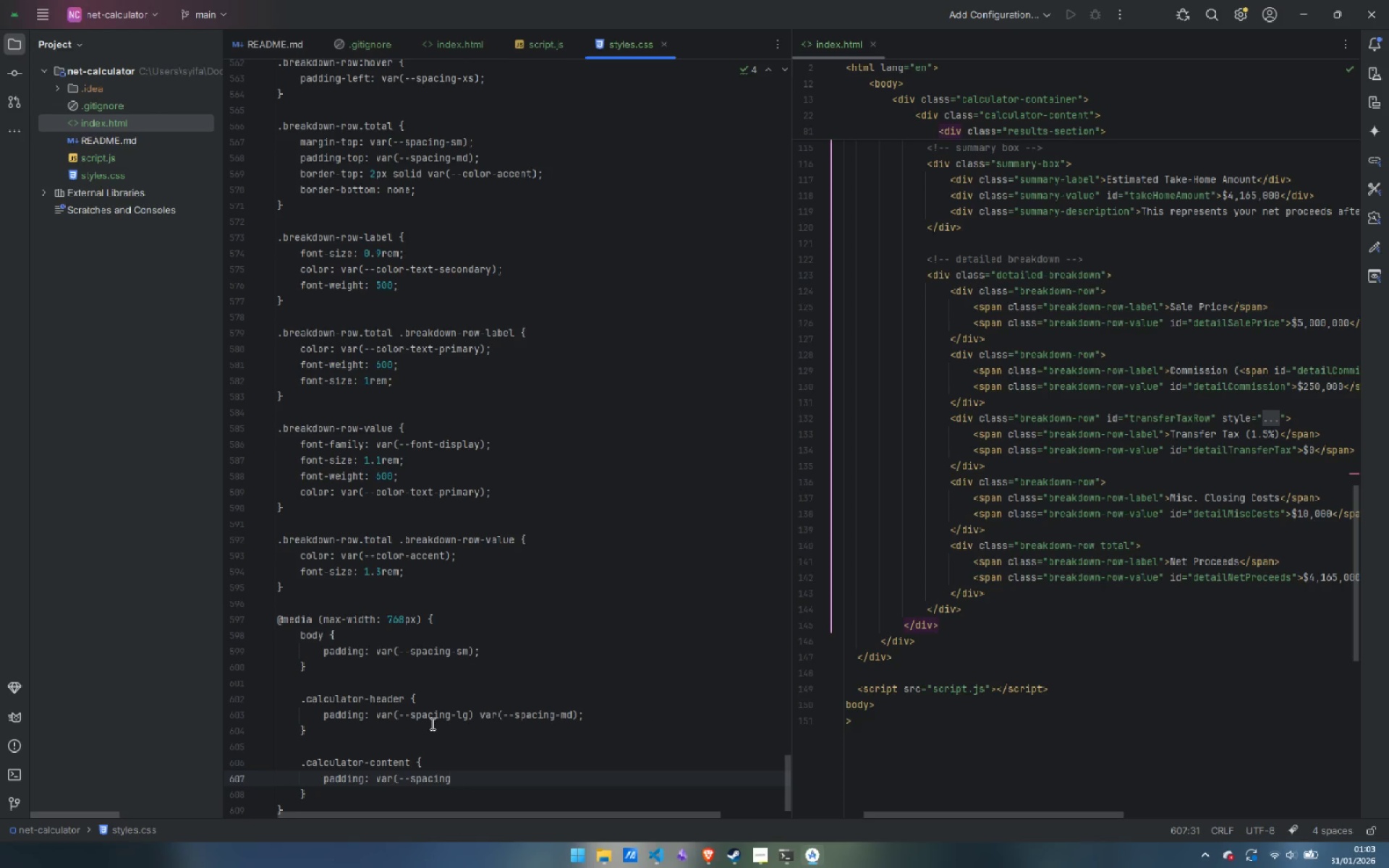 
type(-lg) var(--spaci)
 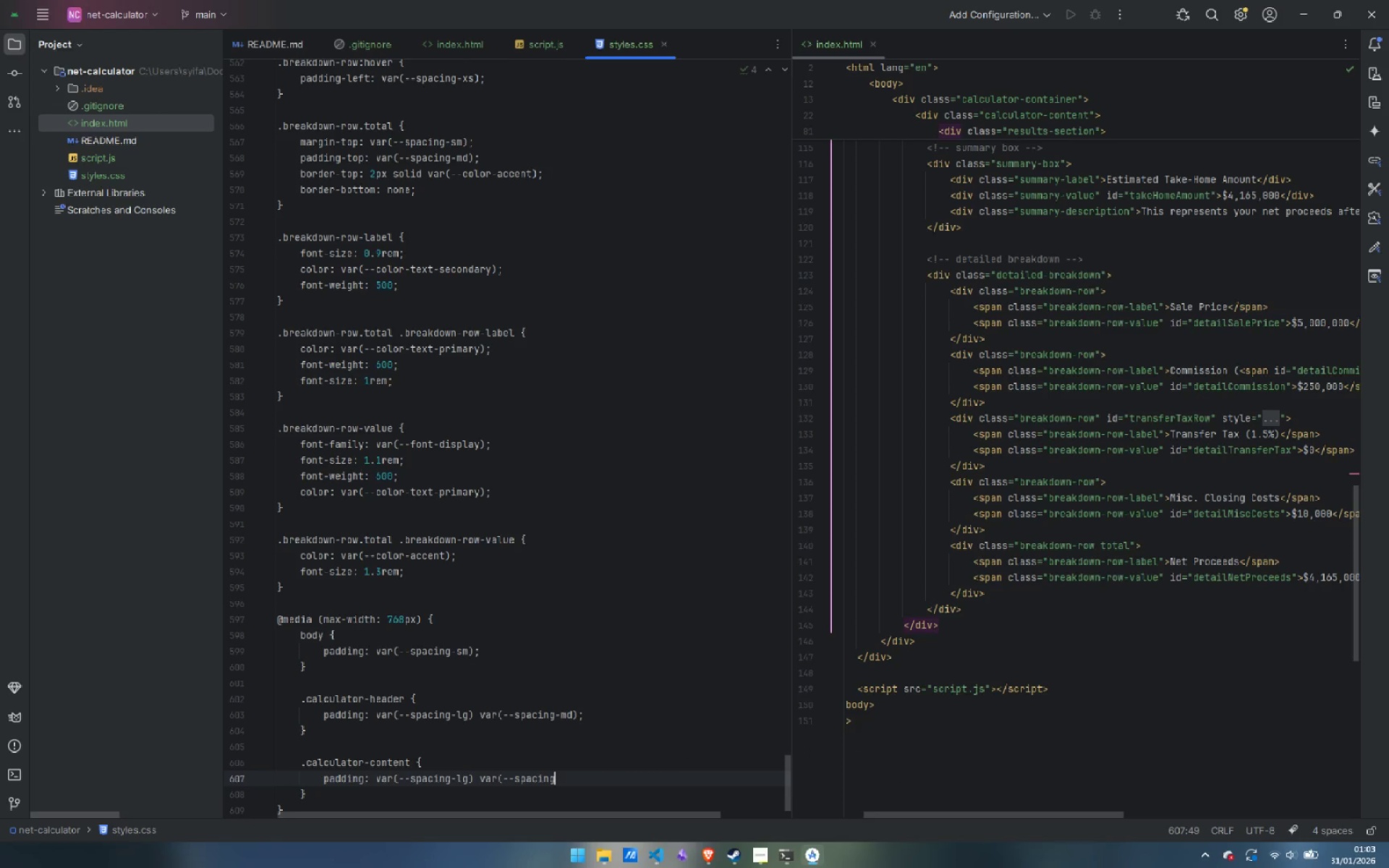 
 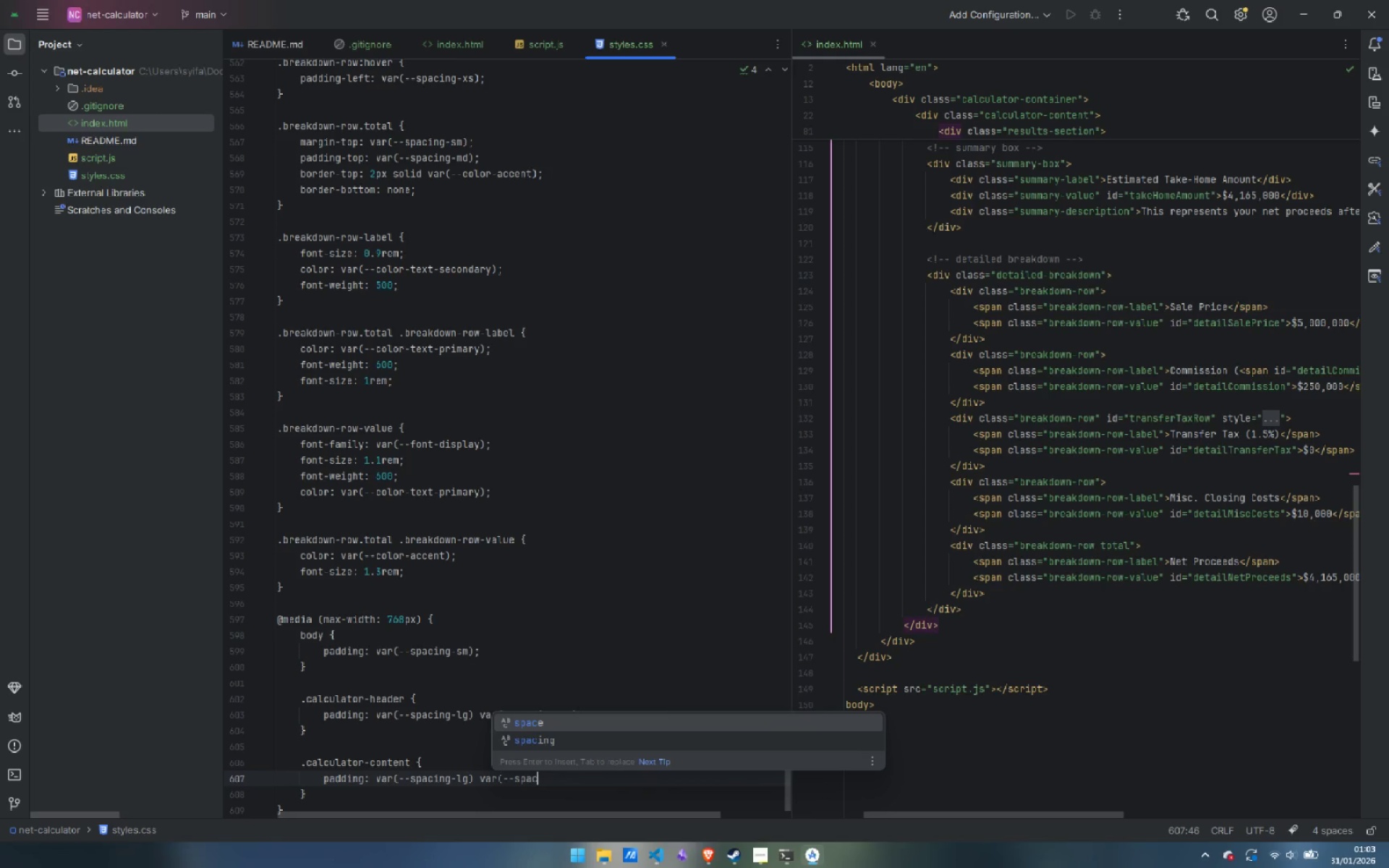 
key(Enter)
 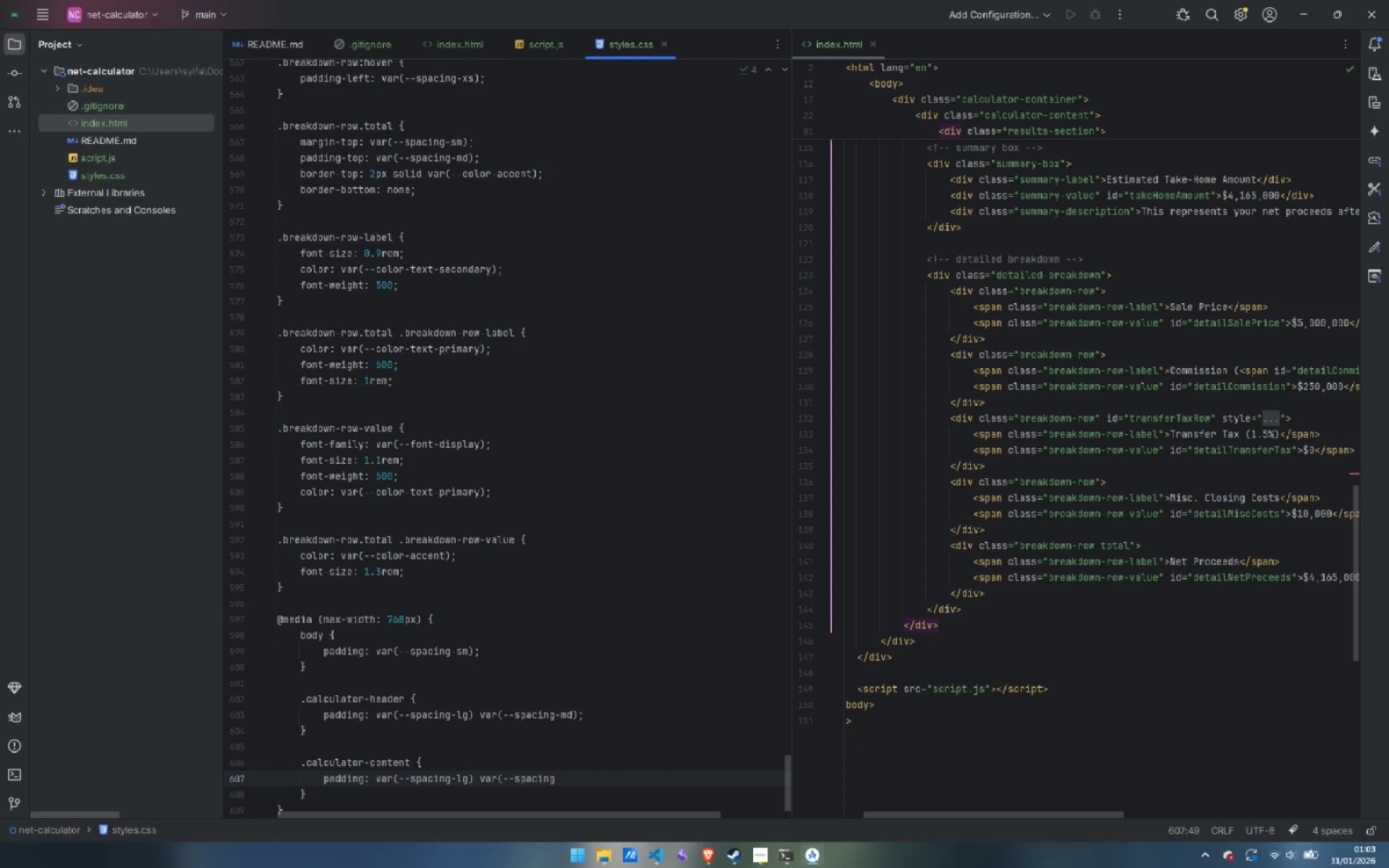 
type(-md);)
 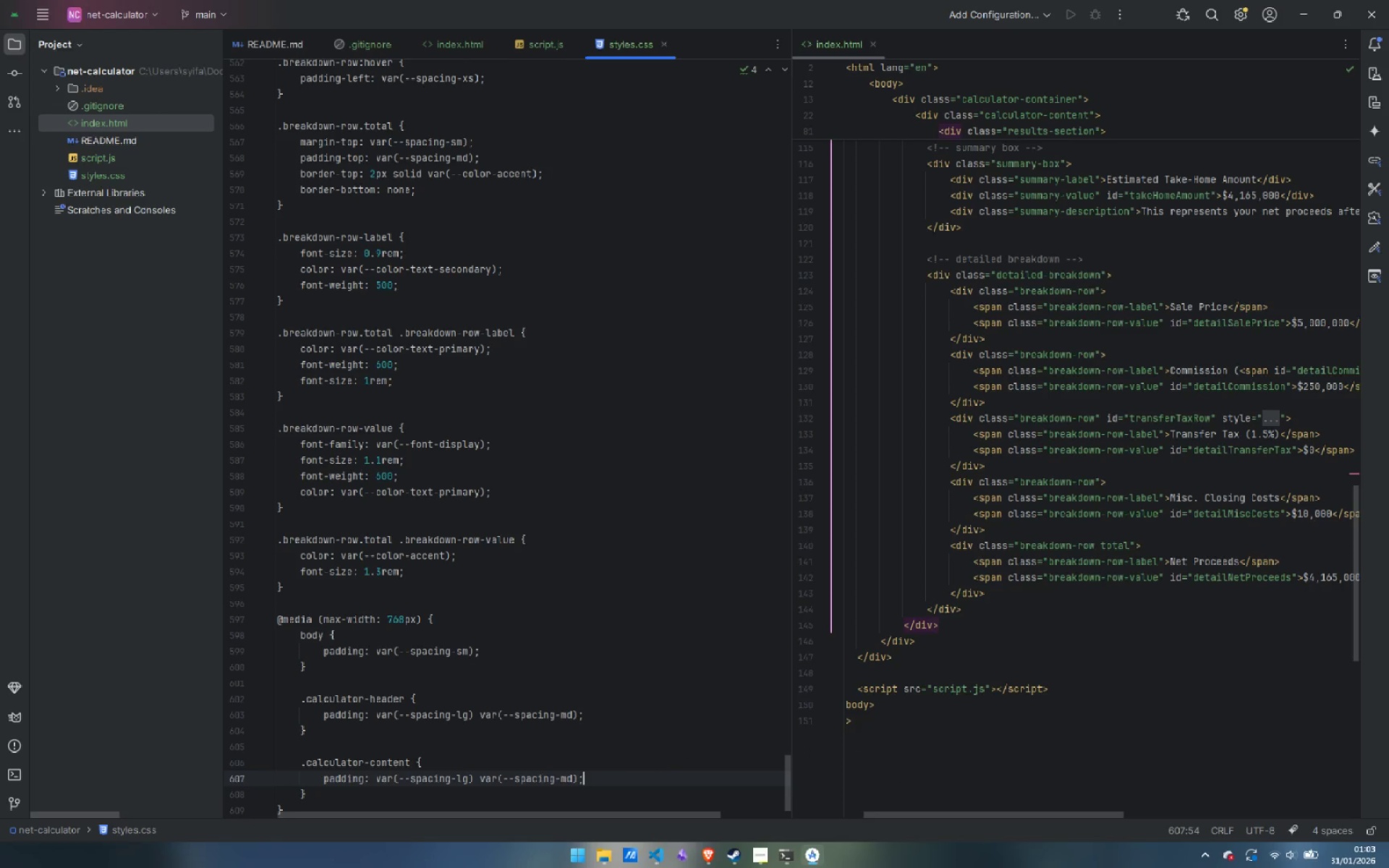 
key(ArrowDown)
 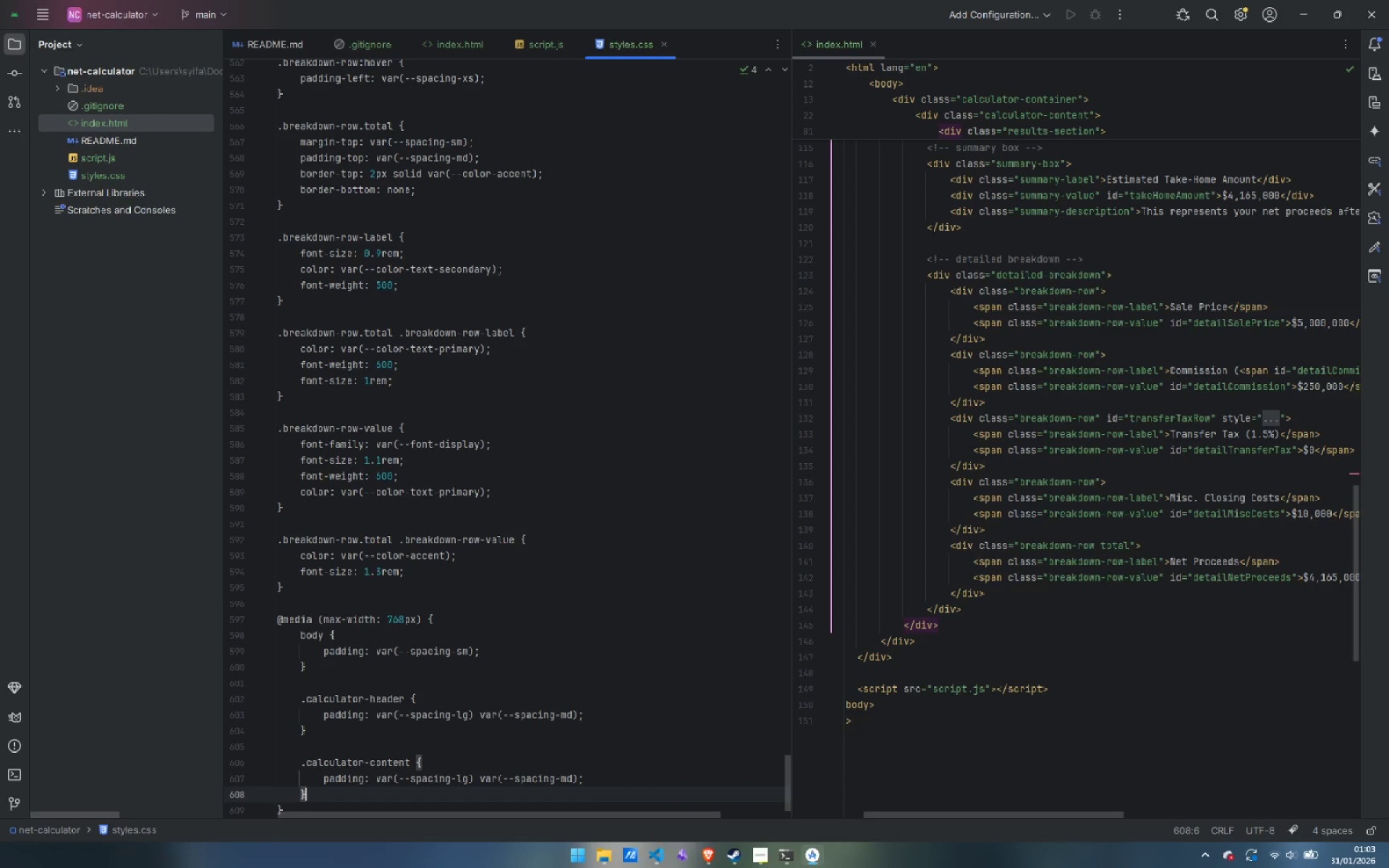 
key(Enter)
 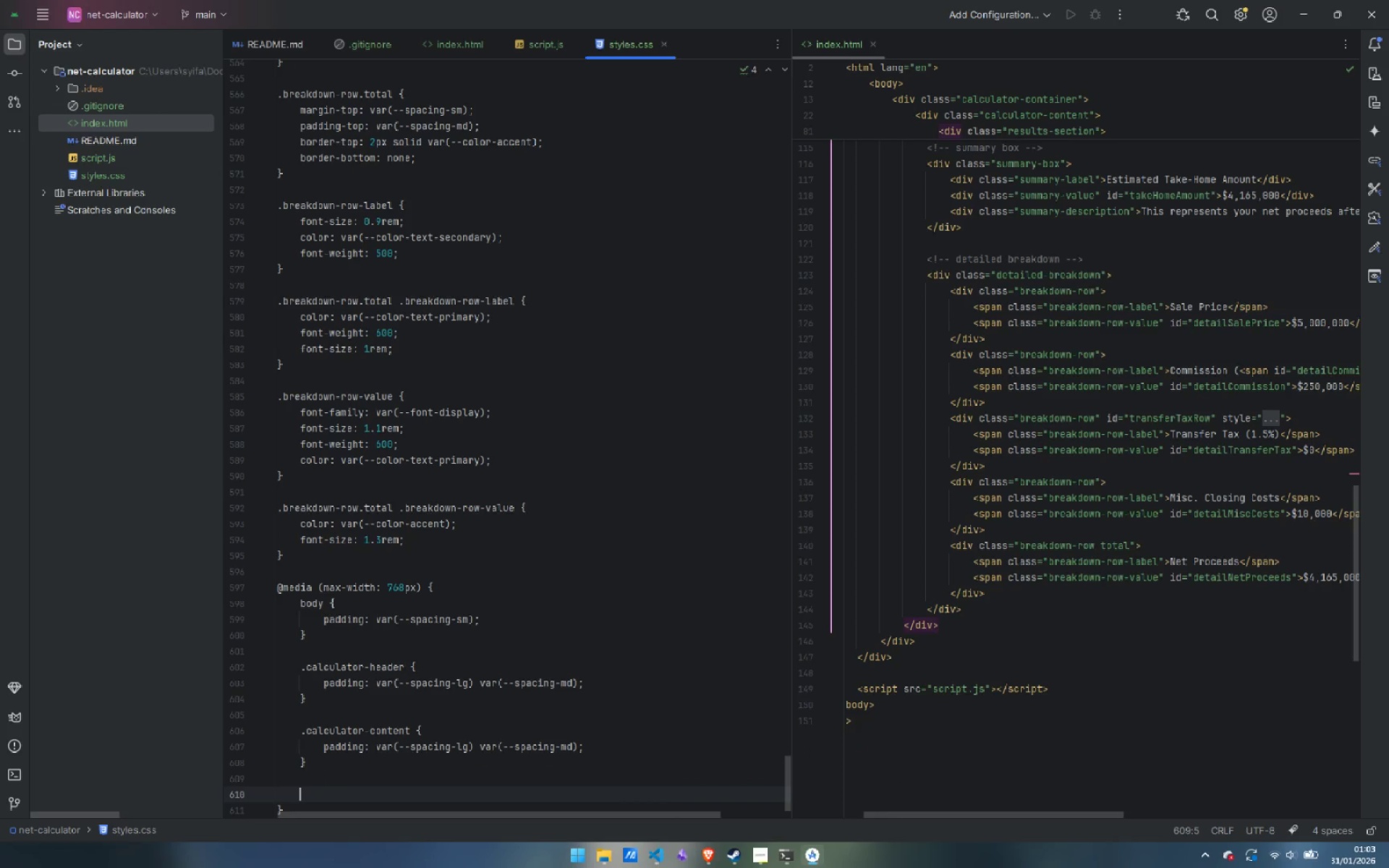 
key(Enter)
 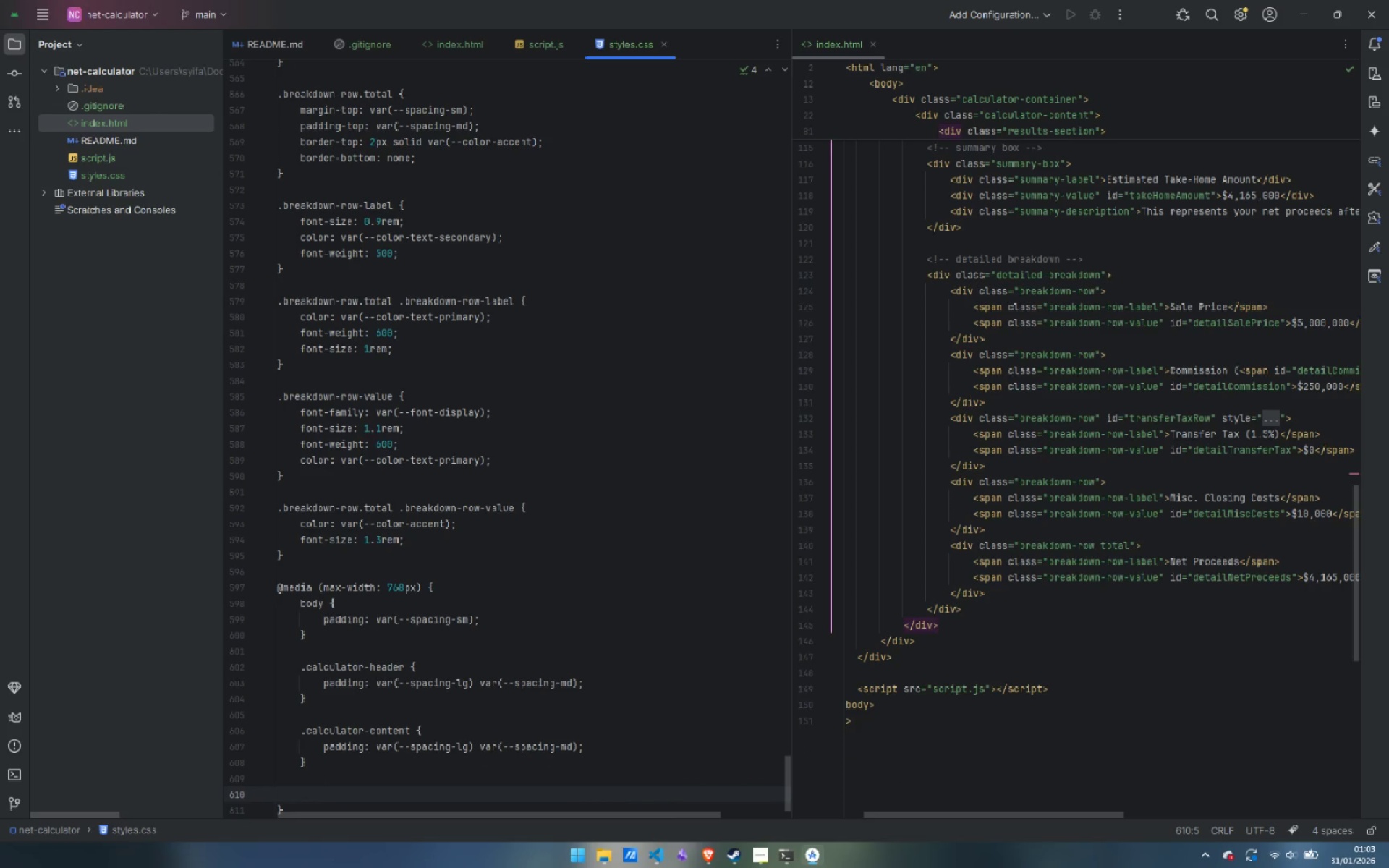 
type(.donut-chat)
key(Backspace)
type(rt {)
 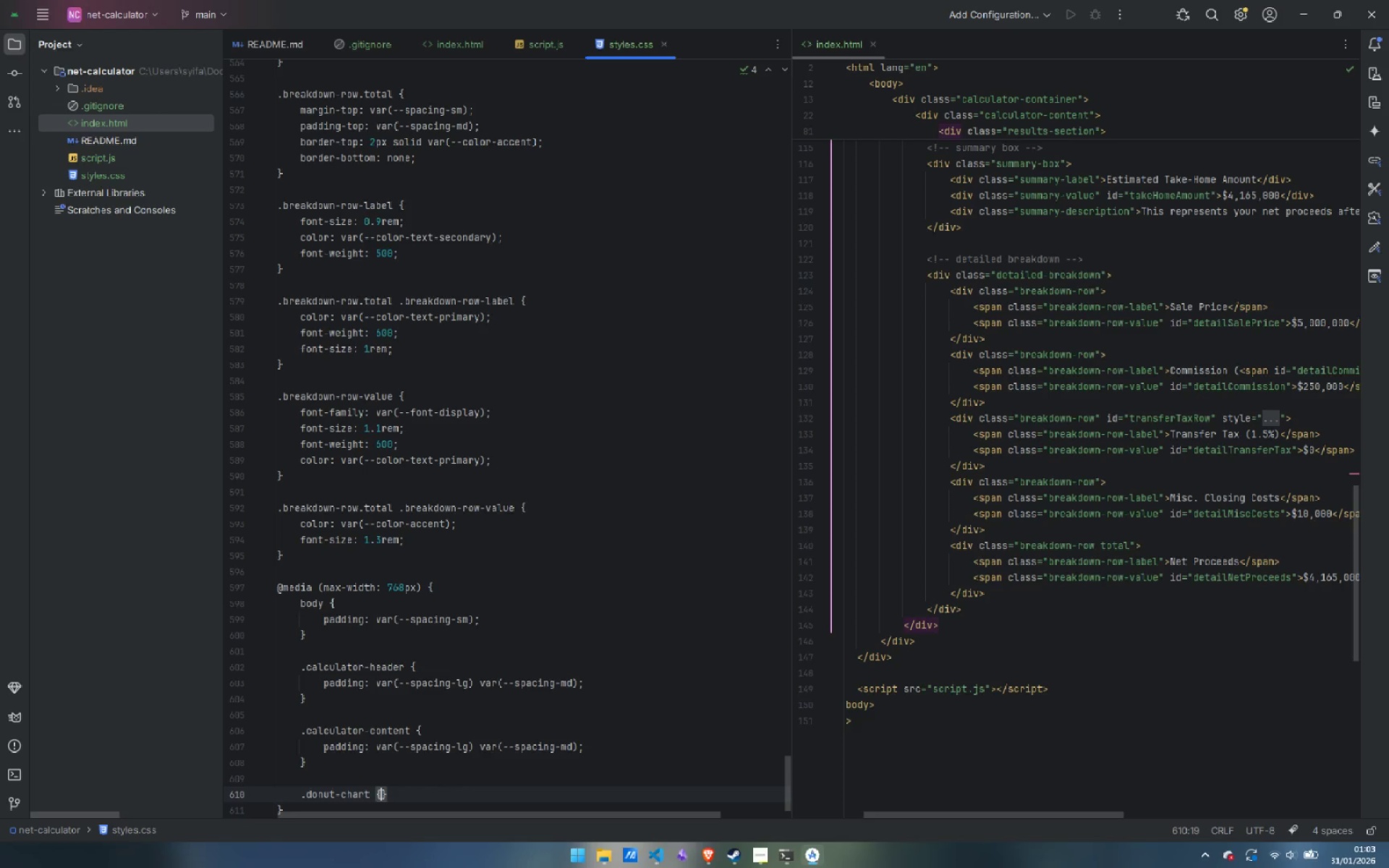 
key(Enter)
 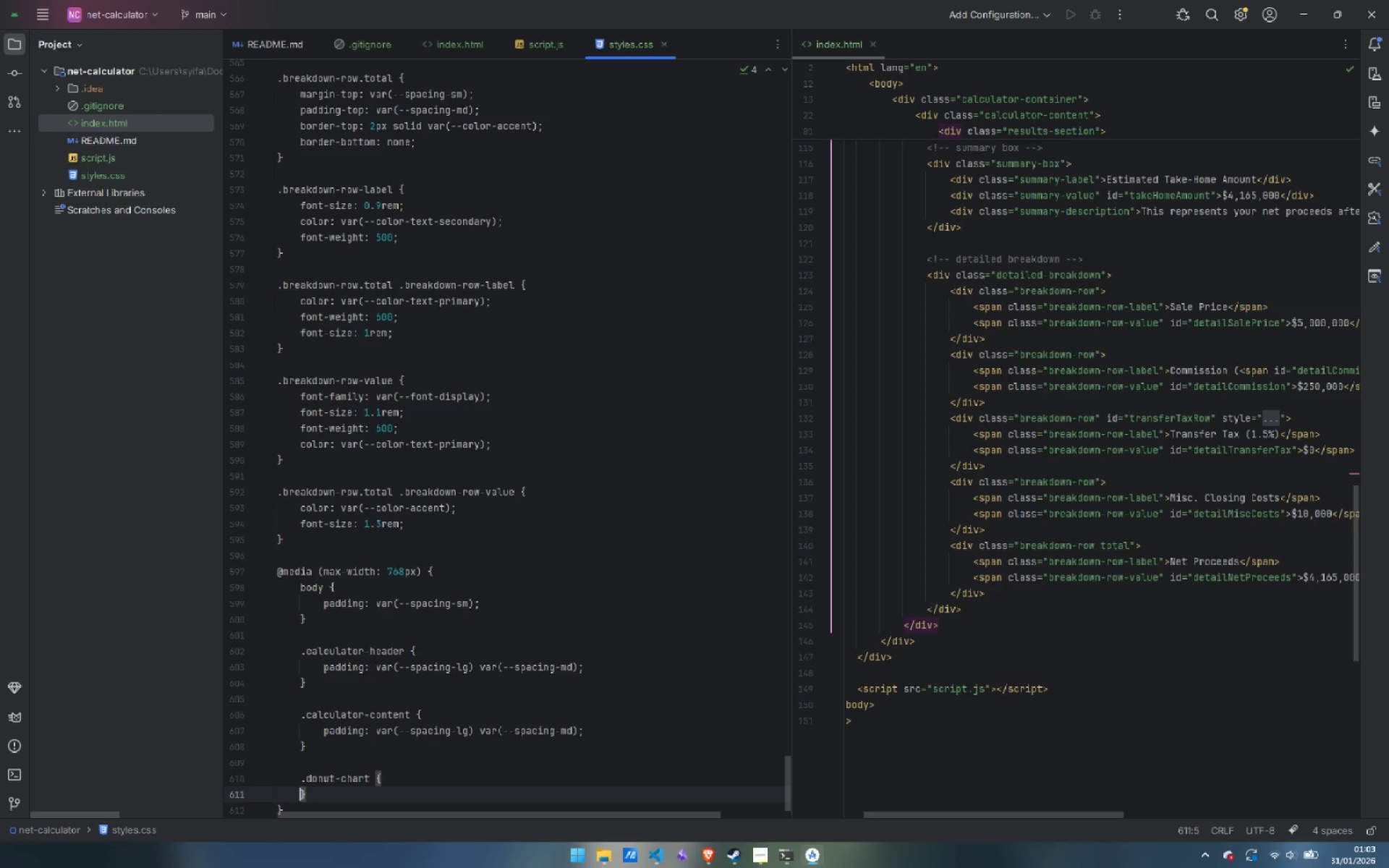 
key(Enter)
 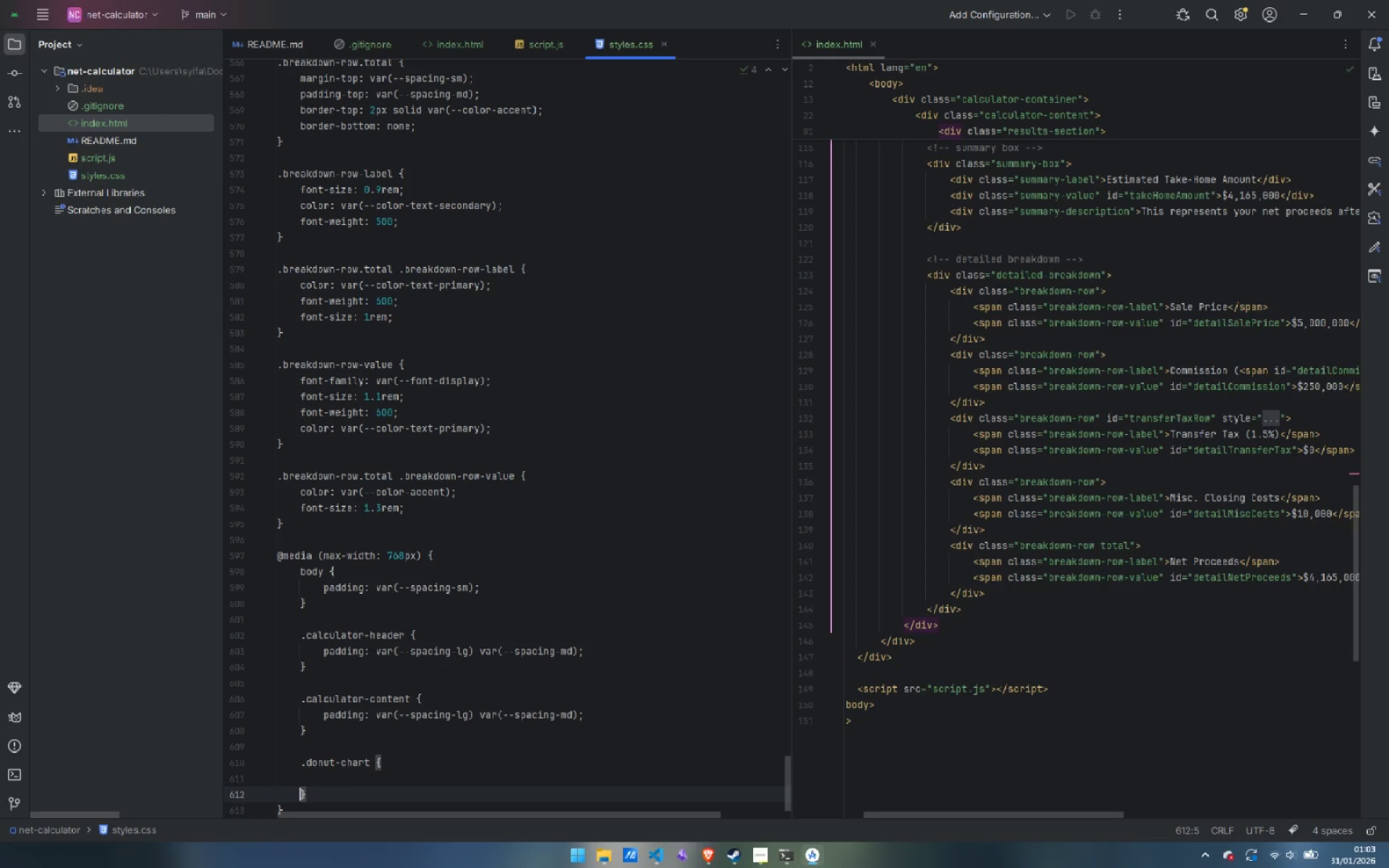 
key(ArrowUp)
 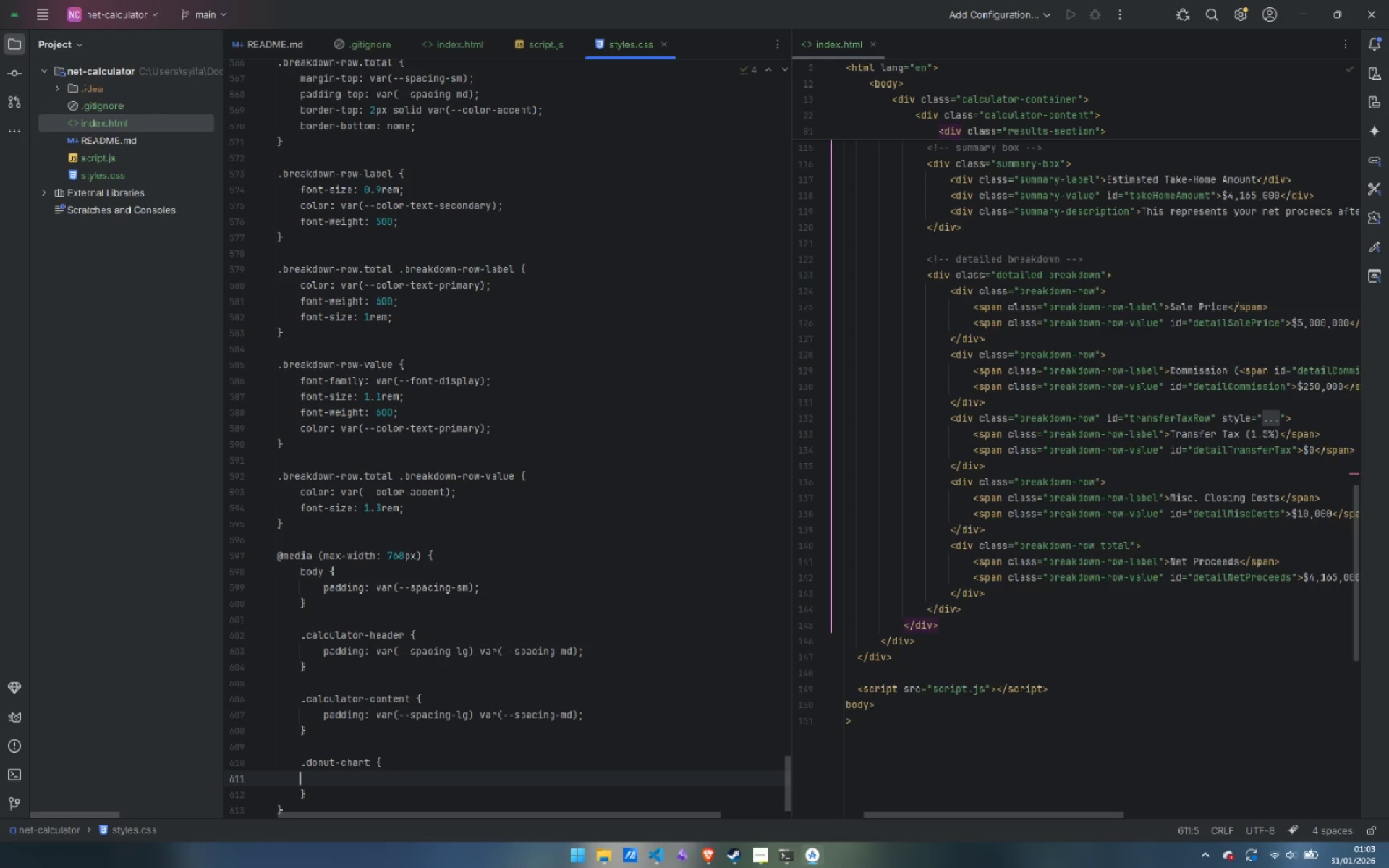 
key(Tab)
type(width: 180px;)
 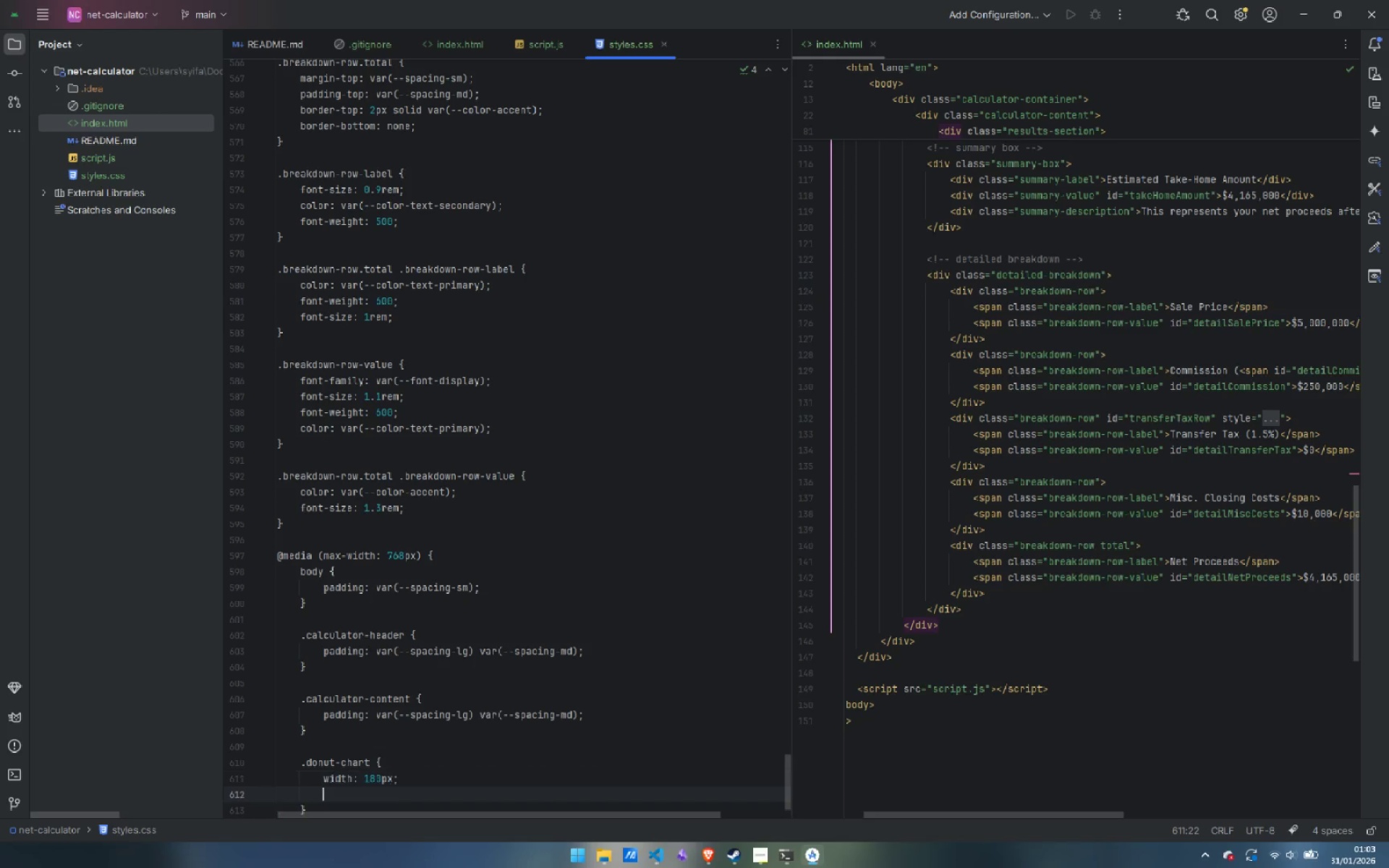 
key(Enter)
 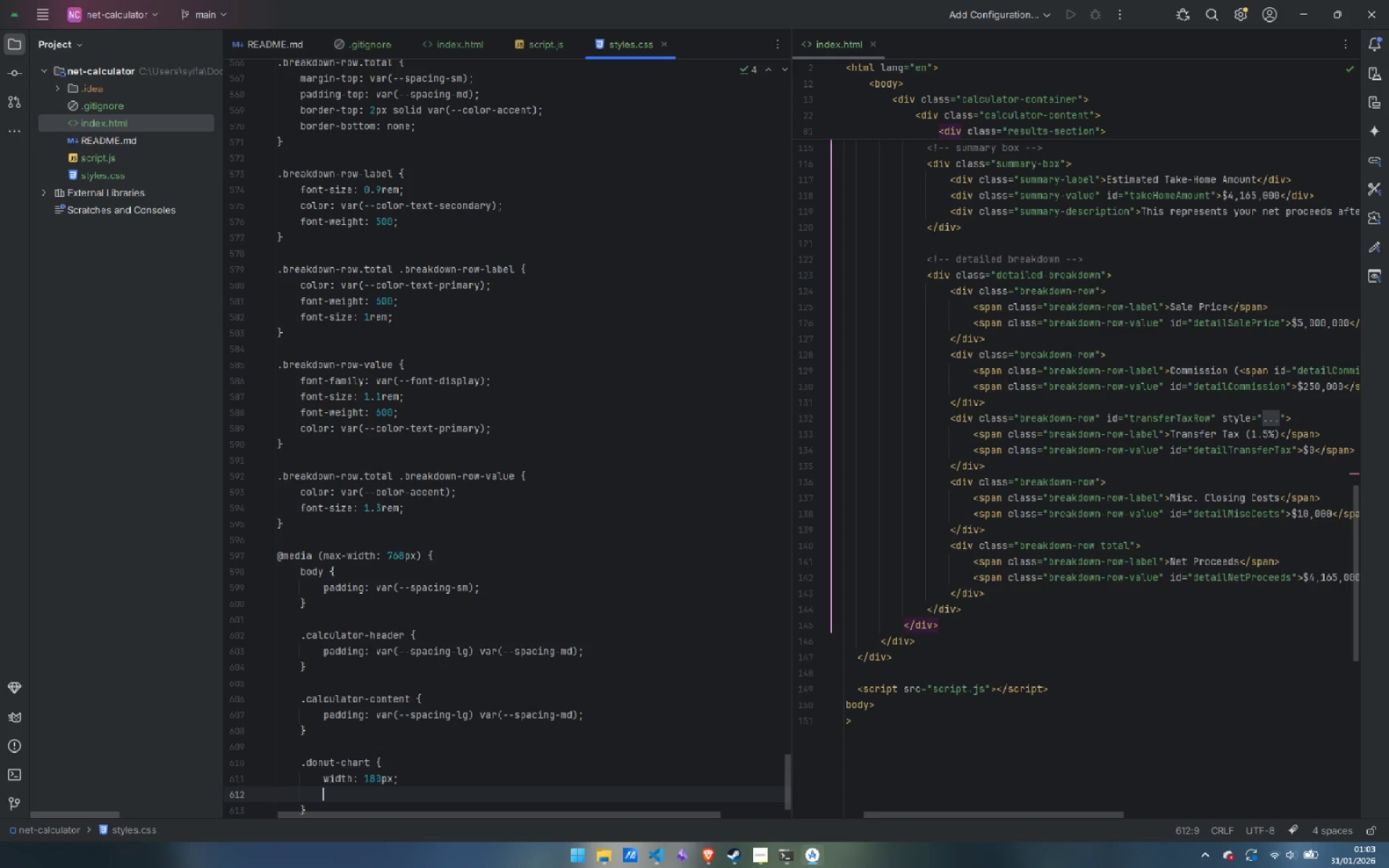 
type(height: 180;)
key(Backspace)
type(px;)
 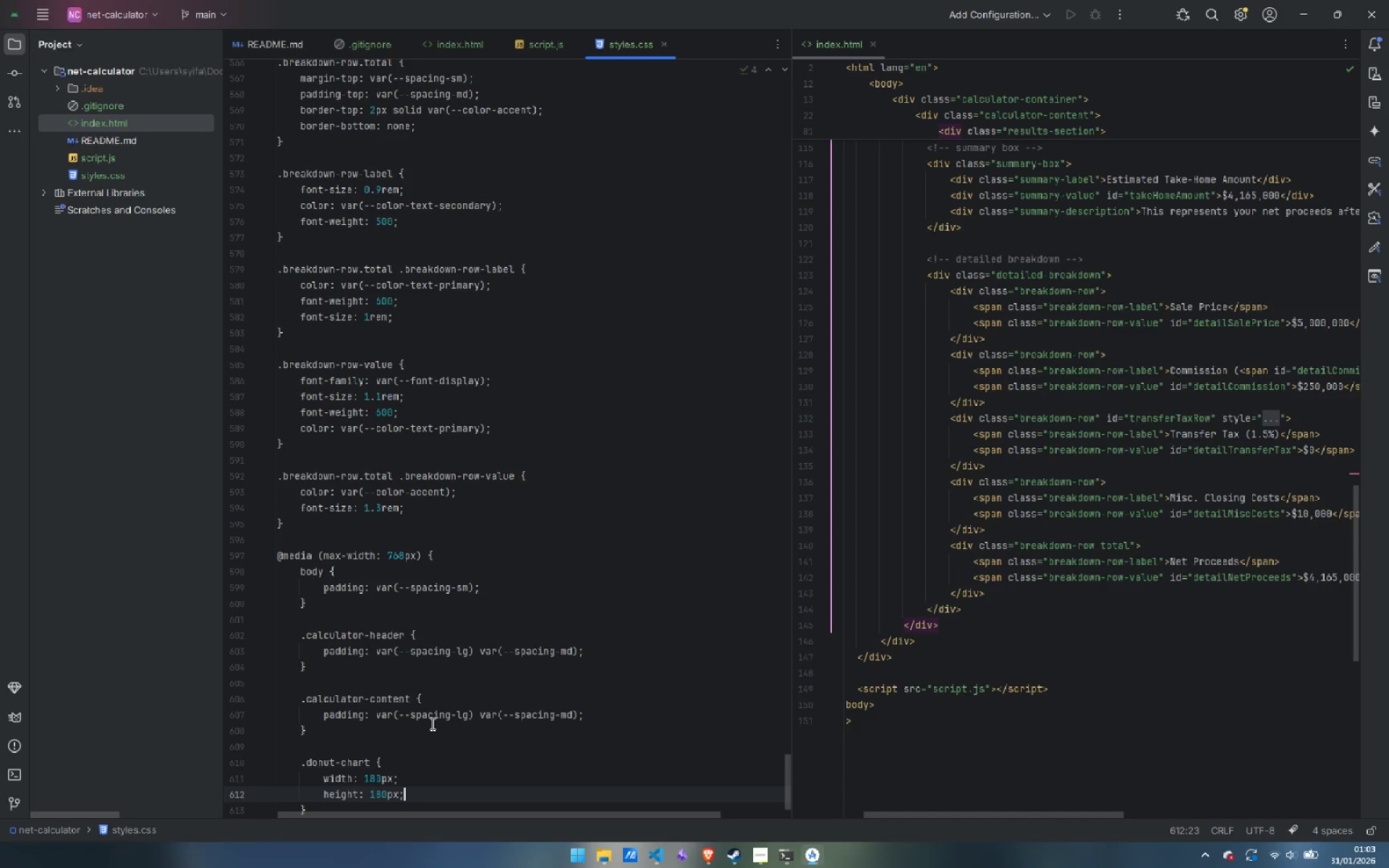 
key(ArrowDown)
 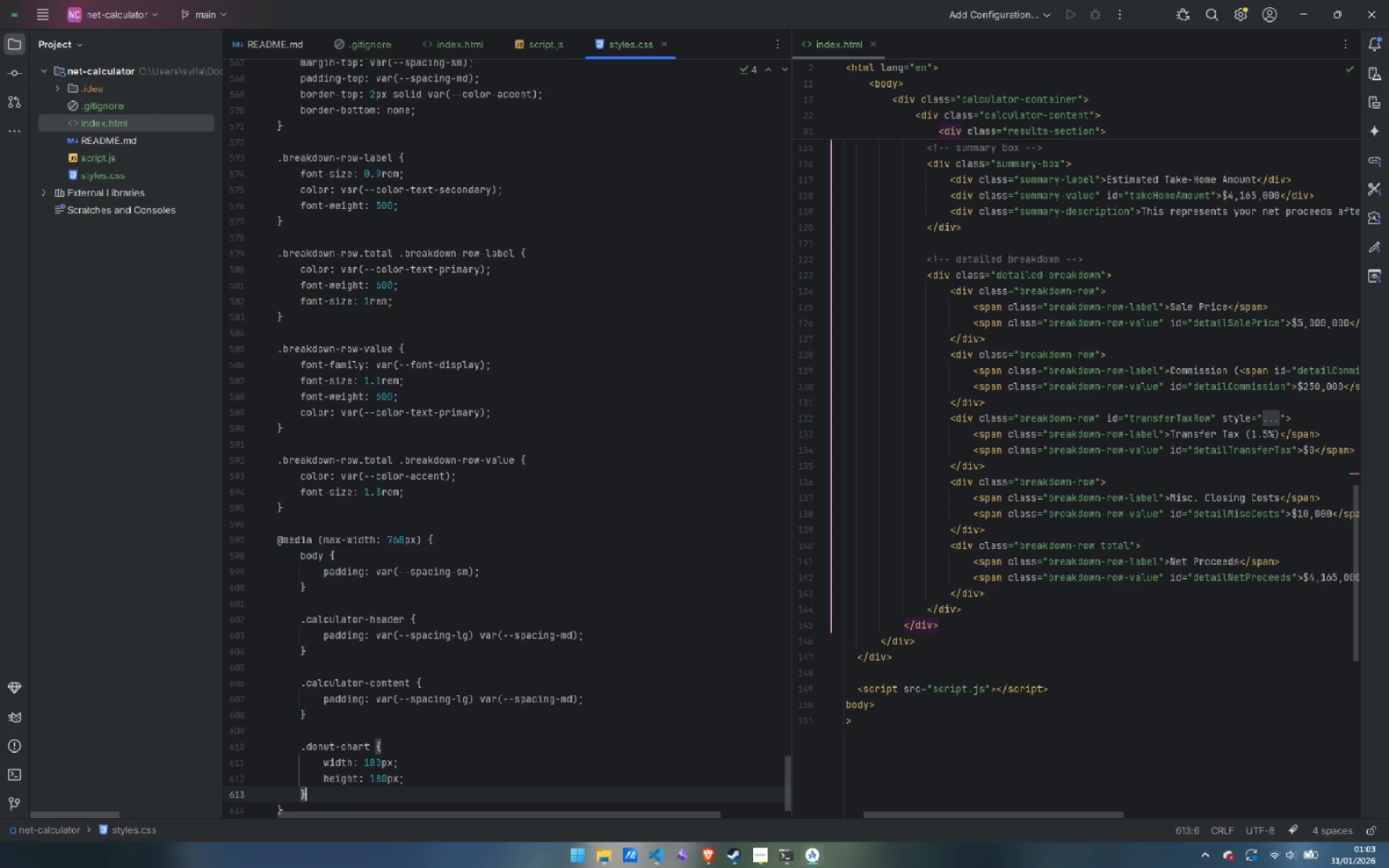 
key(Enter)
 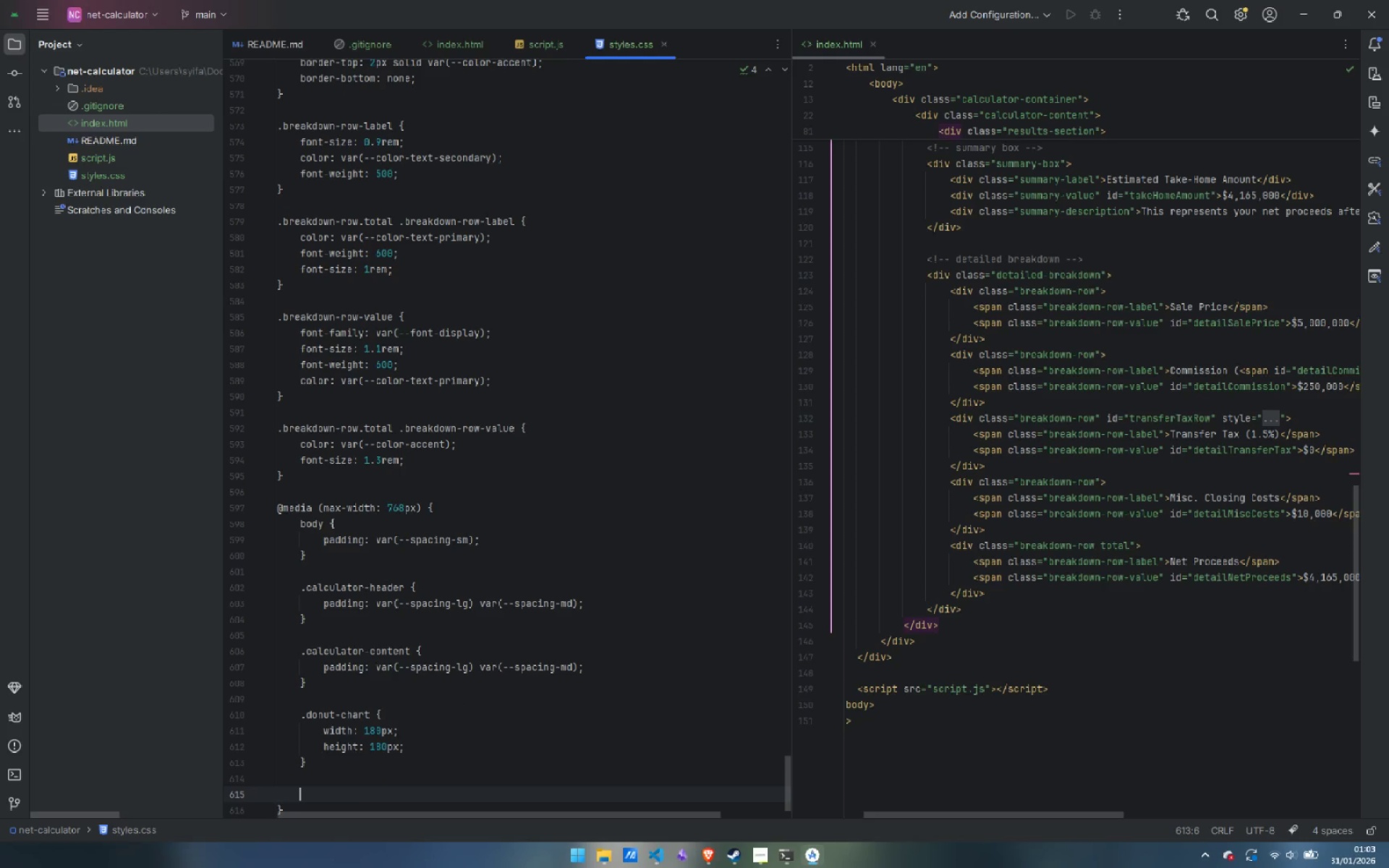 
key(Enter)
 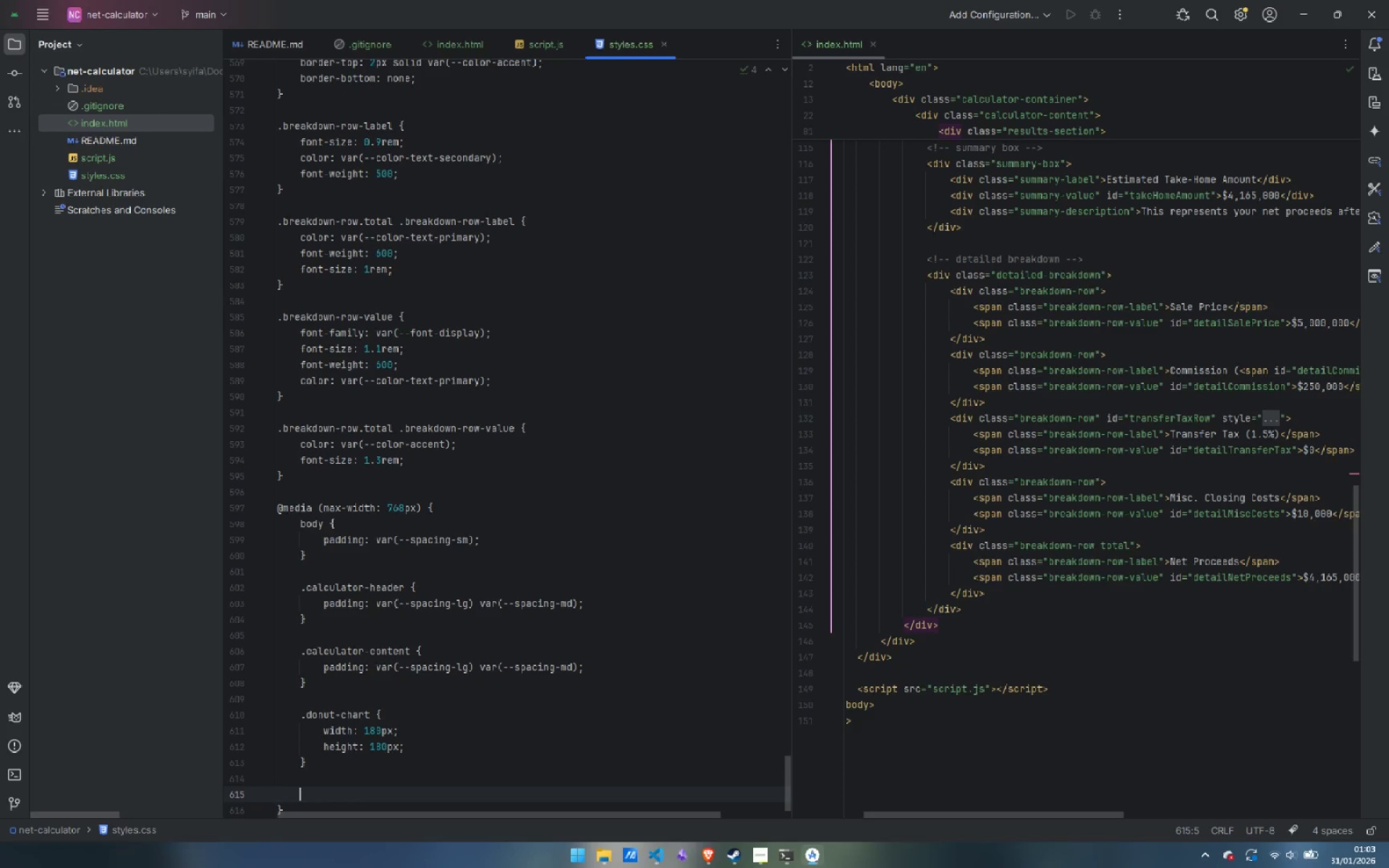 
type(.doun)
key(Backspace)
key(Backspace)
type(nut-chart)
 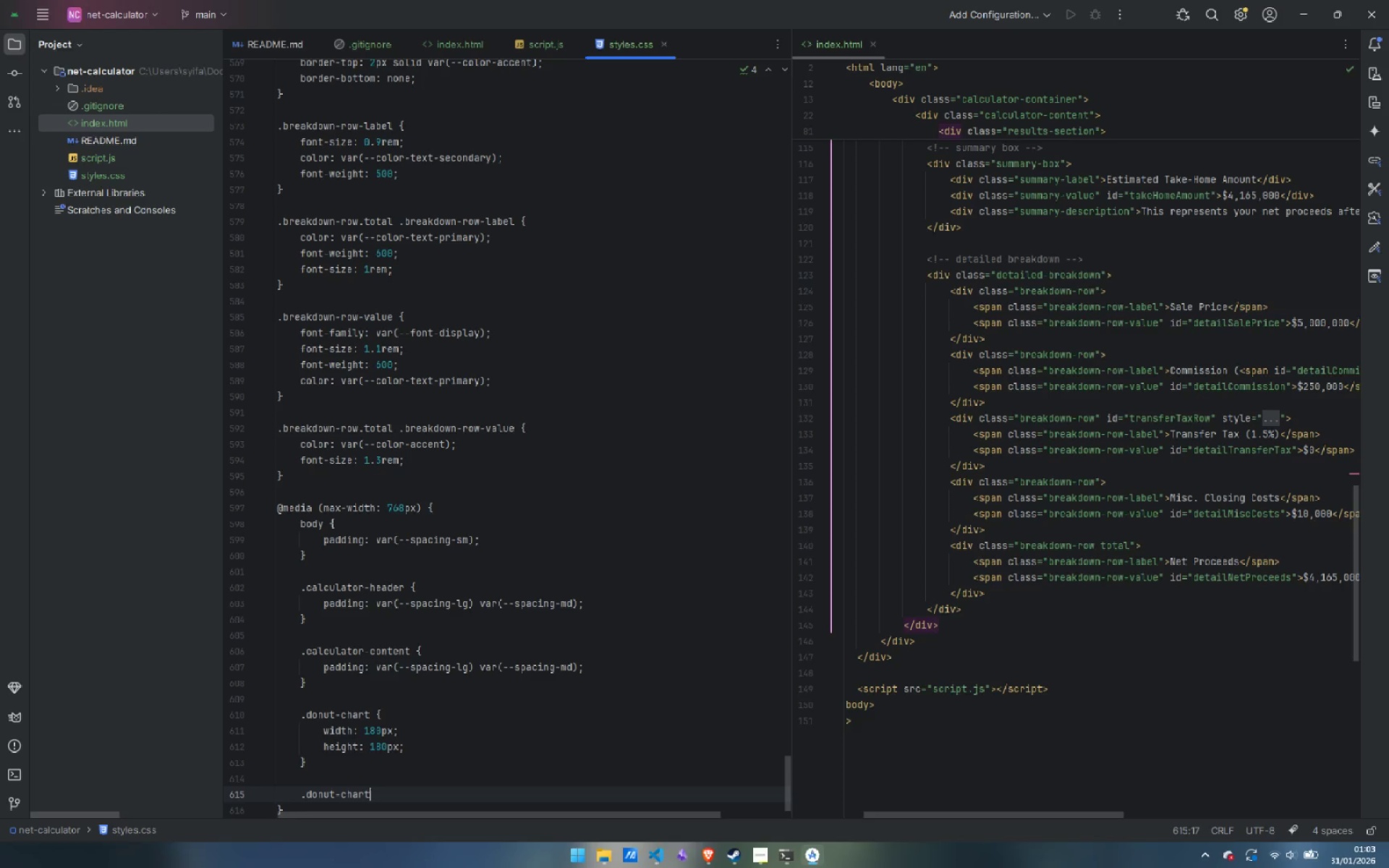 
key(Control+Backspace)
 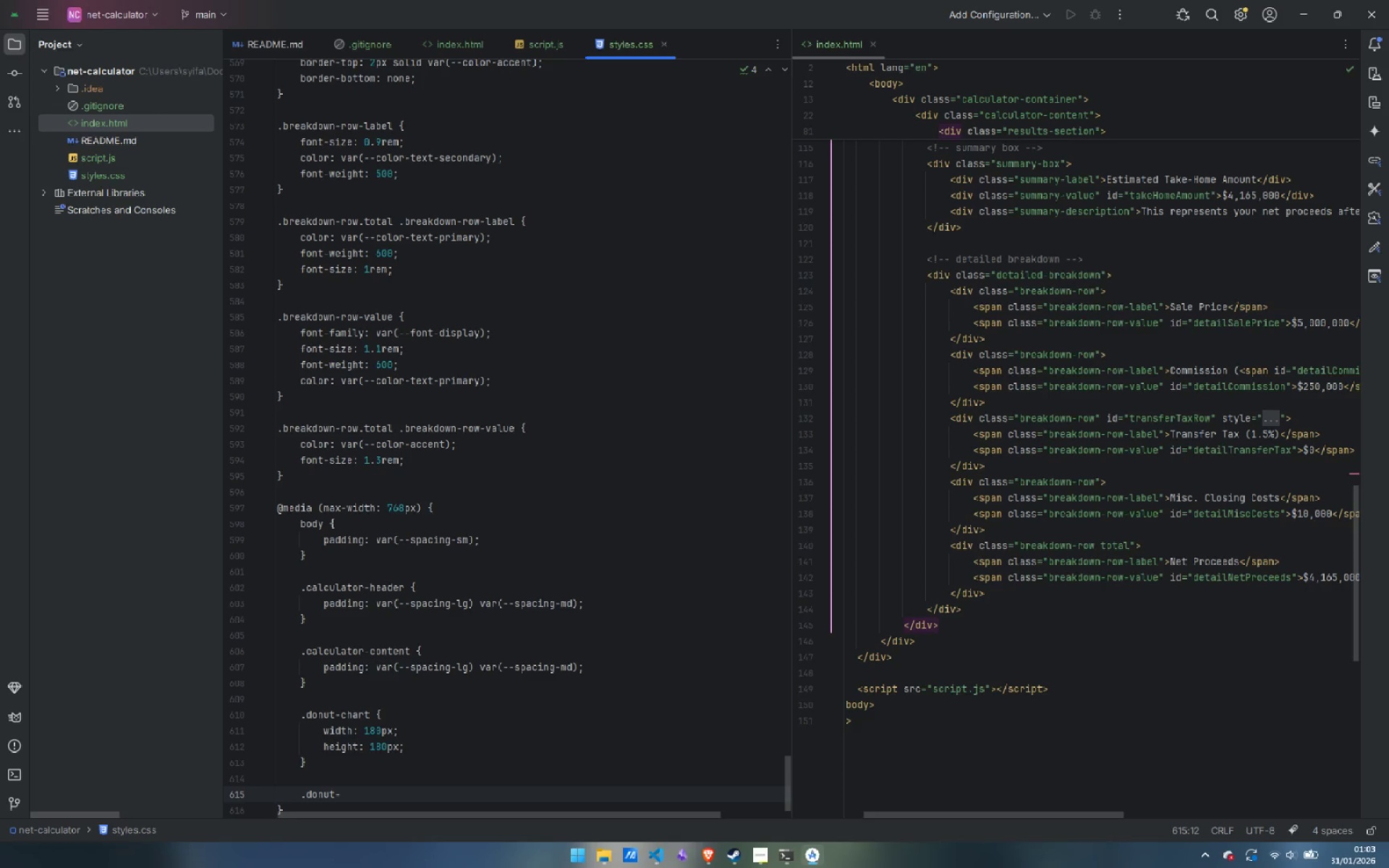 
type(vl)
key(Backspace)
type(alue {)
 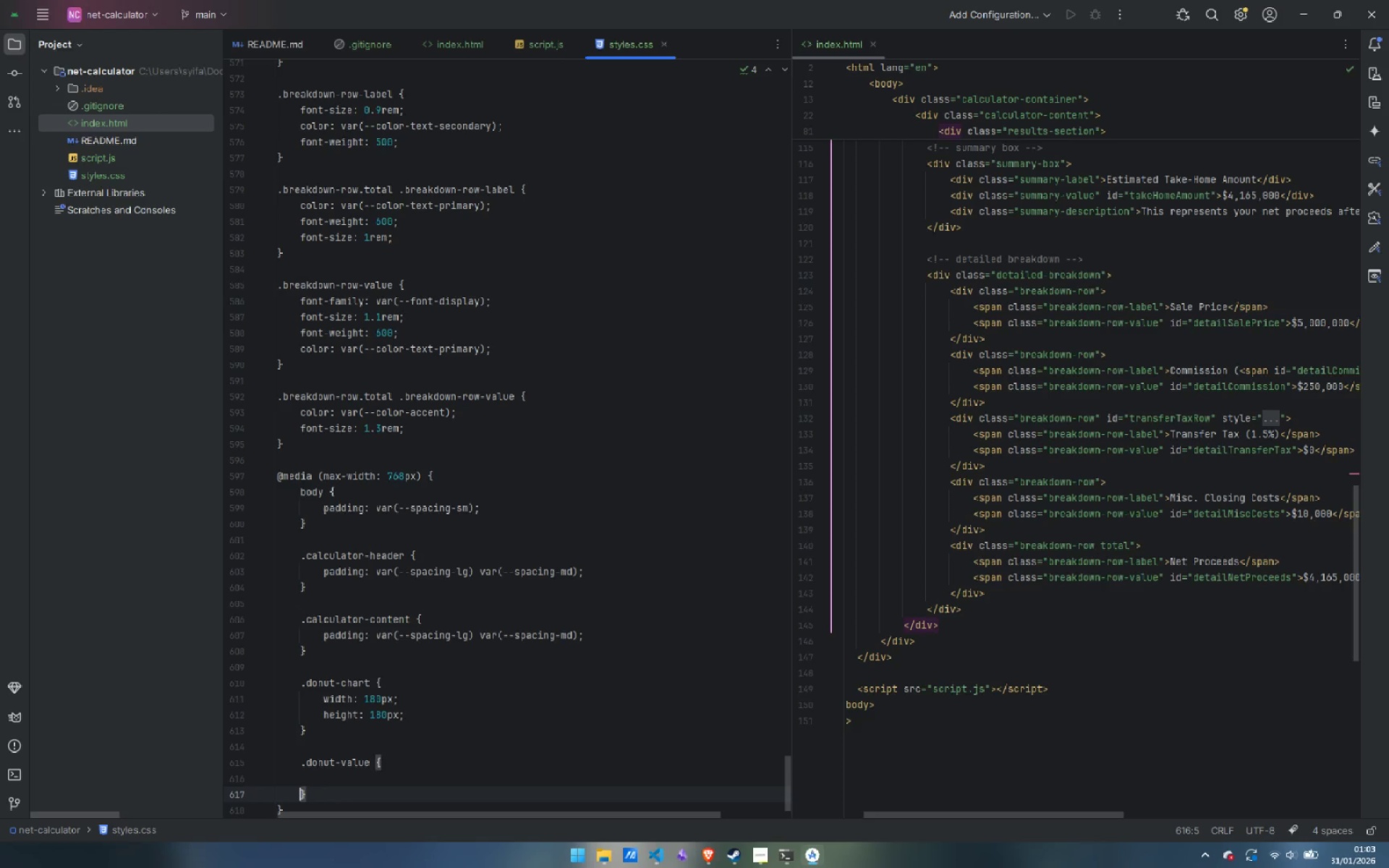 
 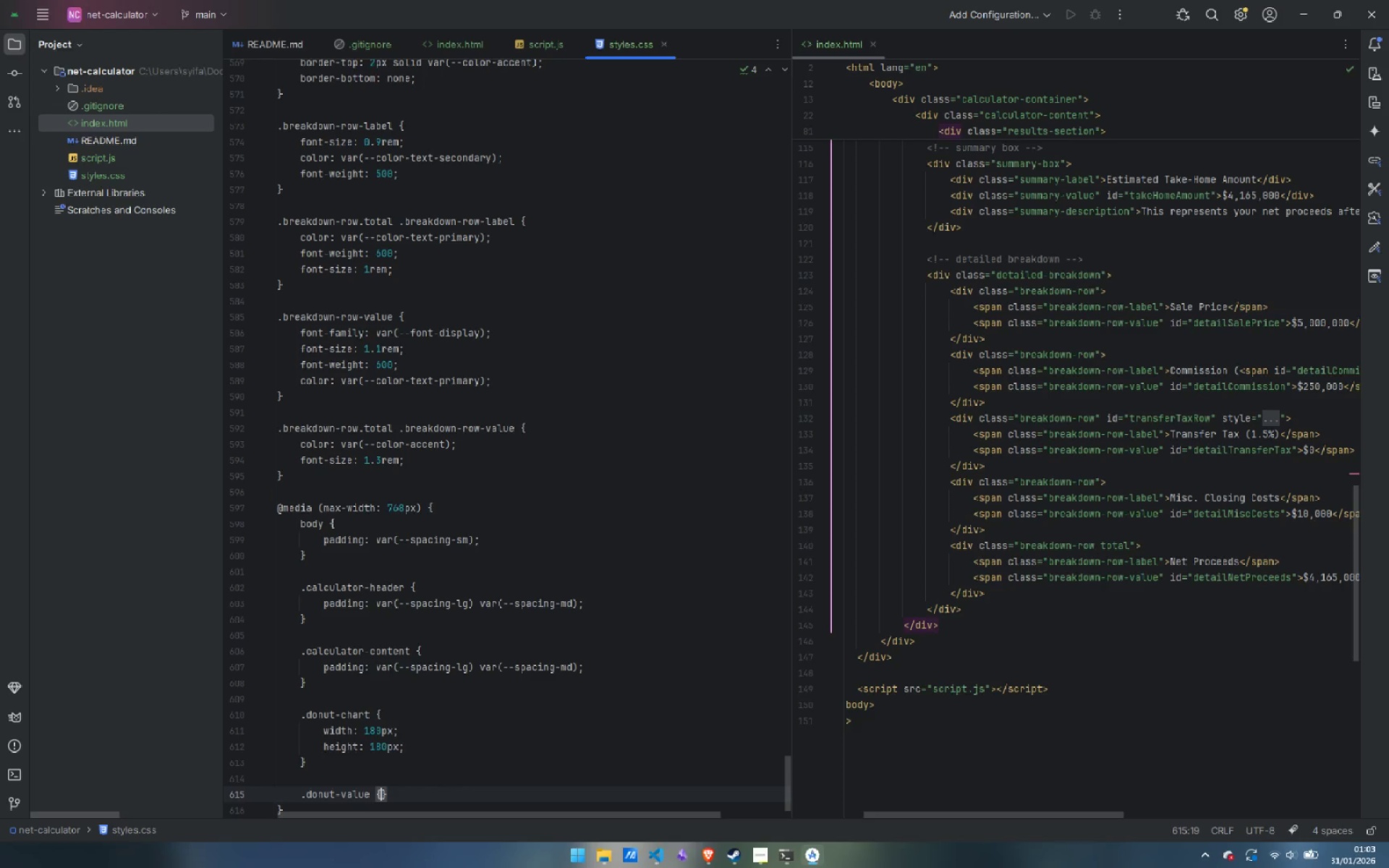 
key(Enter)
 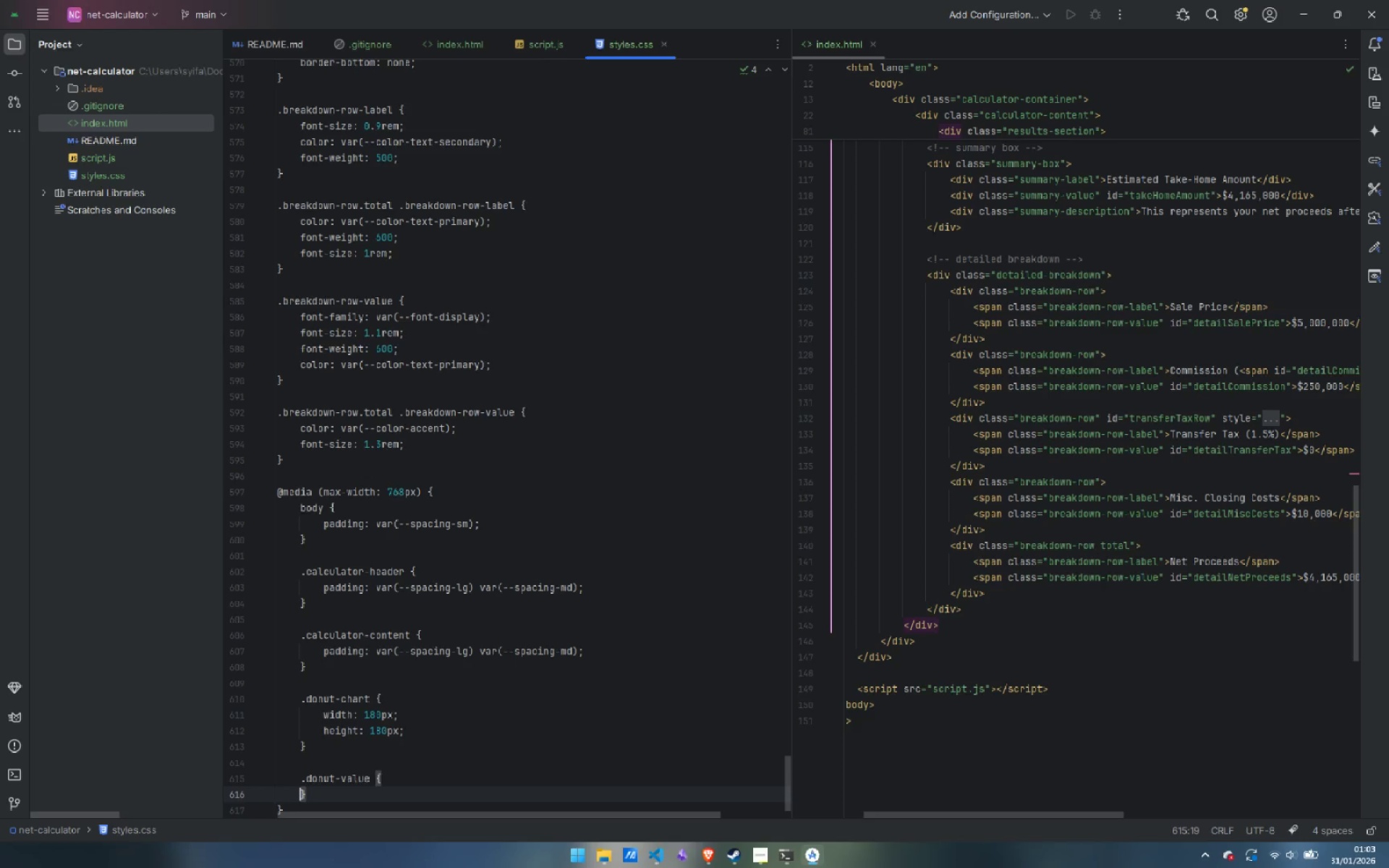 
key(Enter)
 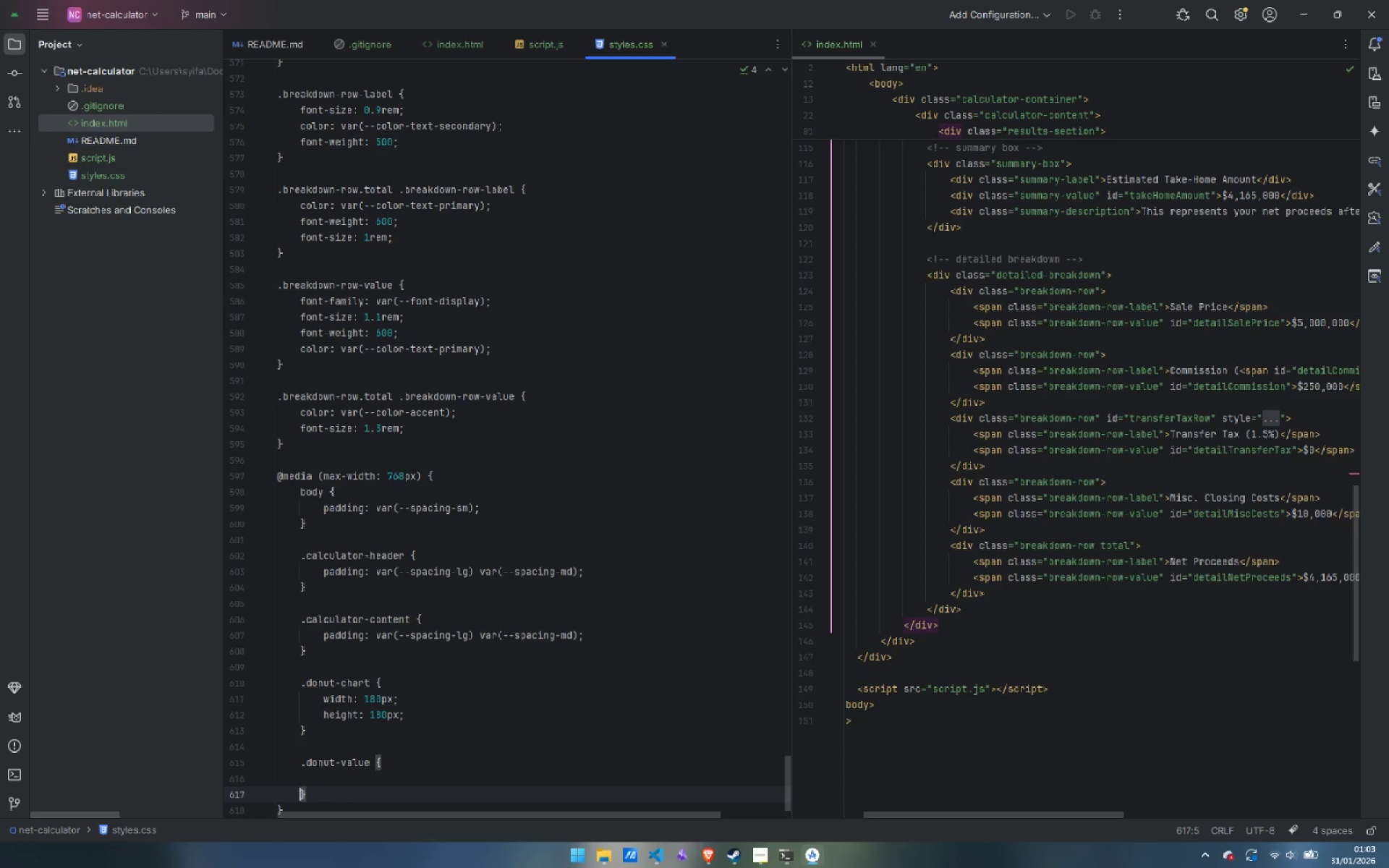 
key(ArrowUp)
 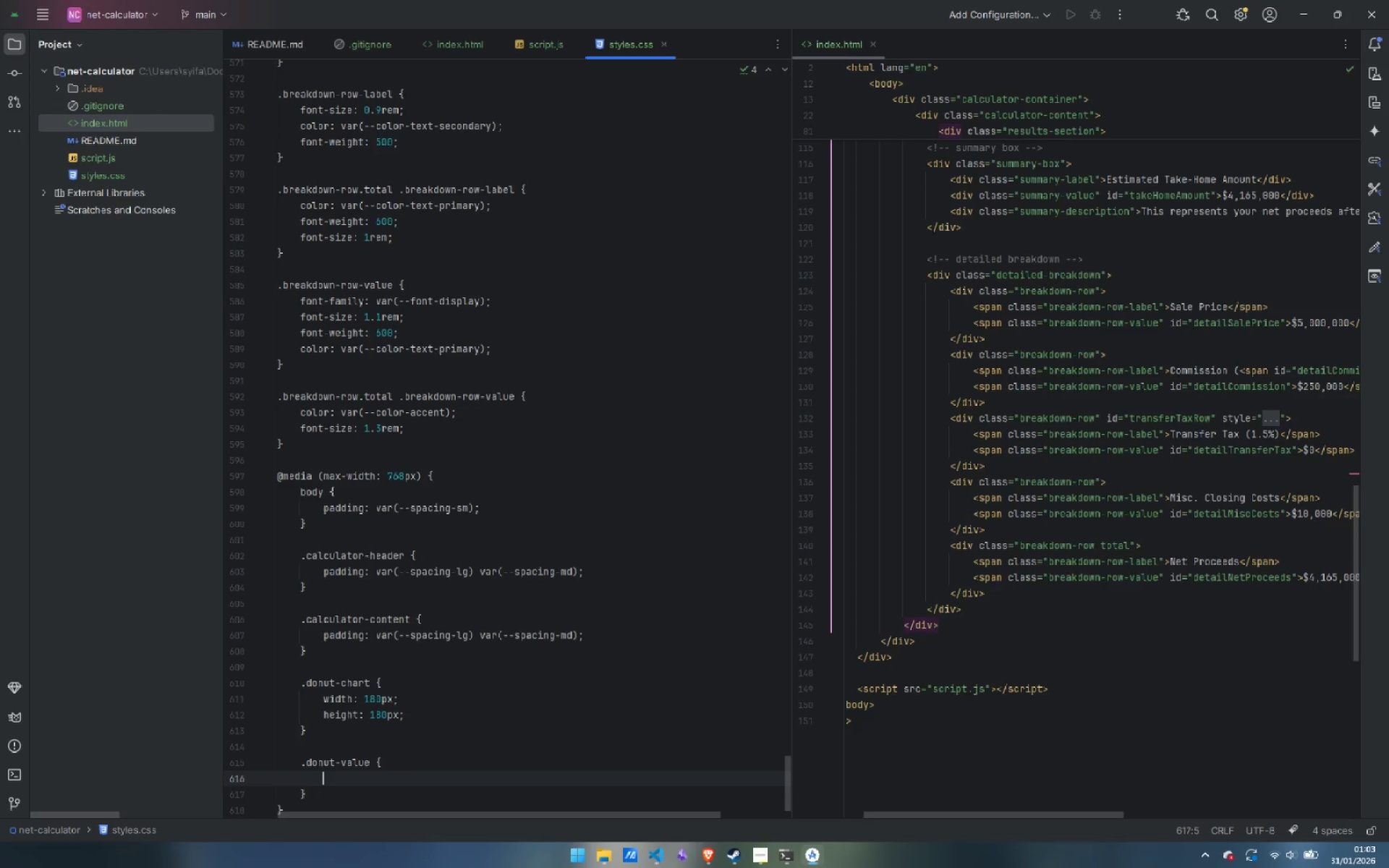 
key(Tab)
type(font-size: 1.5reml)
key(Backspace)
type(;)
 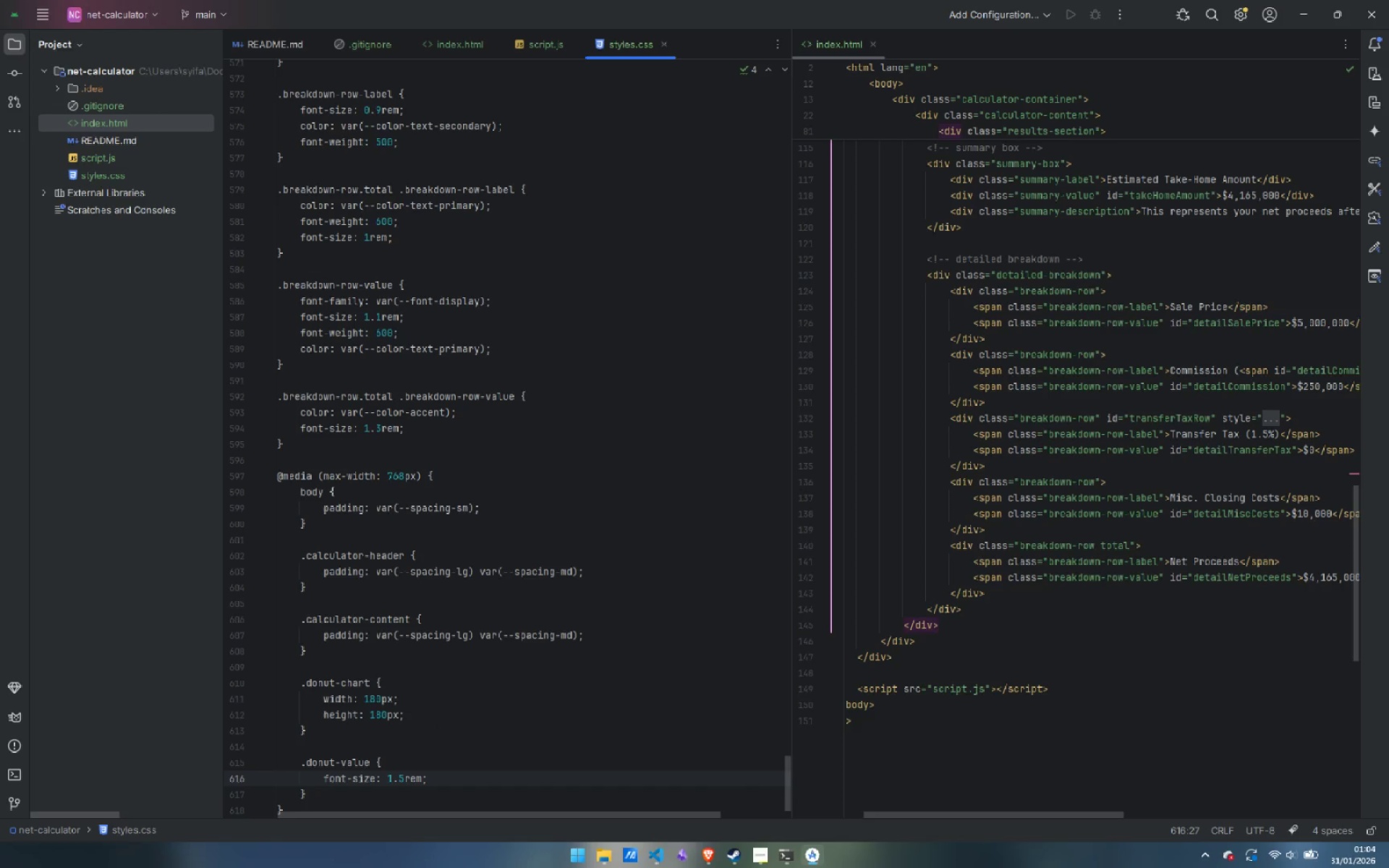 
key(Control+ControlLeft)
 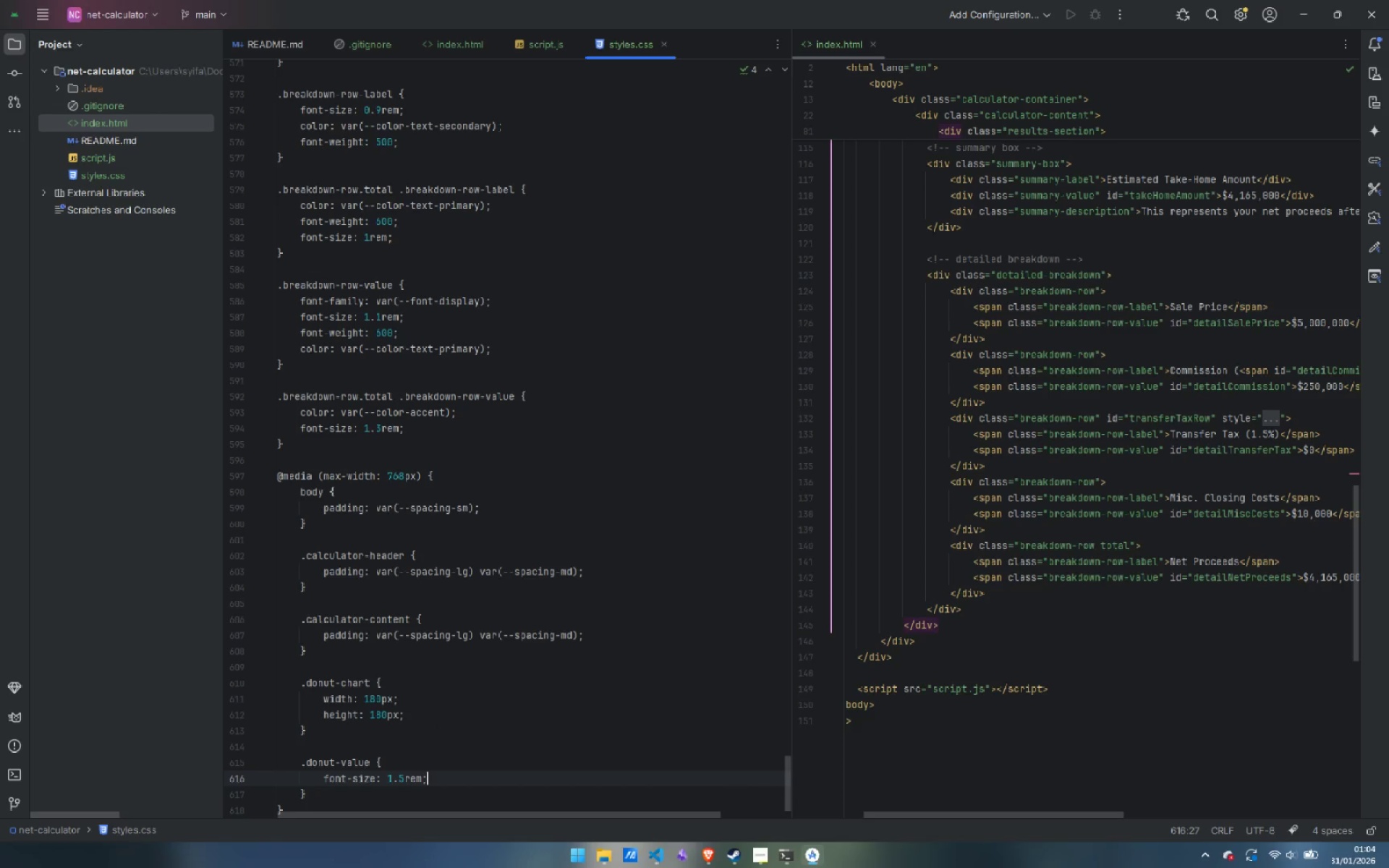 
key(Control+S)
 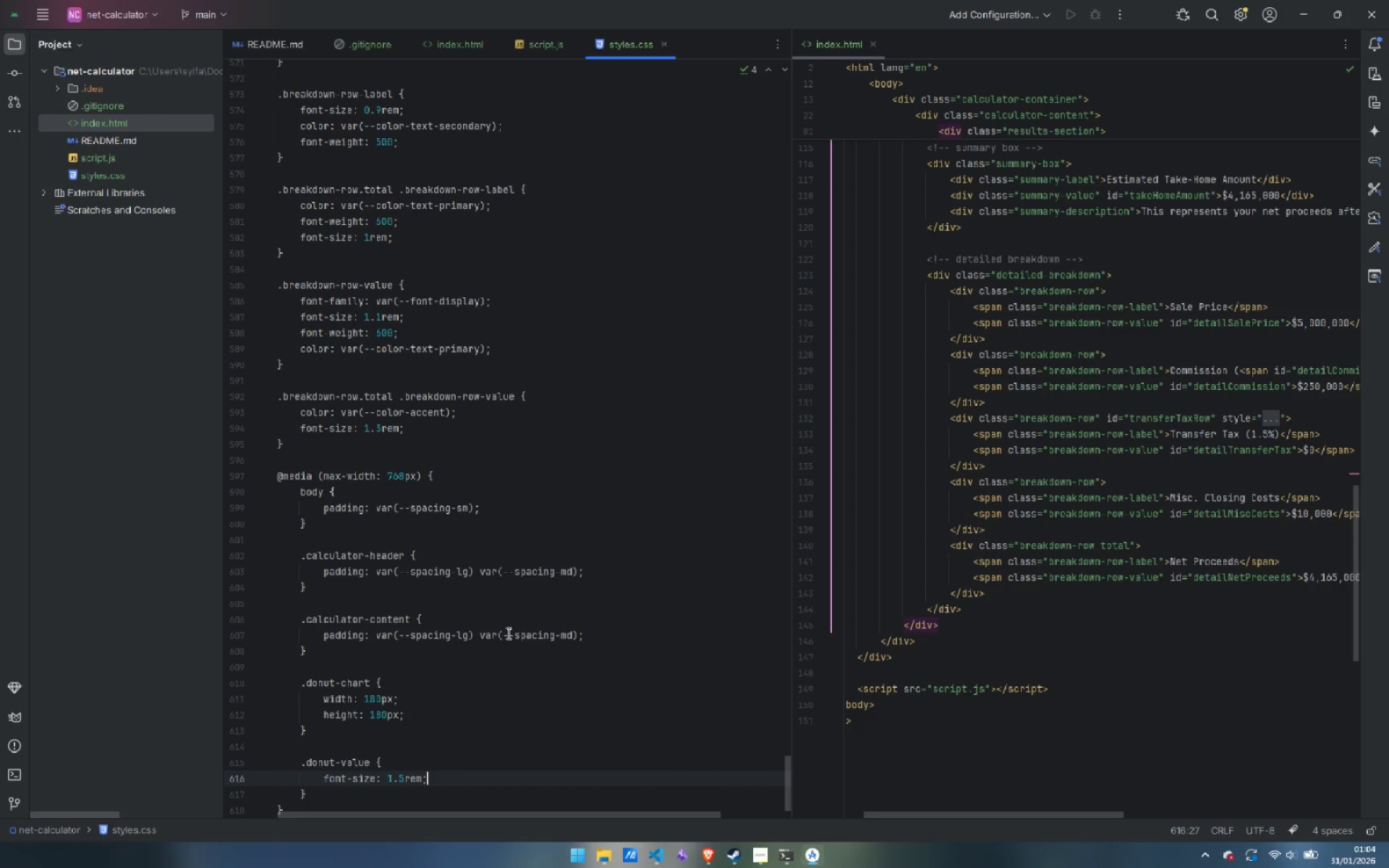 
scroll: coordinate [504, 624], scroll_direction: down, amount: 3.0
 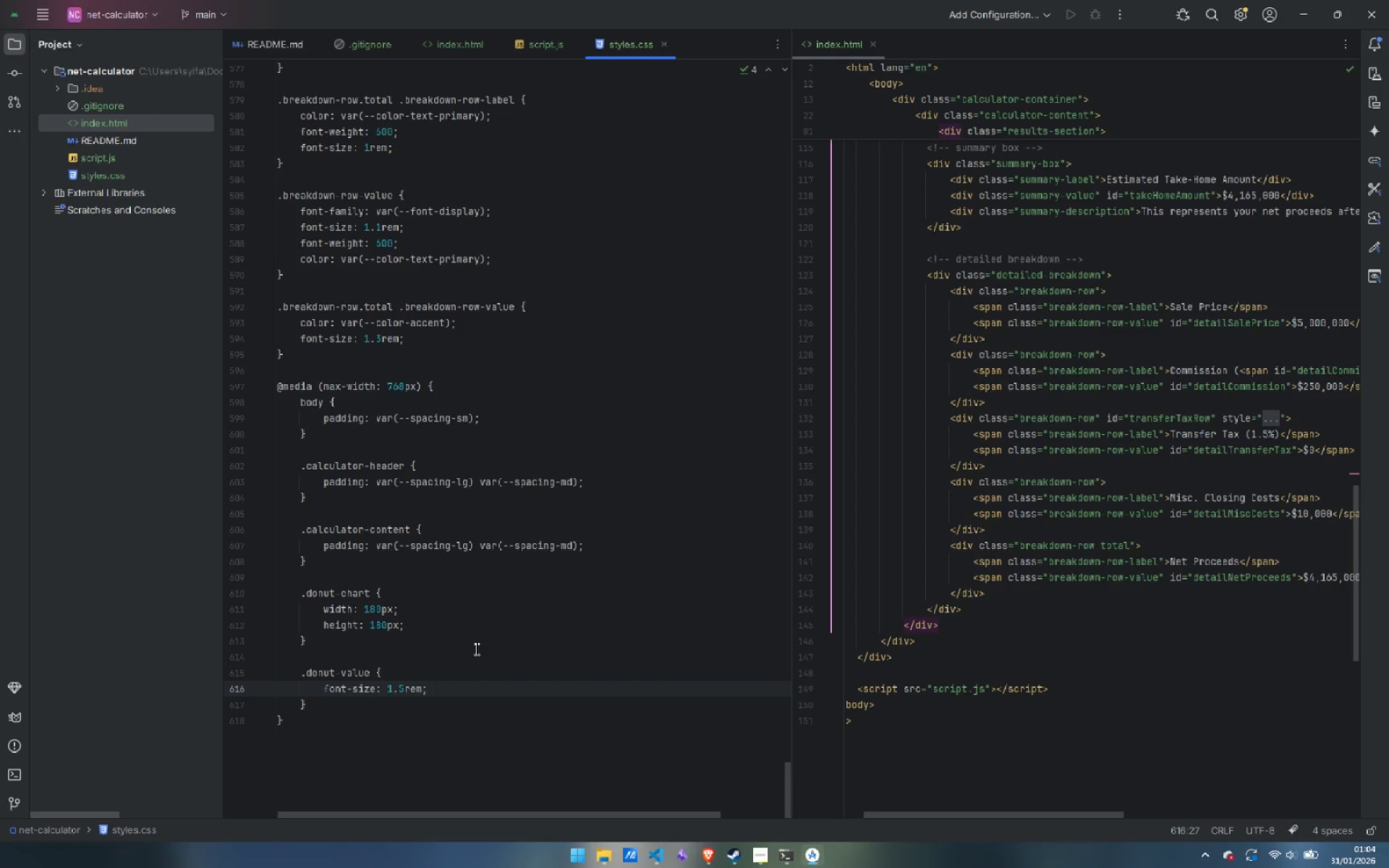 
left_click([449, 767])
 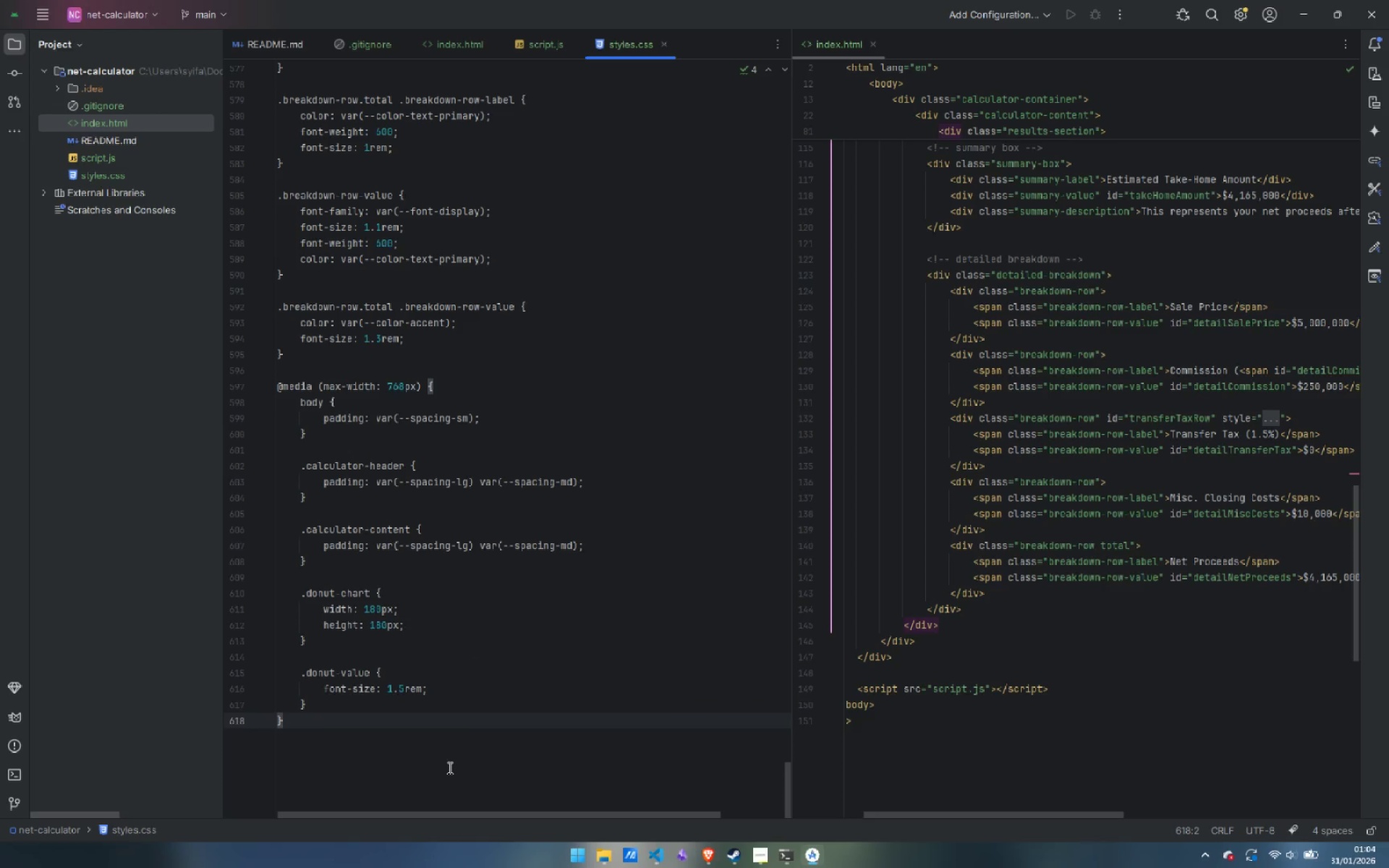 
key(Enter)
 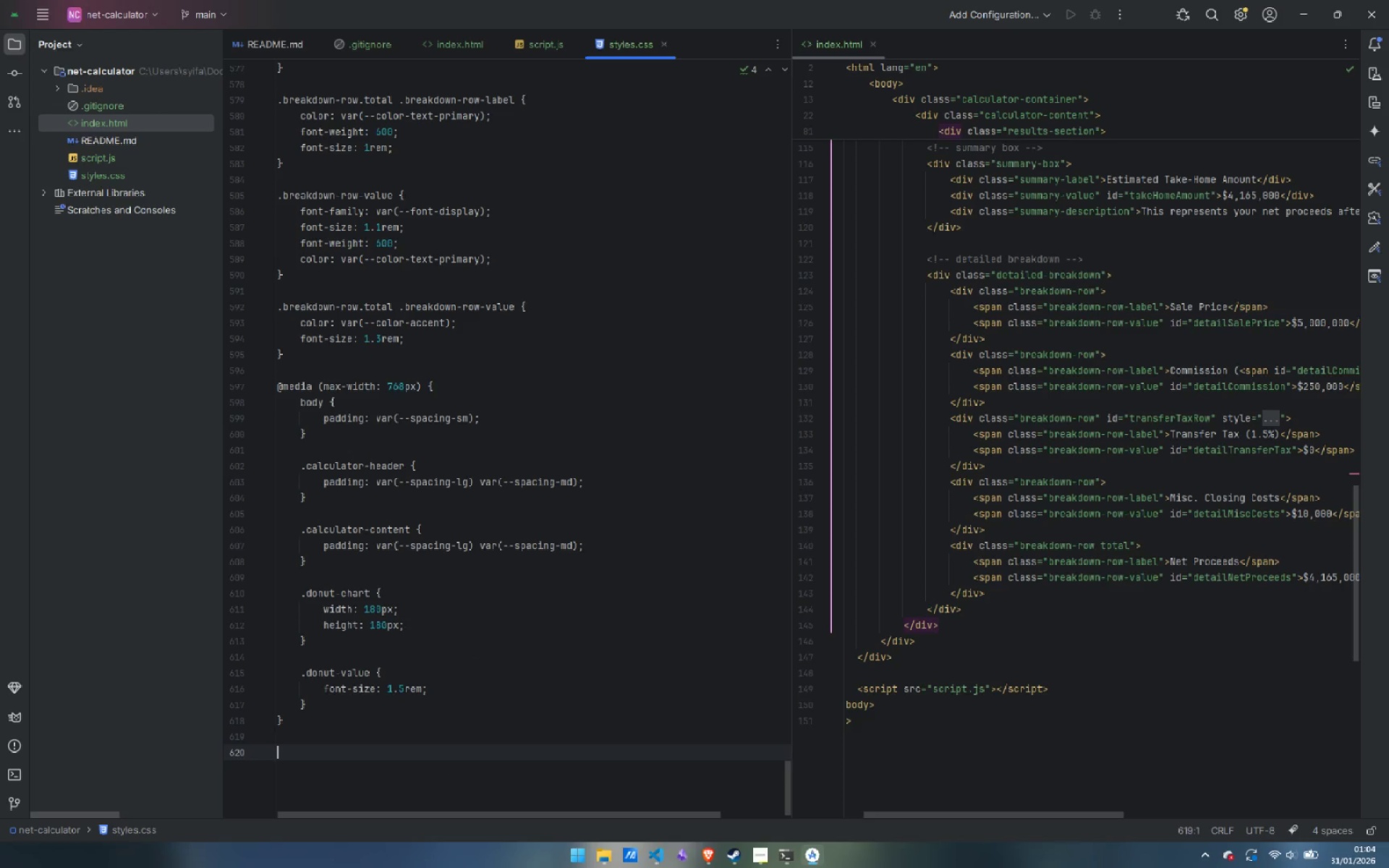 
key(Enter)
 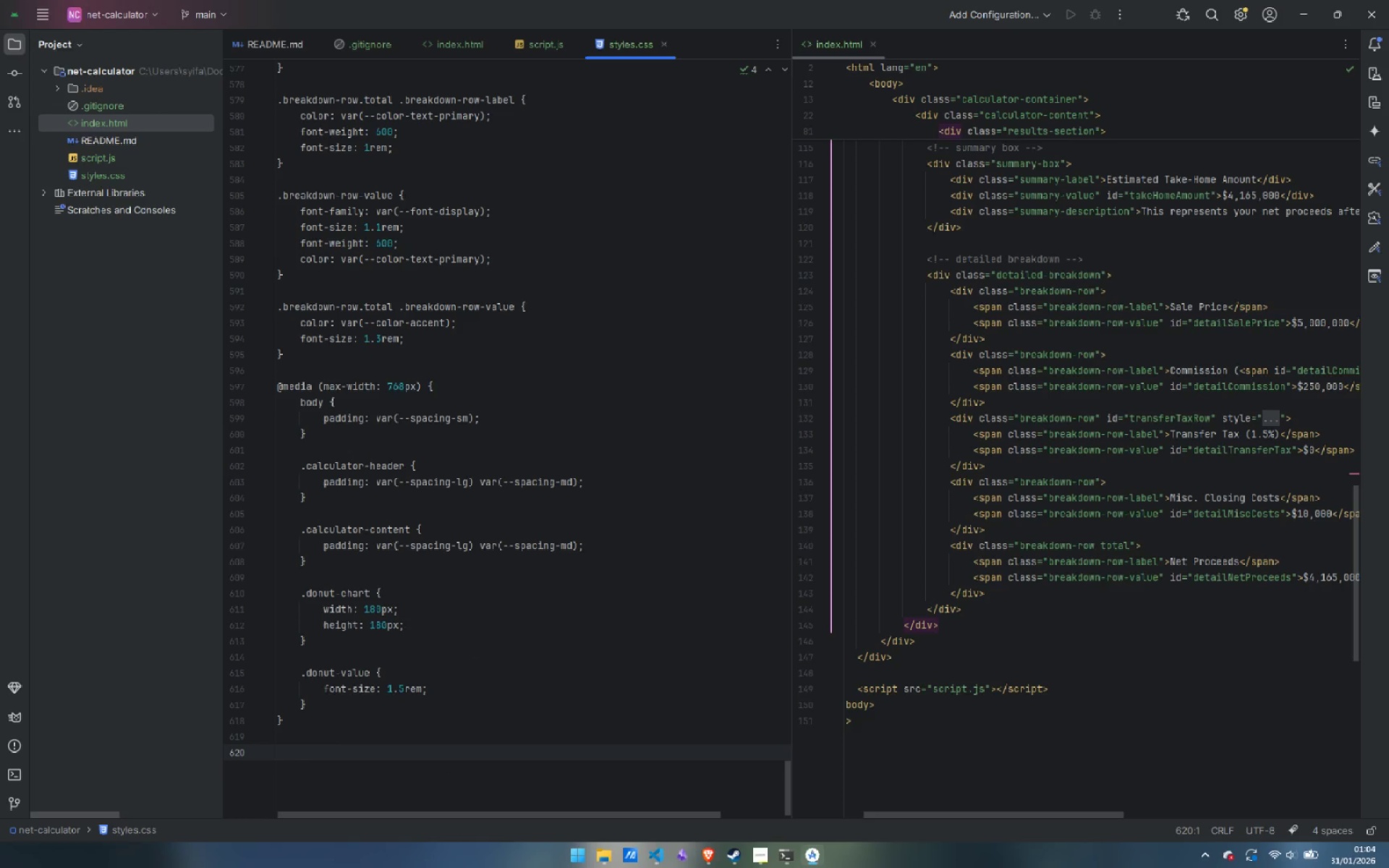 
type(@media (hover: none) and (pointer: coarse) {)
 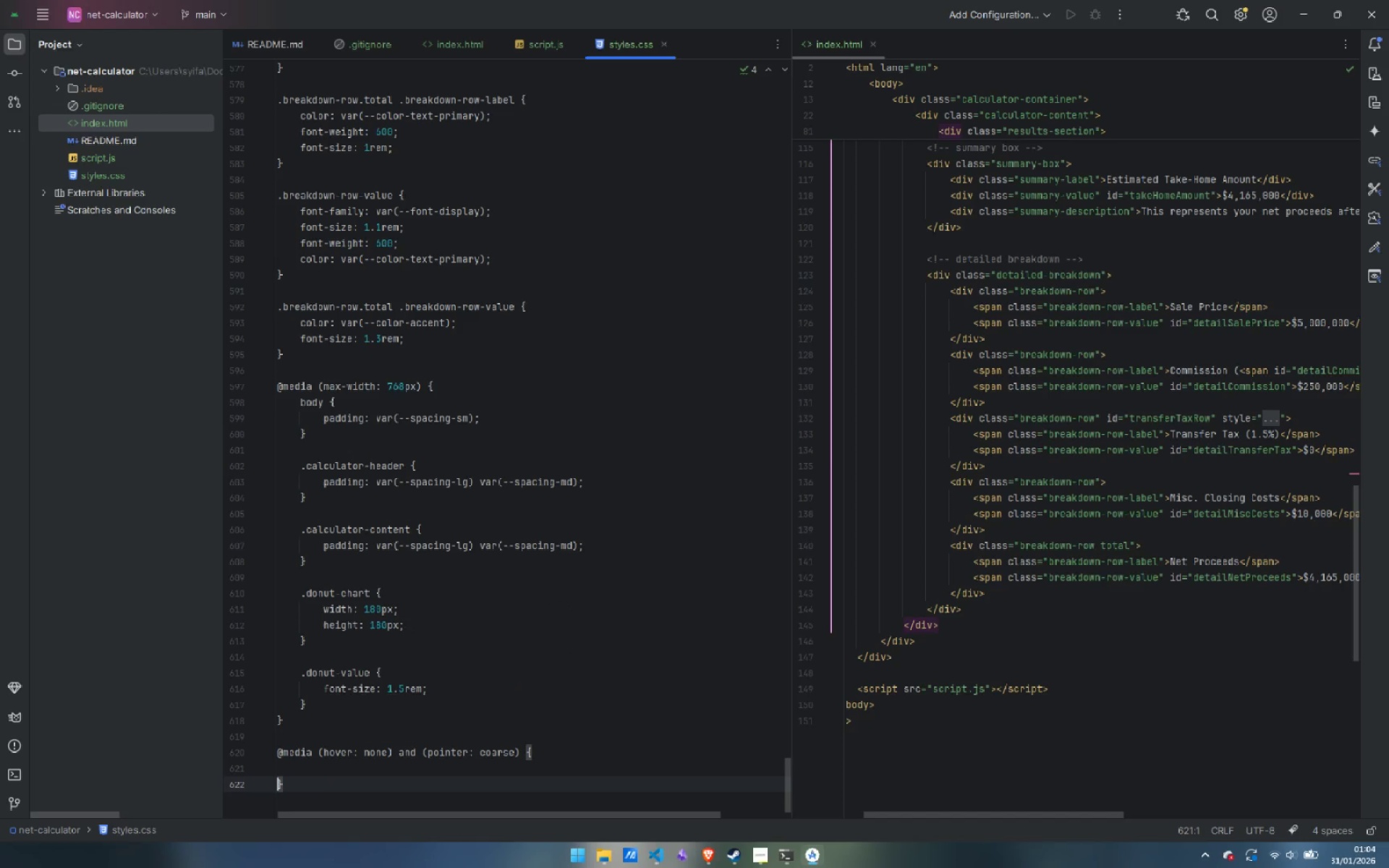 
 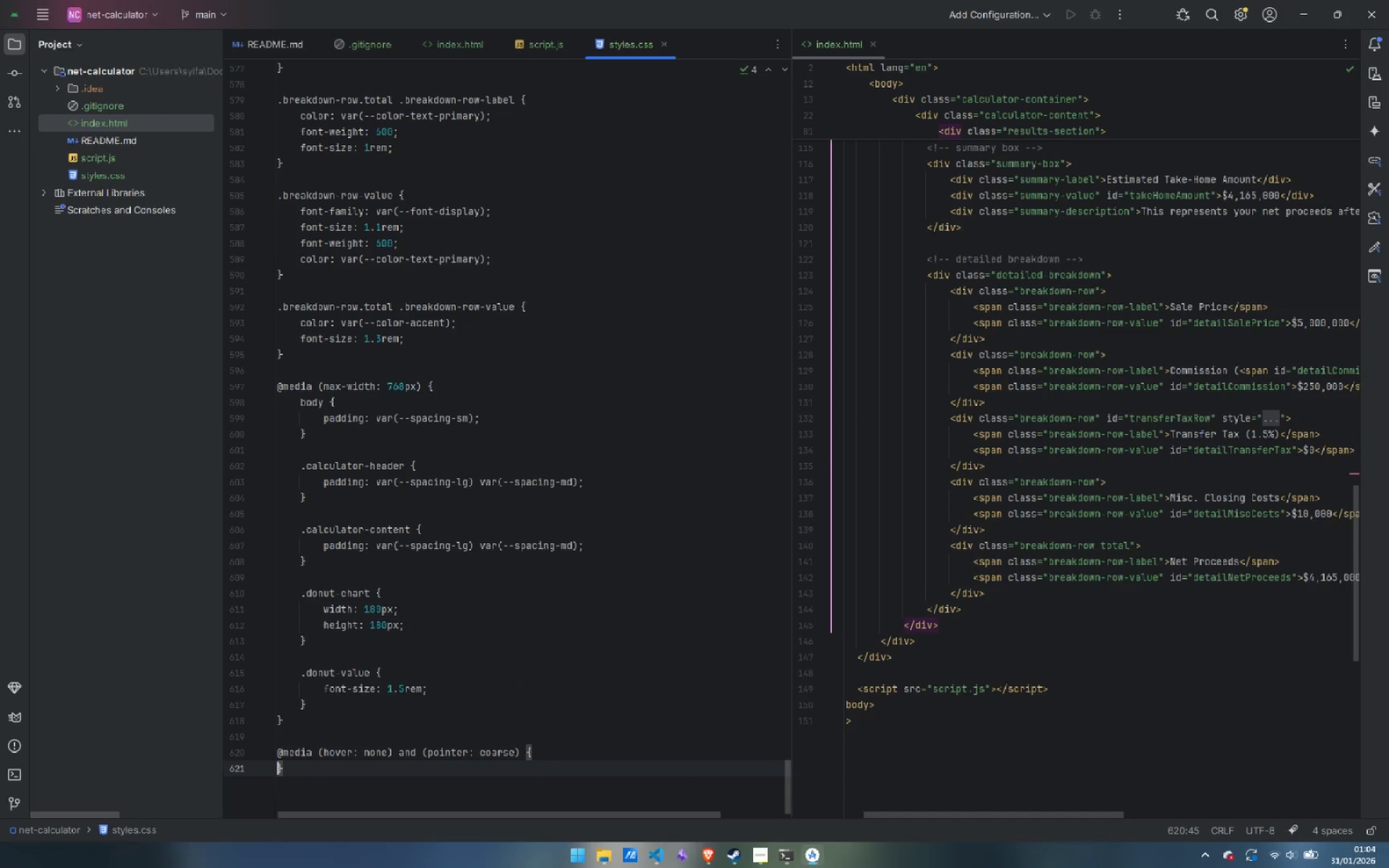 
key(Enter)
 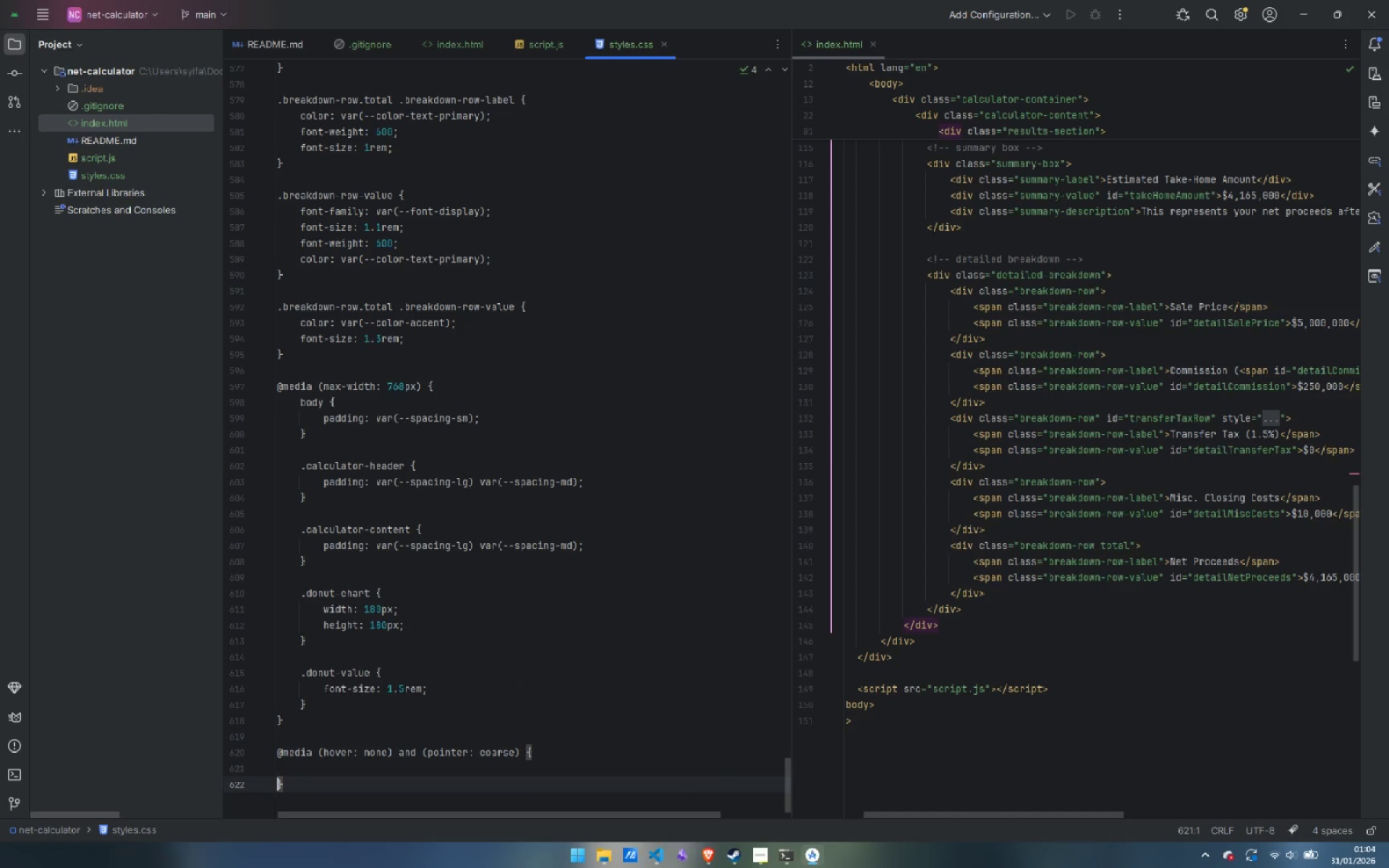 
key(Enter)
 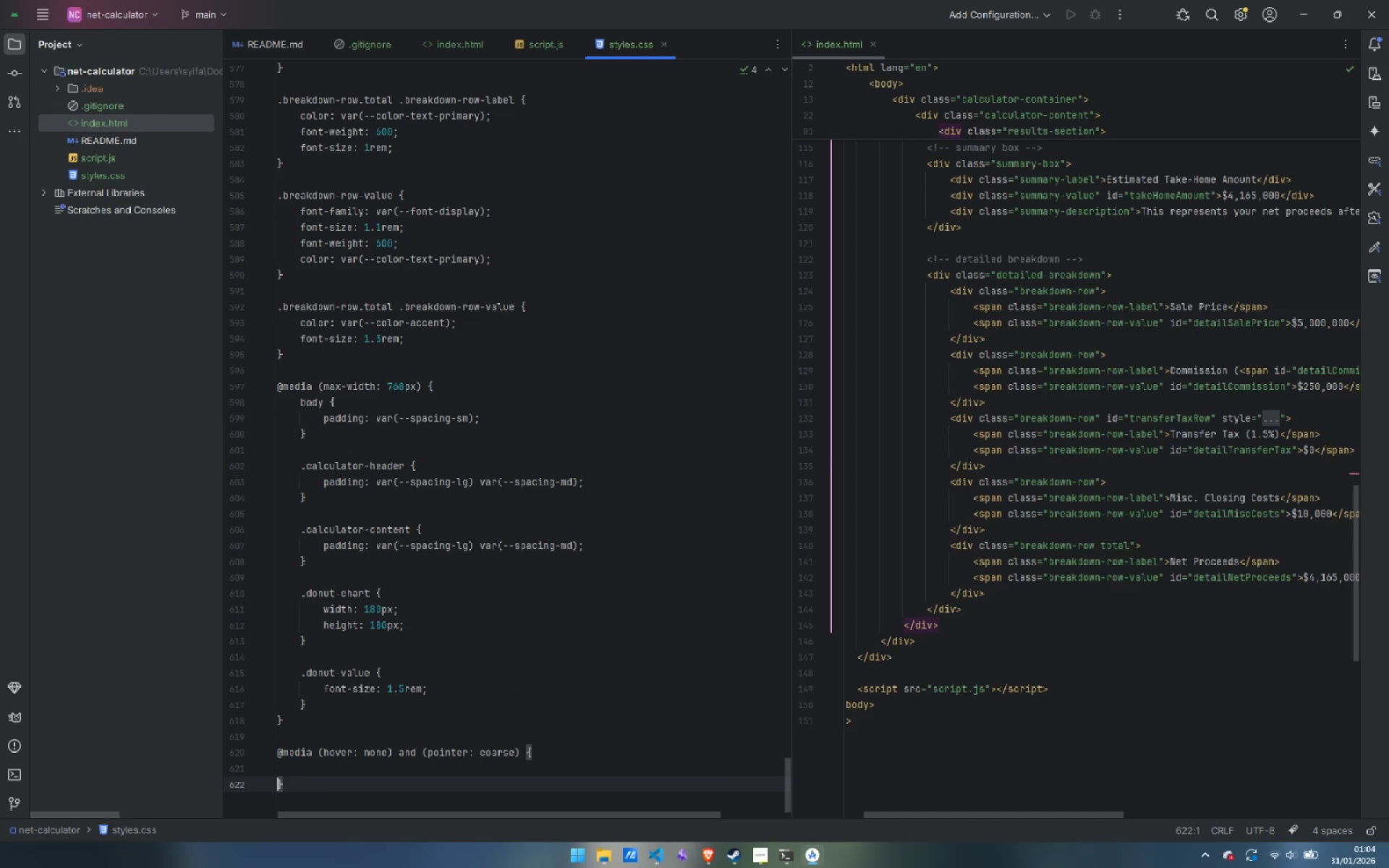 
key(ArrowUp)
 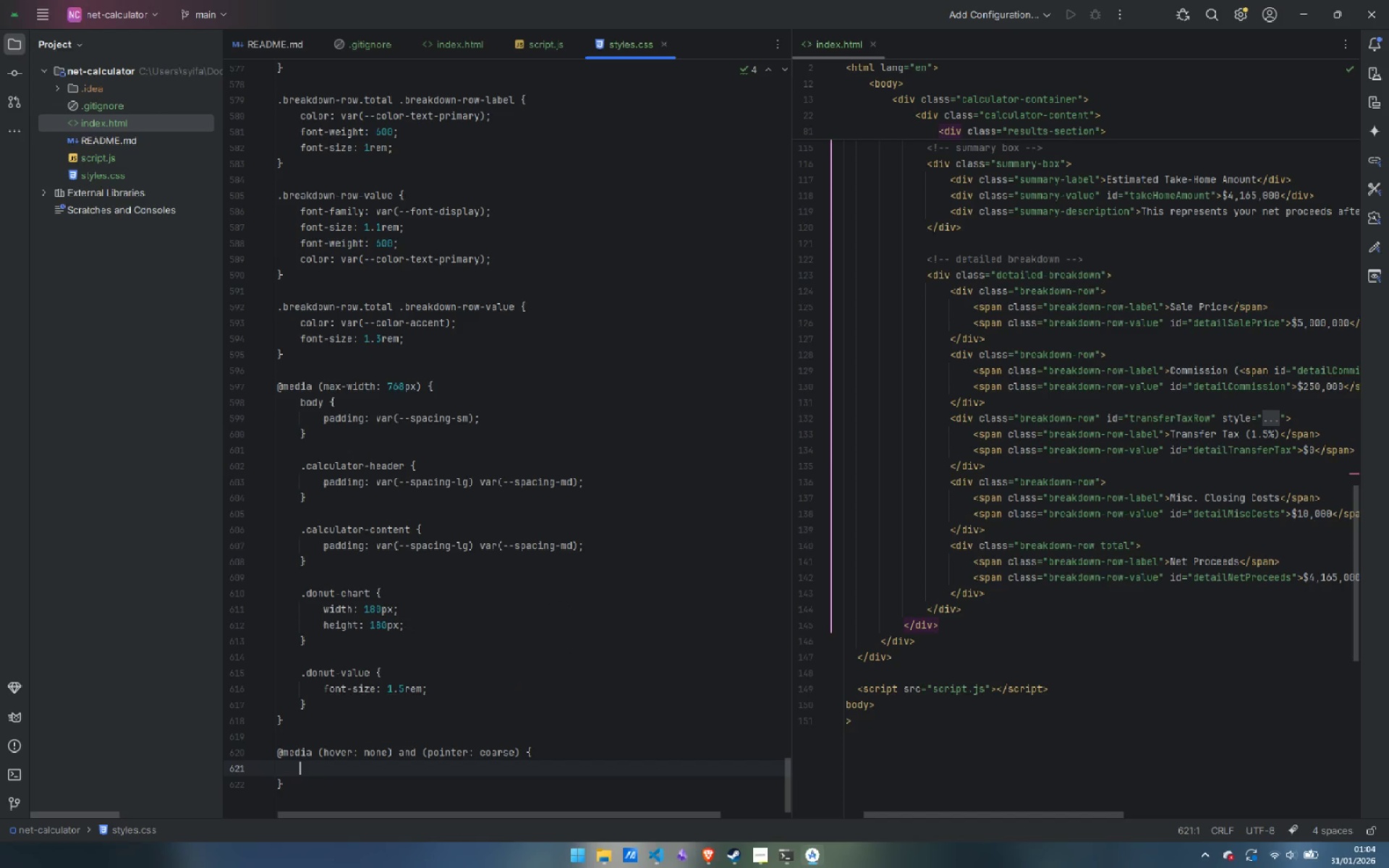 
key(Tab)
type(input)
 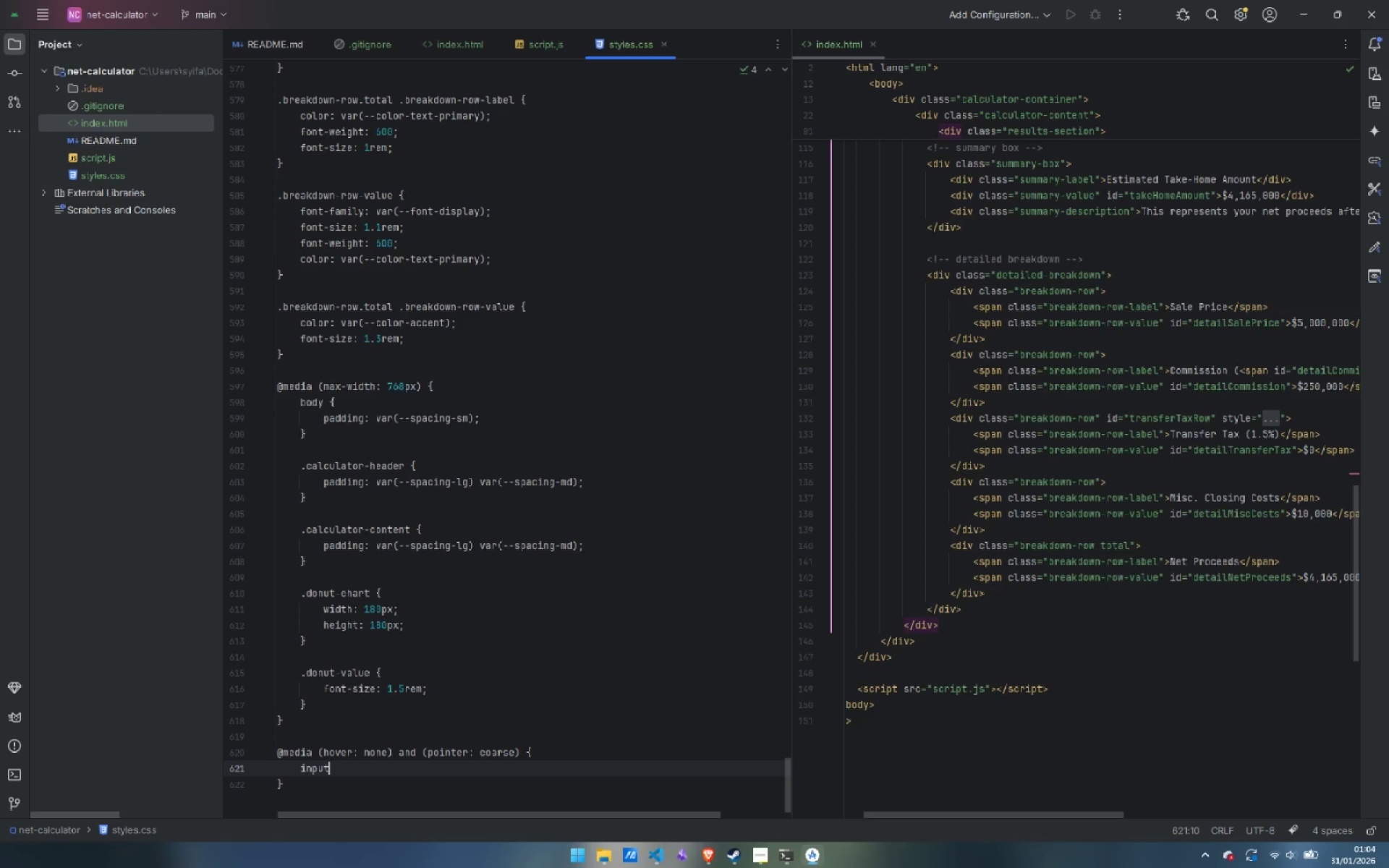 
type([type="range)
 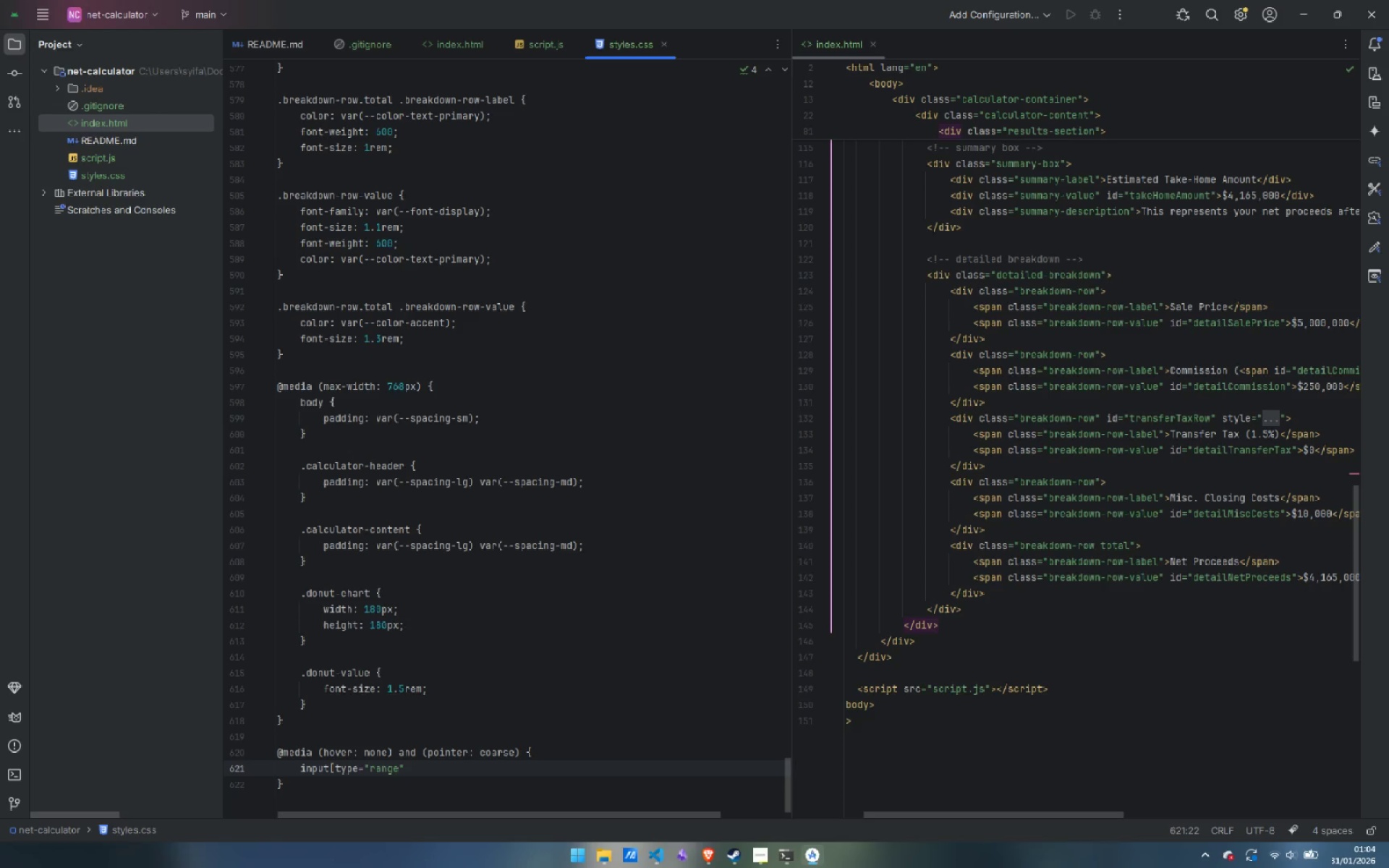 
key(ArrowRight)
 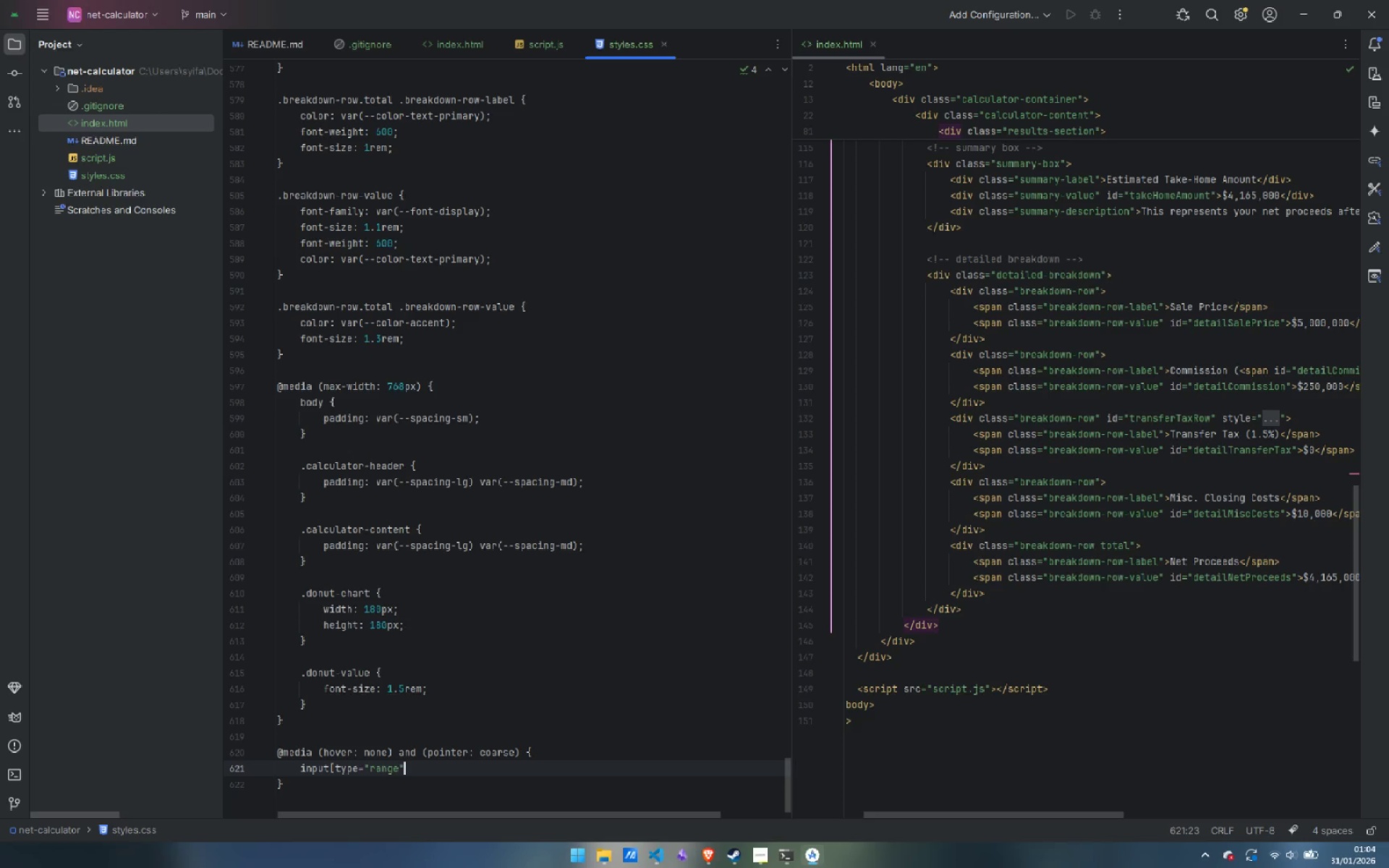 
type(]::webkit-slider-thum)
 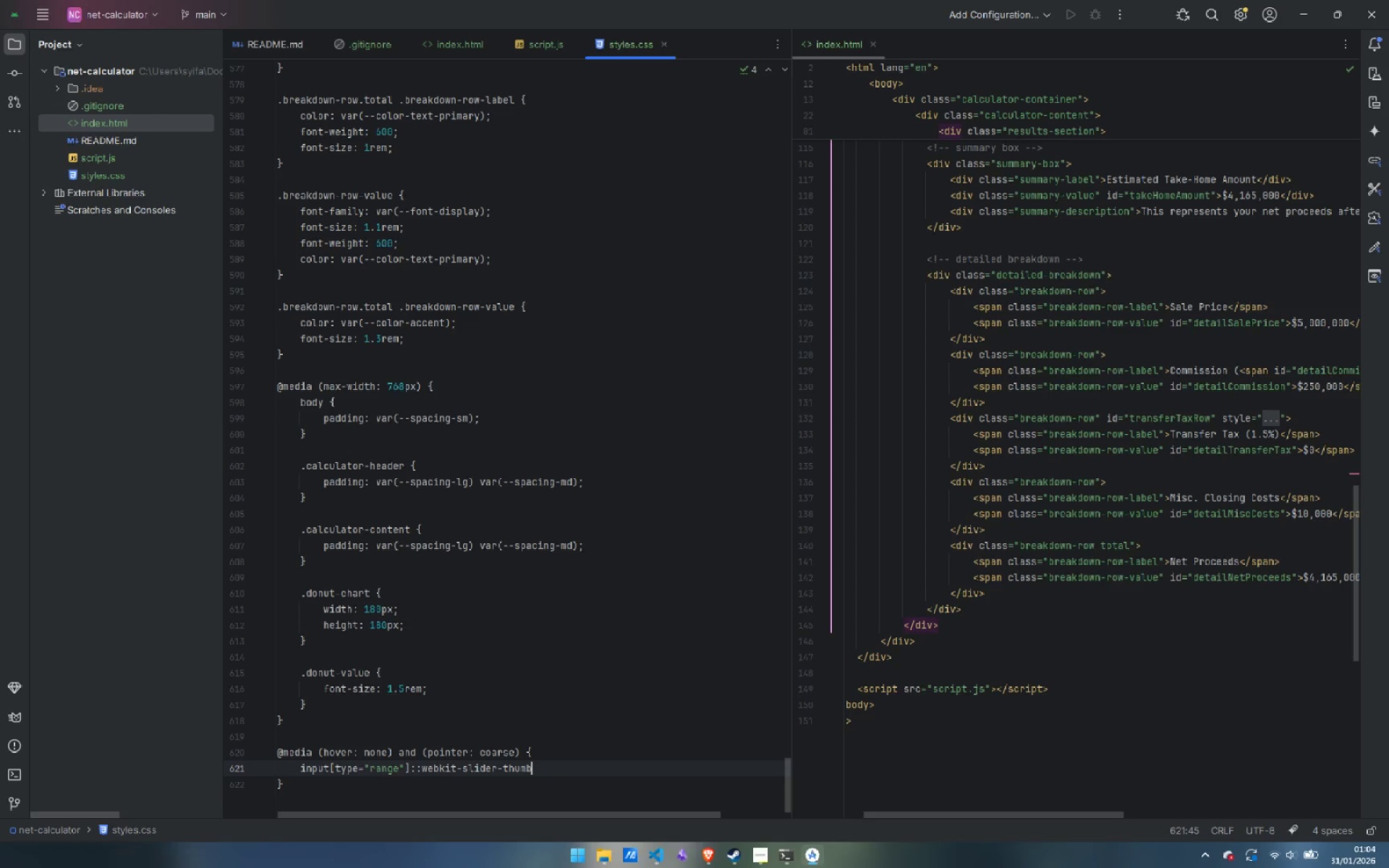 
 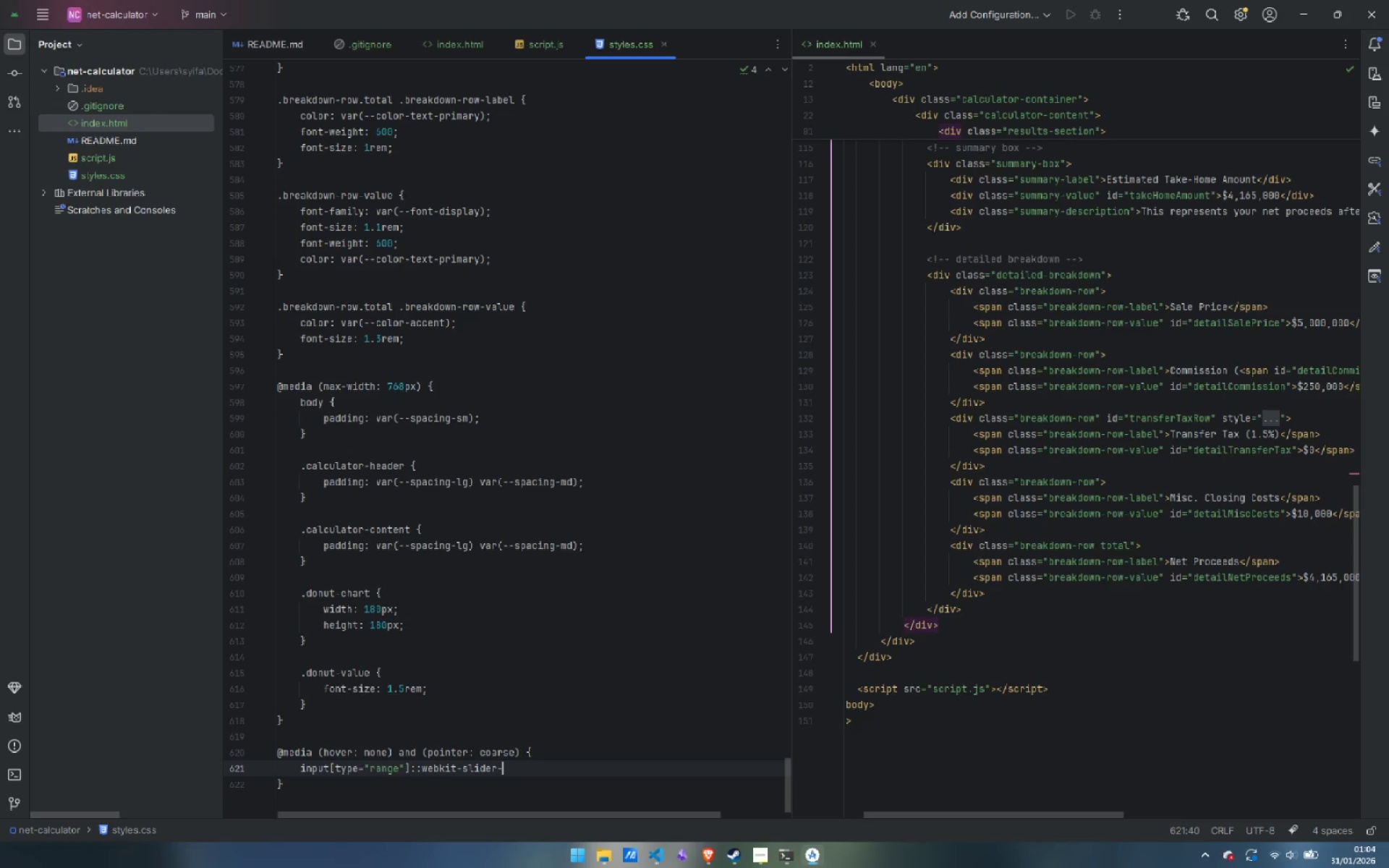 
key(Enter)
 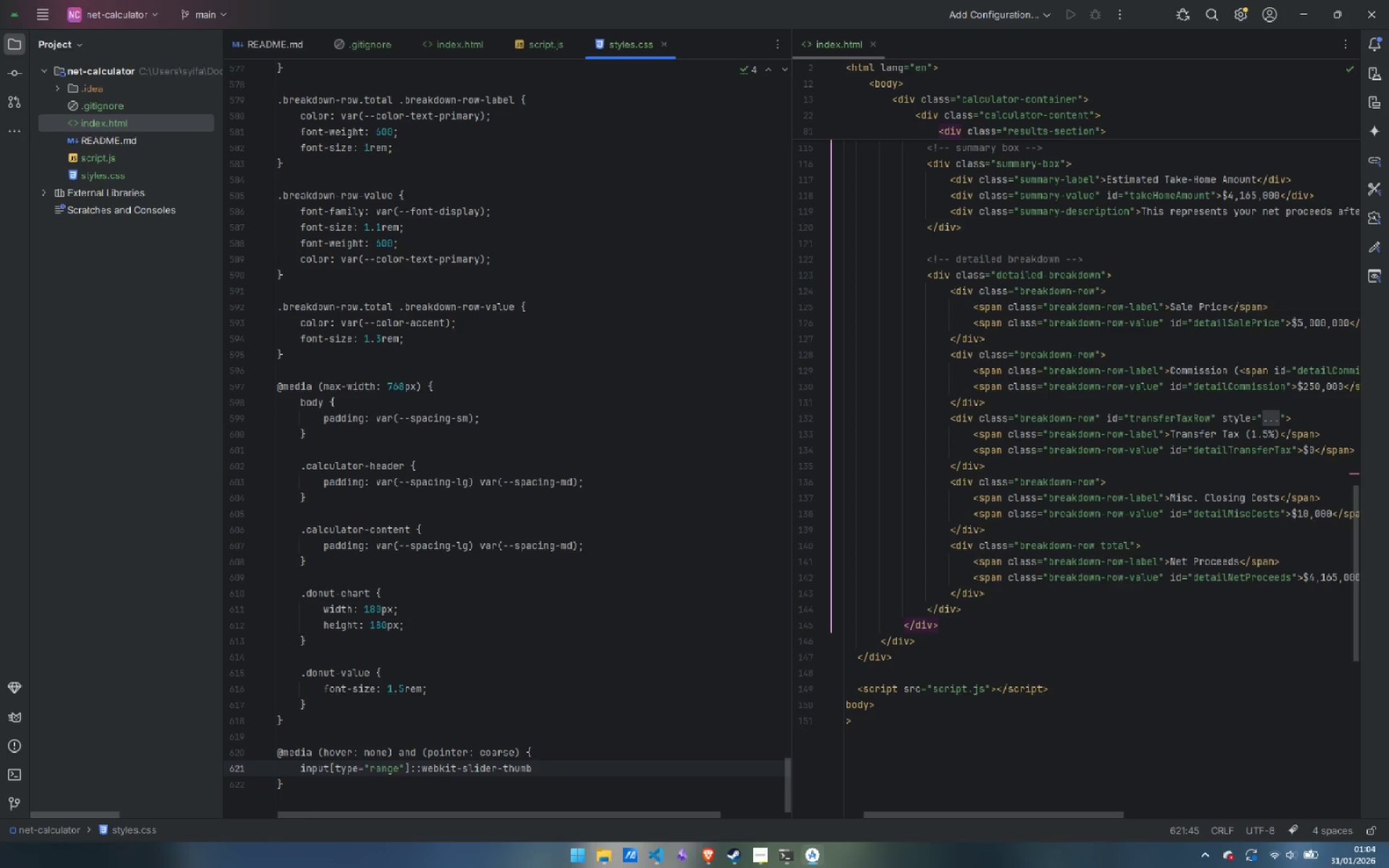 
key(Shift+Space)
 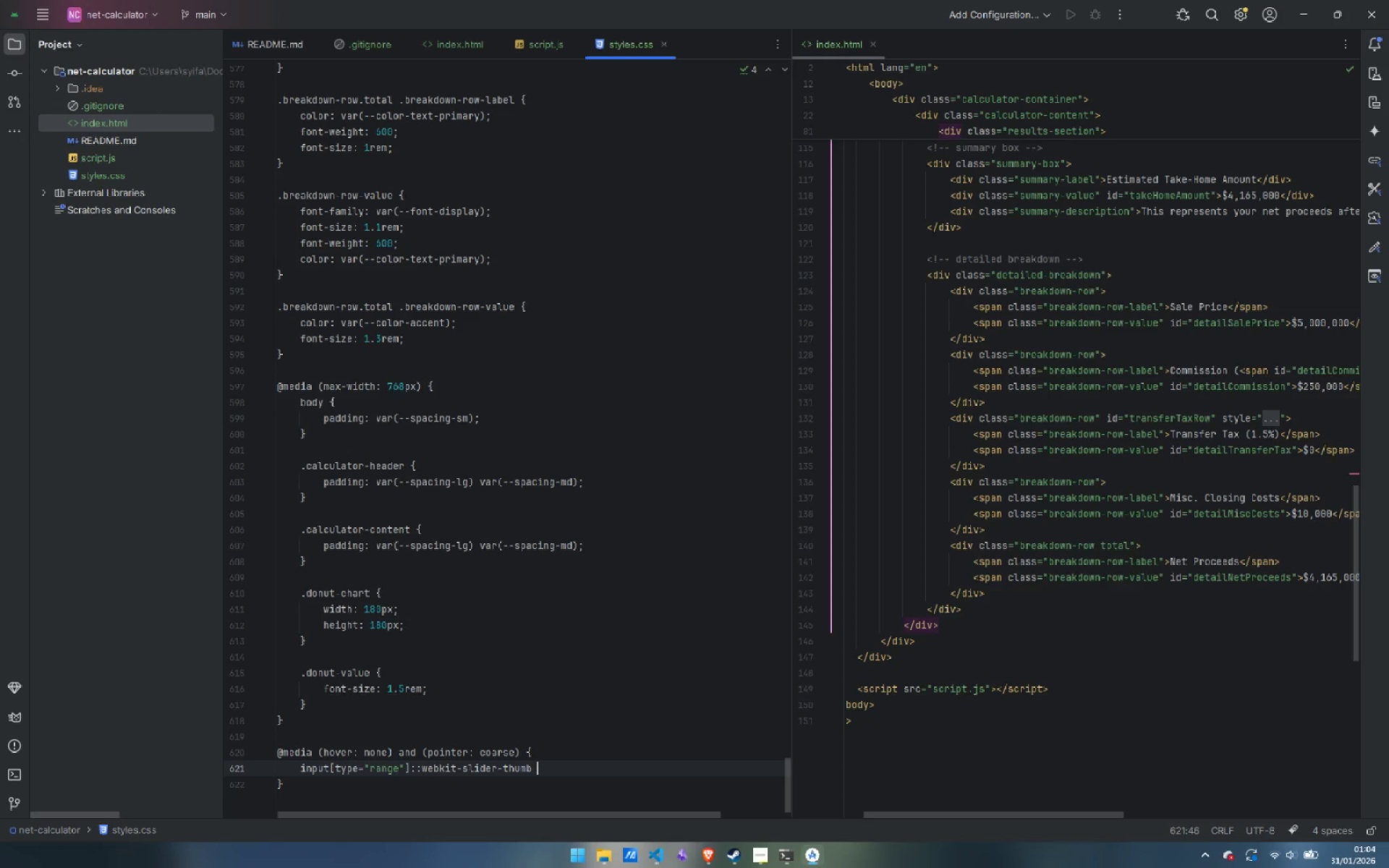 
key(Shift+BracketLeft)
 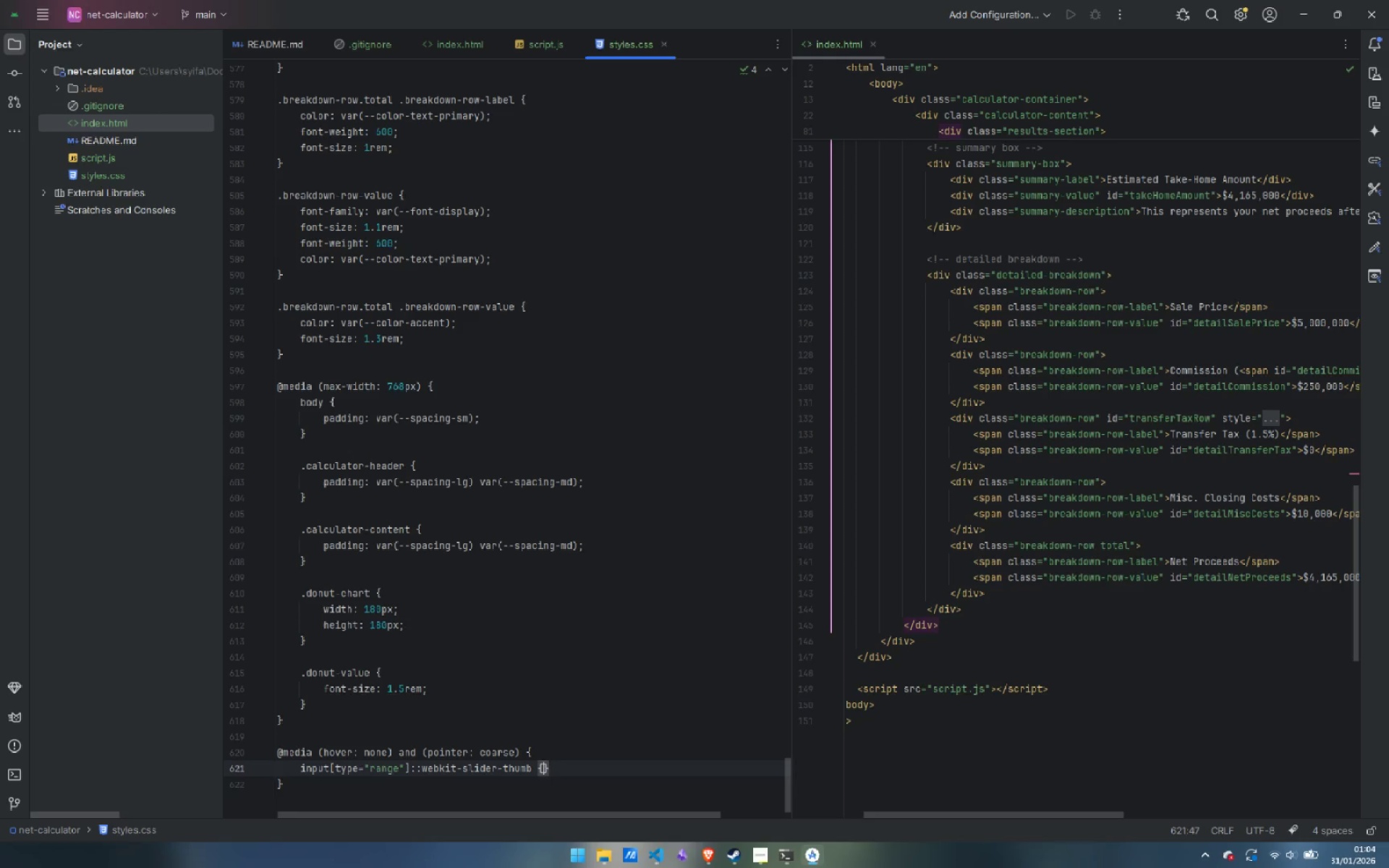 
key(Enter)
 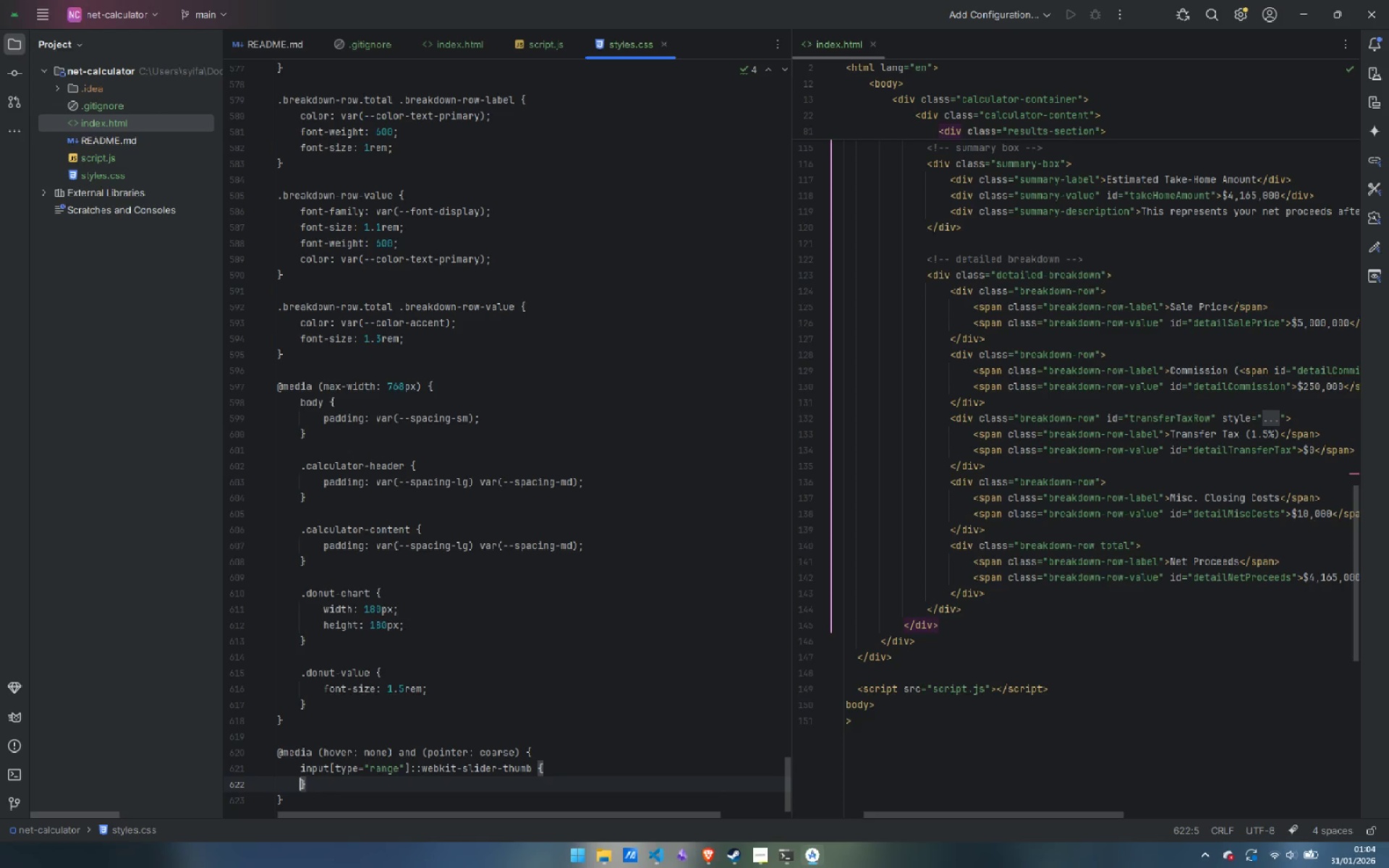 
key(Enter)
 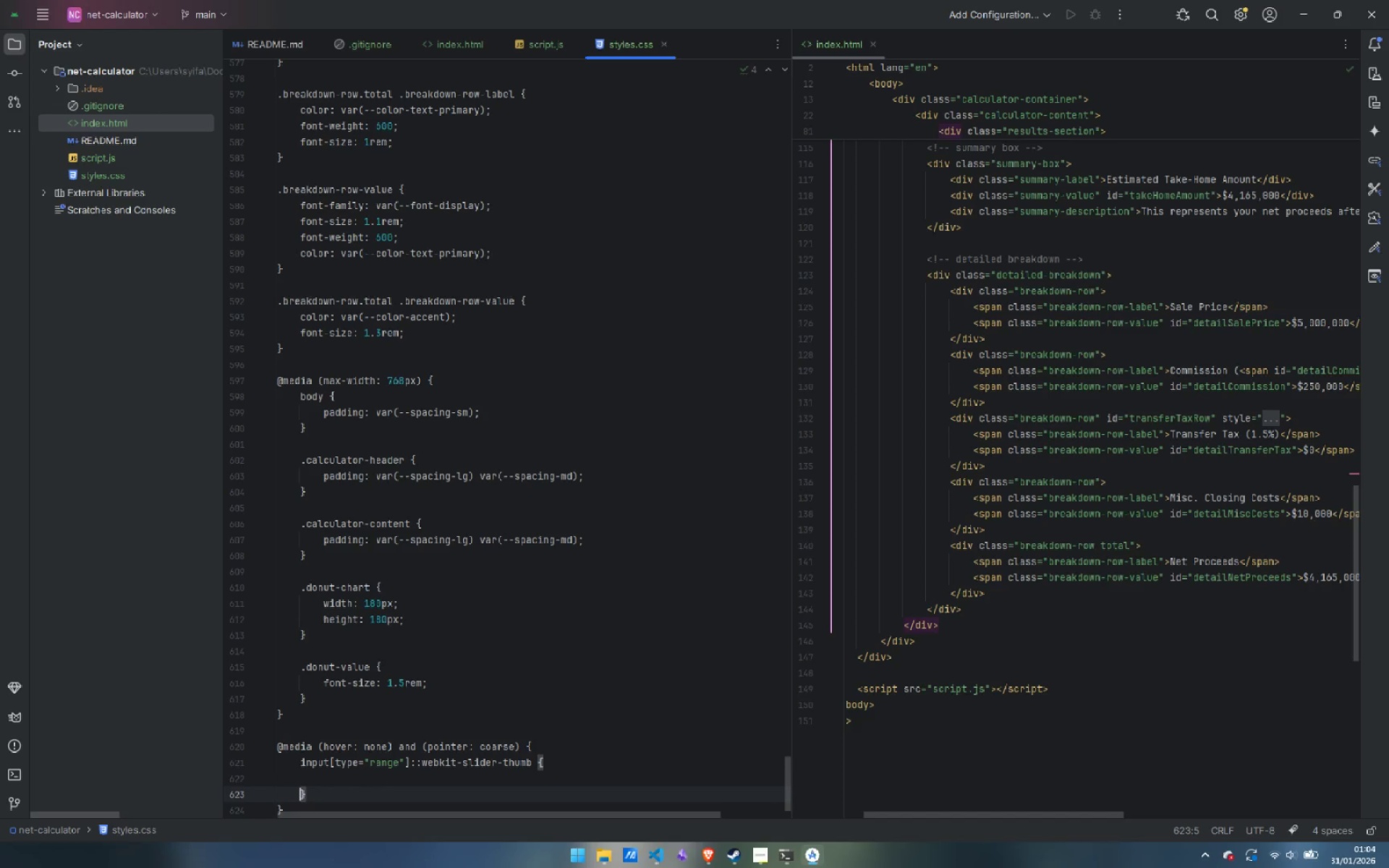 
key(ArrowUp)
 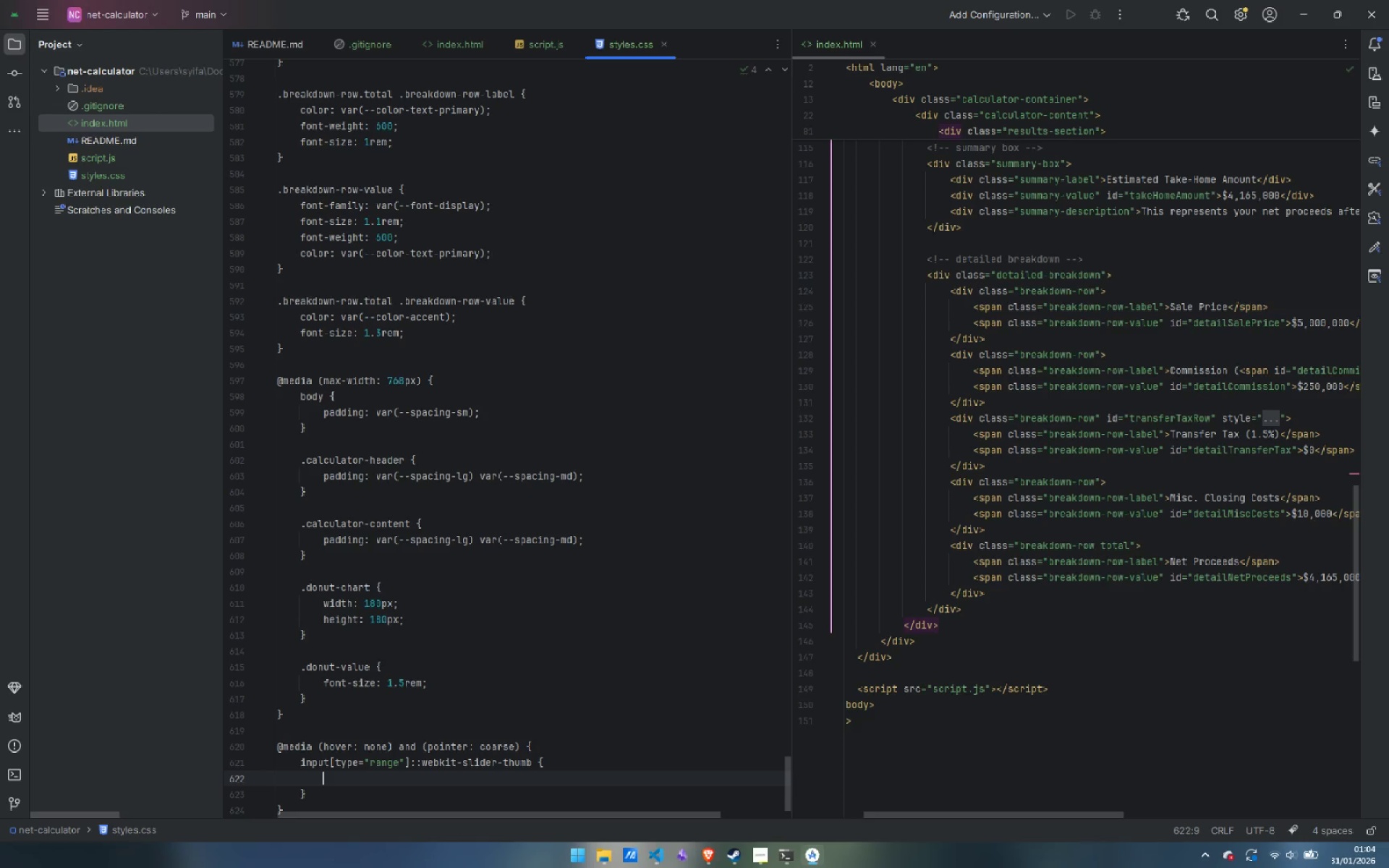 
key(Tab)
type(wi)
 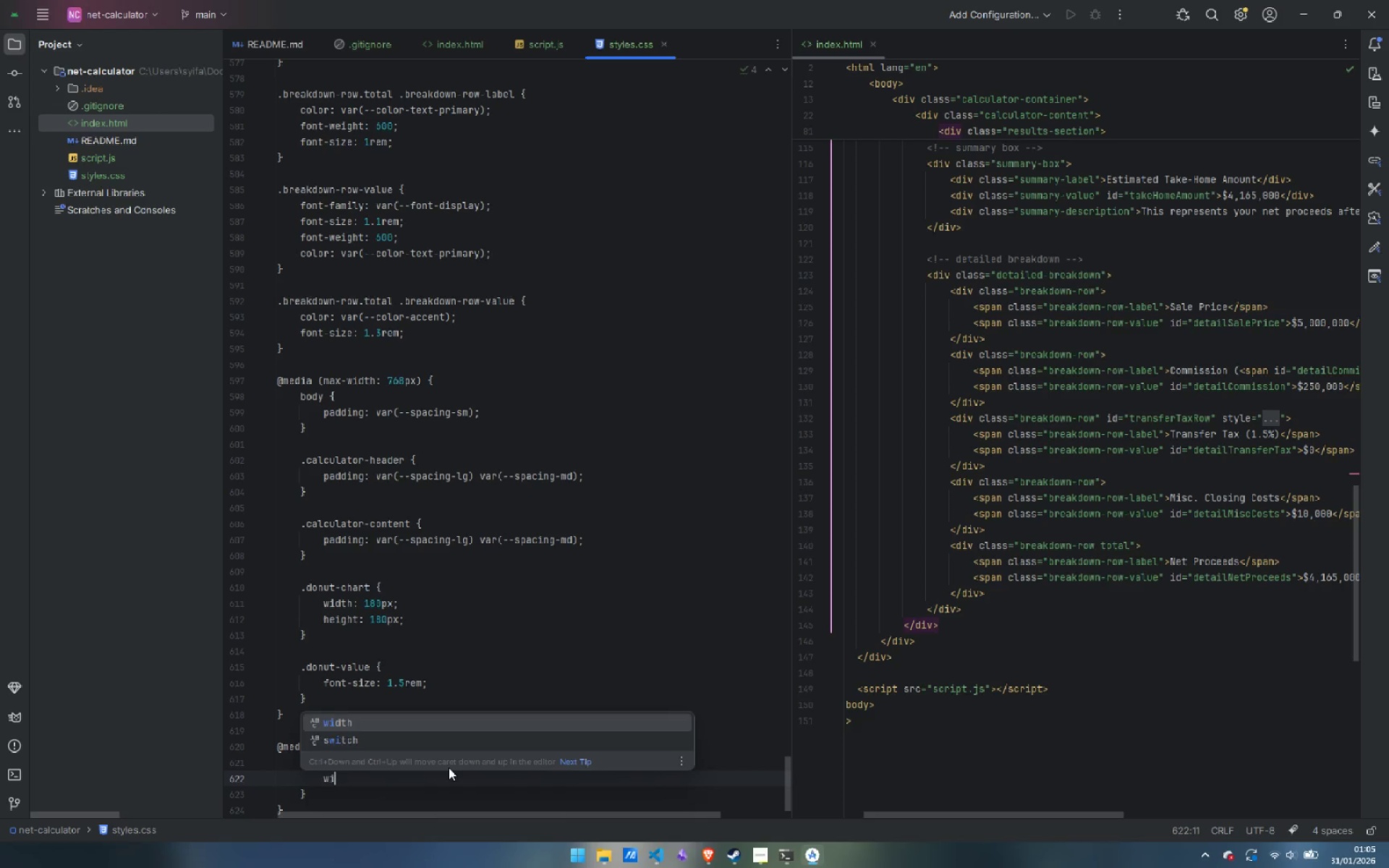 
key(Enter)
 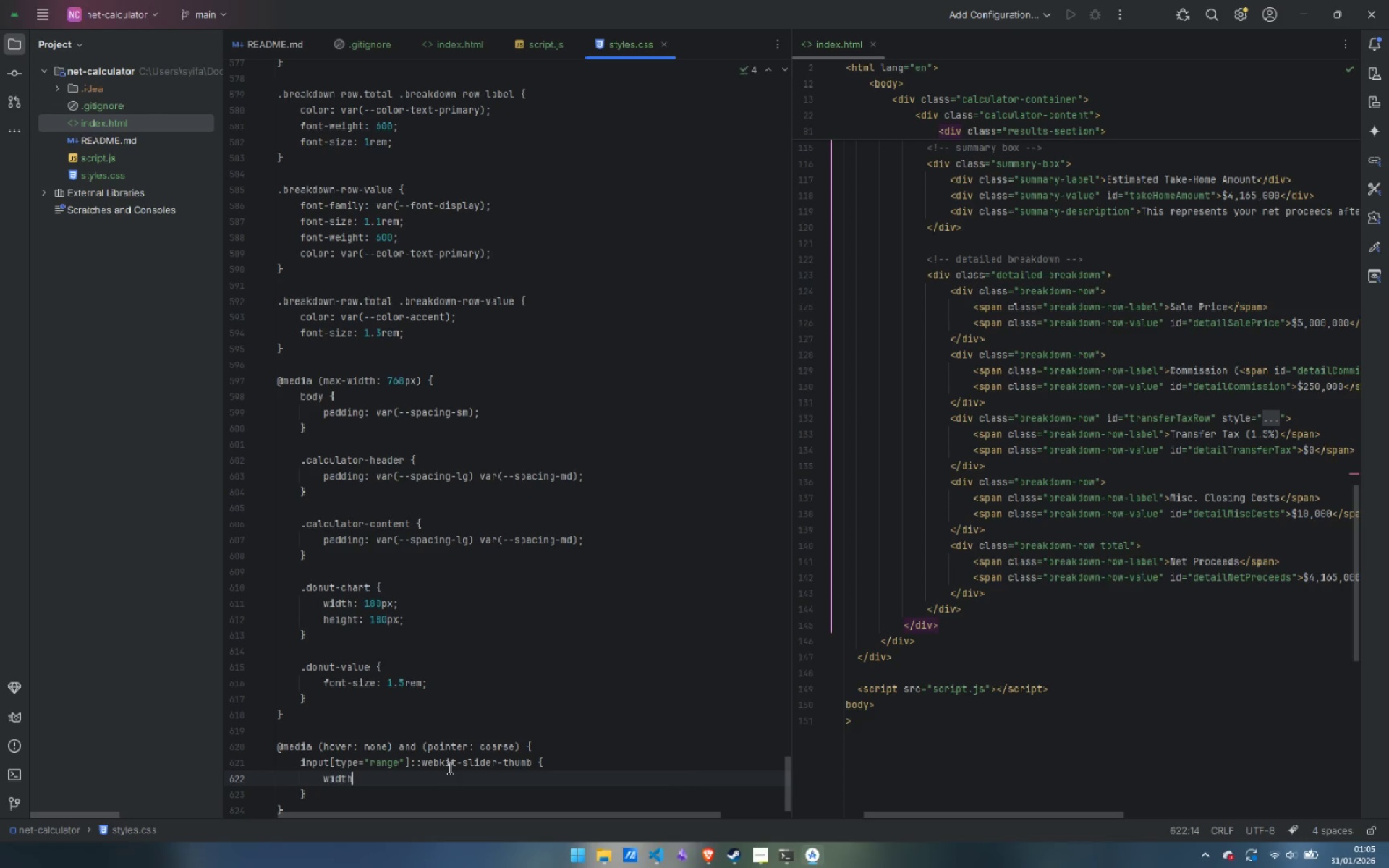 
type(: 32px;)
 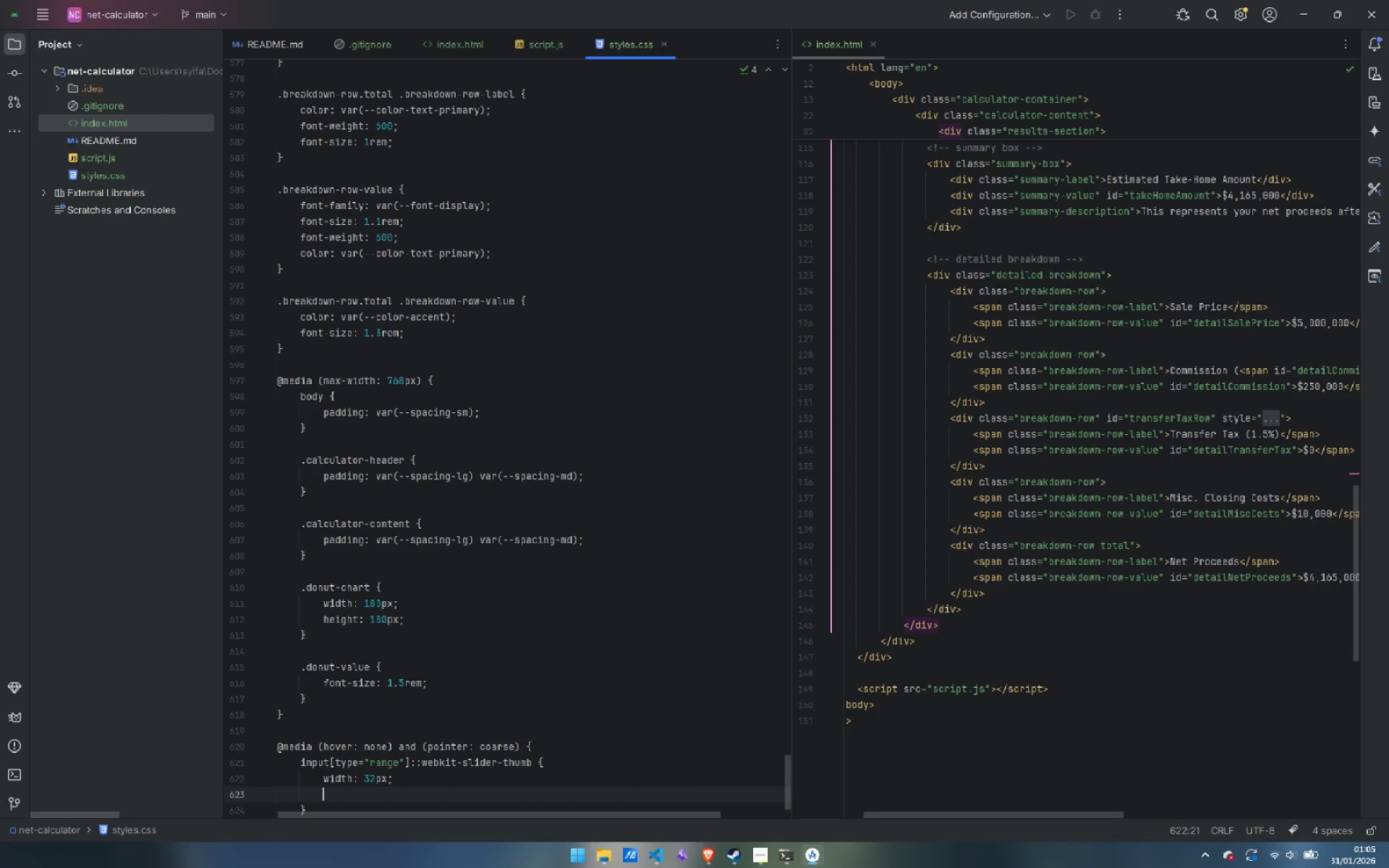 
key(Enter)
 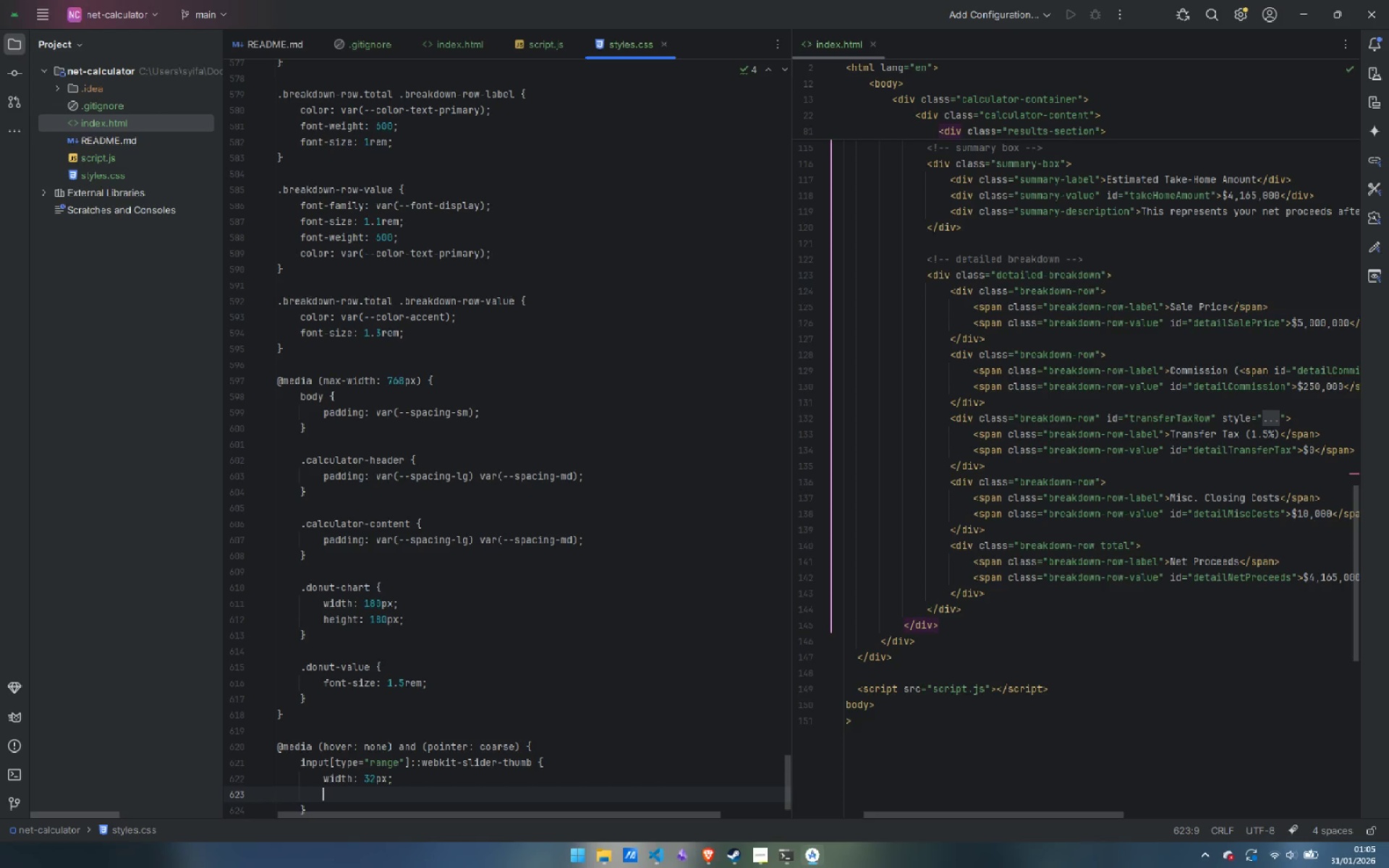 
type(height: 32px;)
 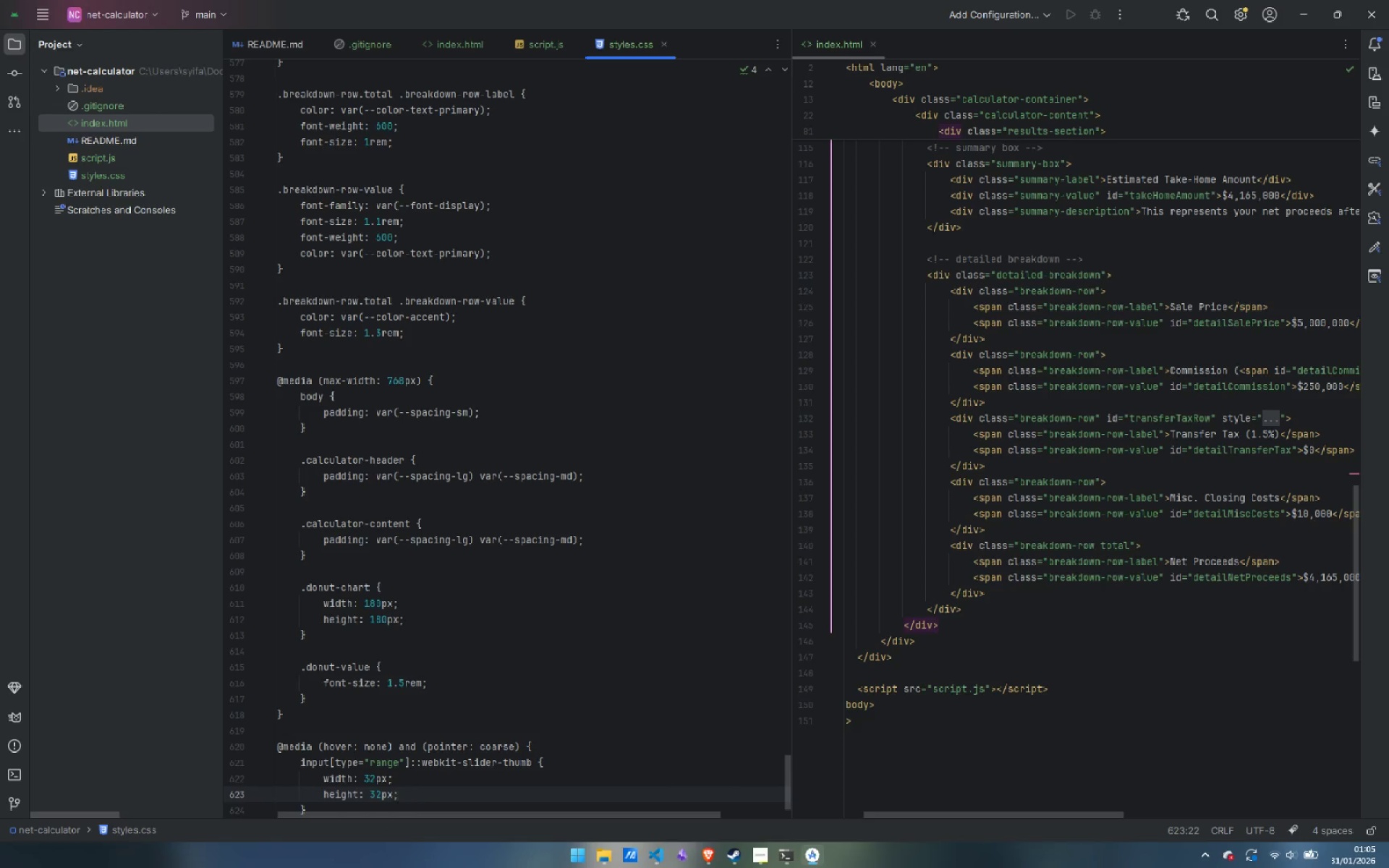 
key(ArrowDown)
 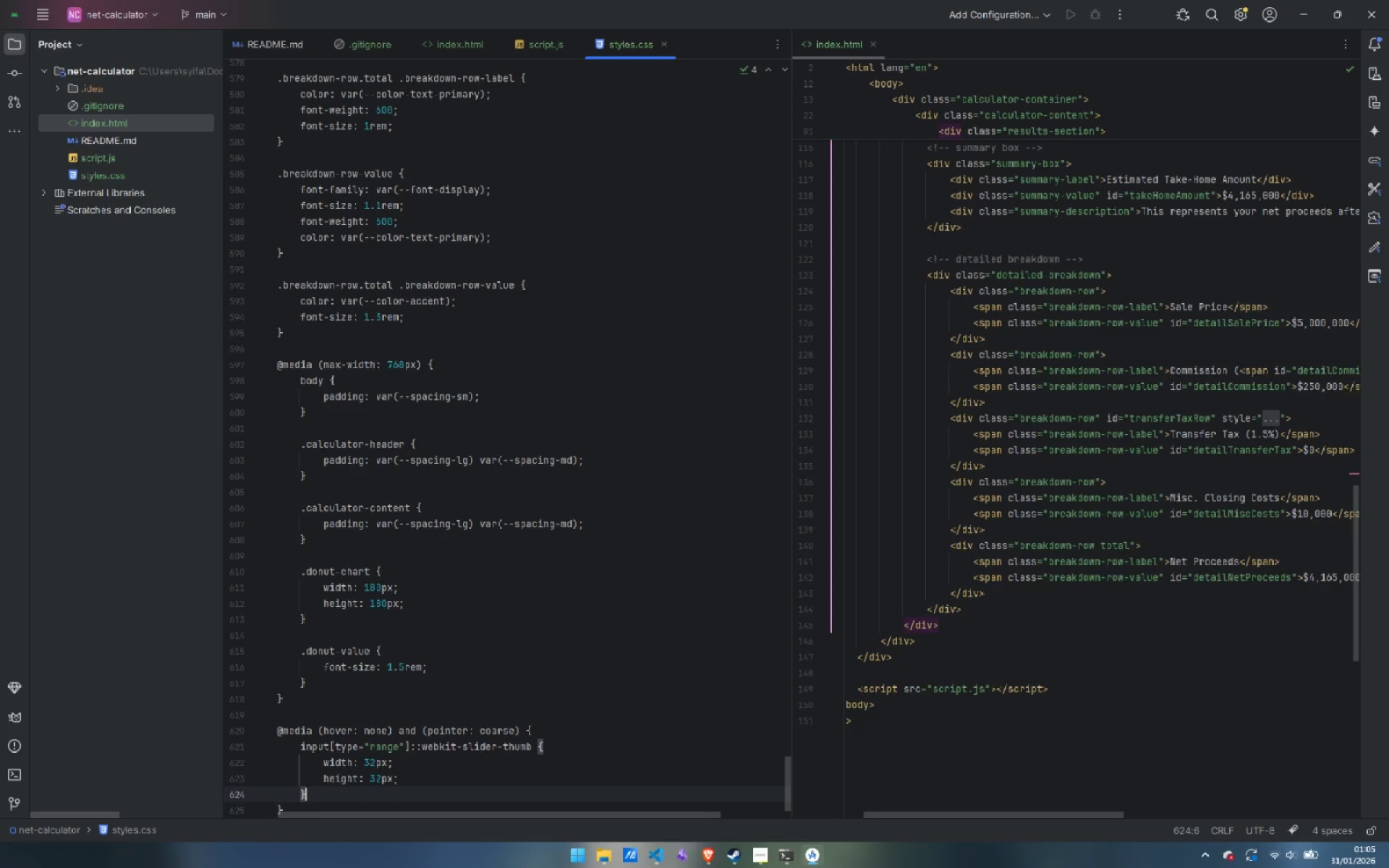 
key(Enter)
 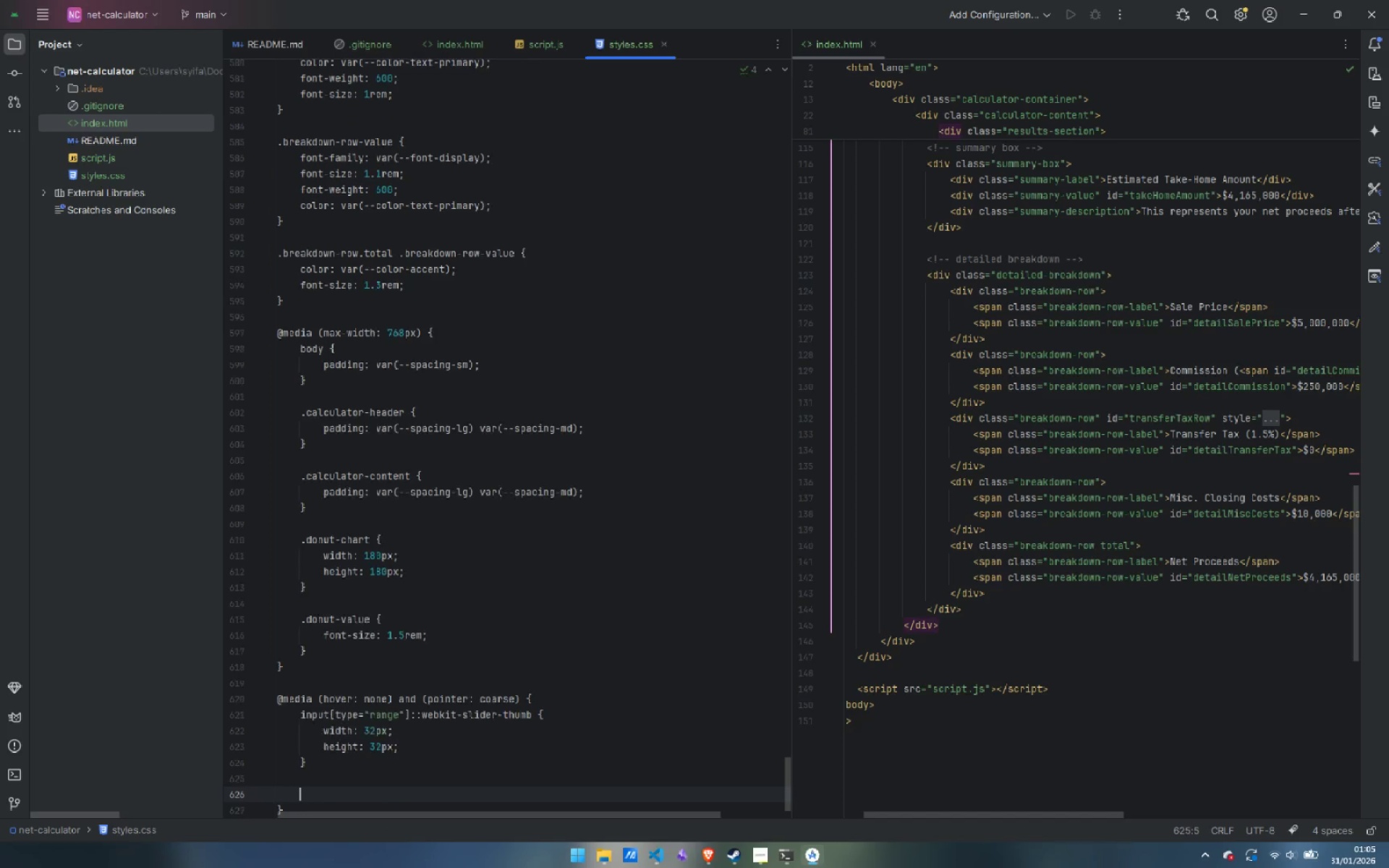 
key(Enter)
 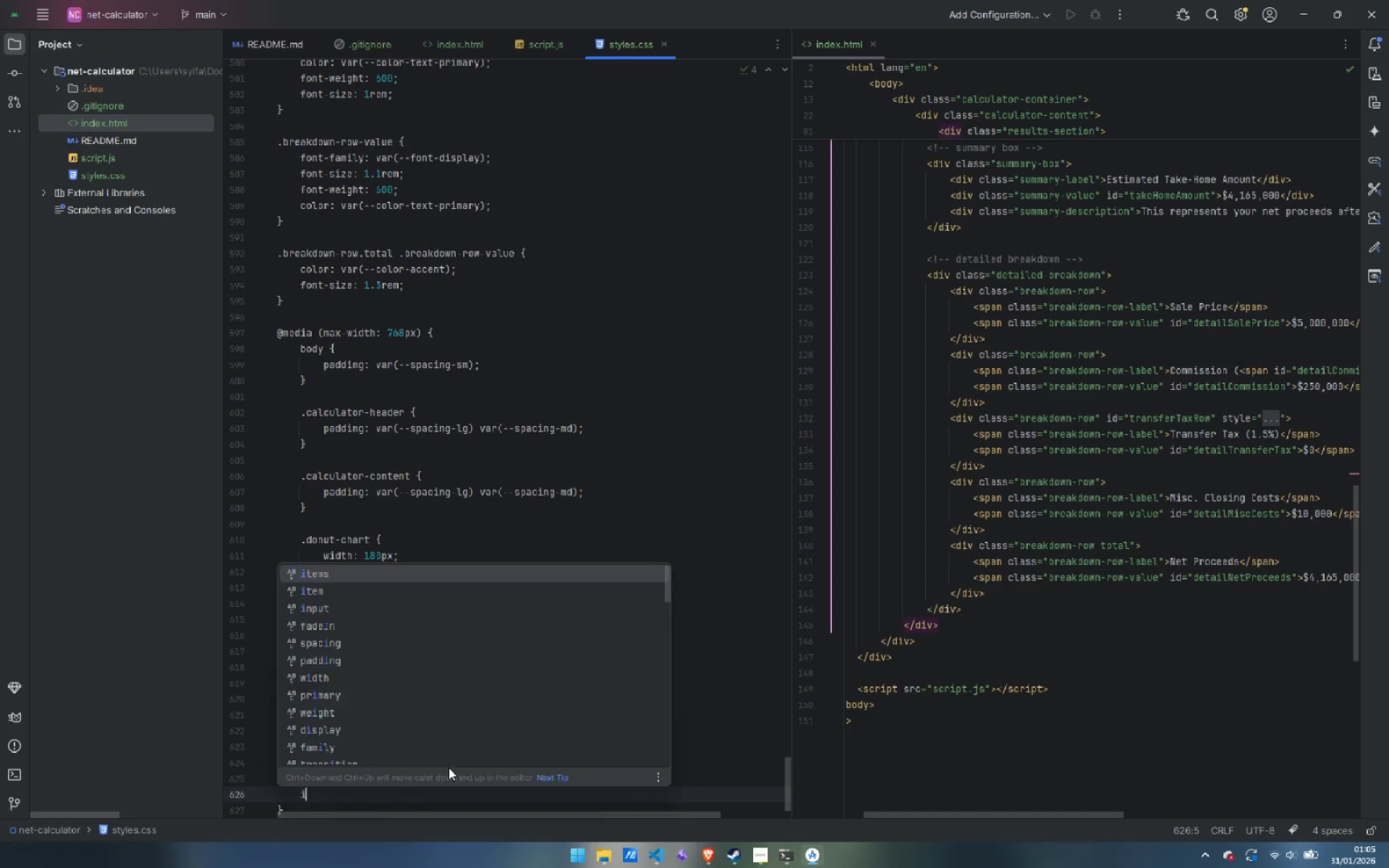 
type(input[type="")
 